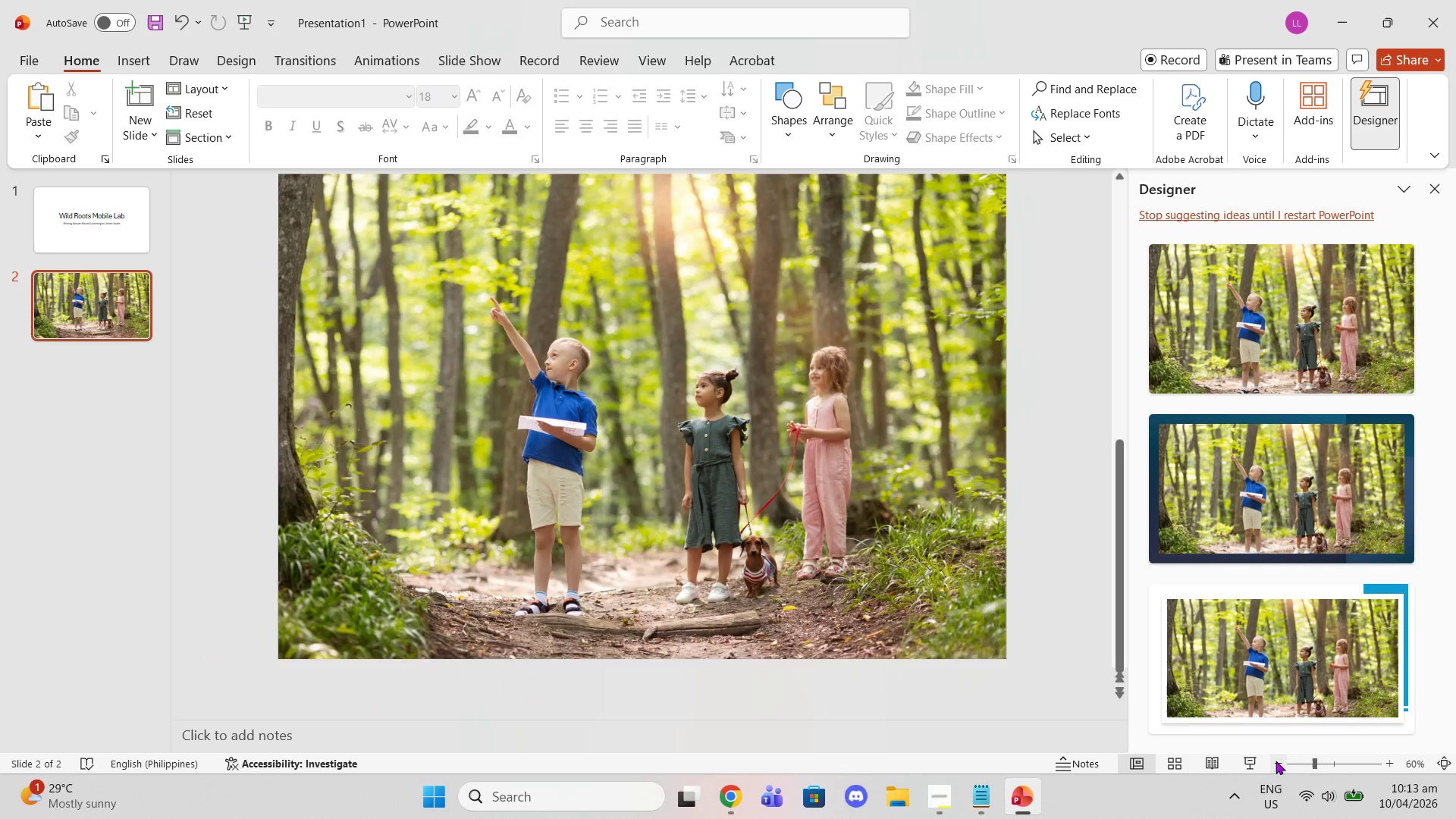 
triple_click([1276, 761])
 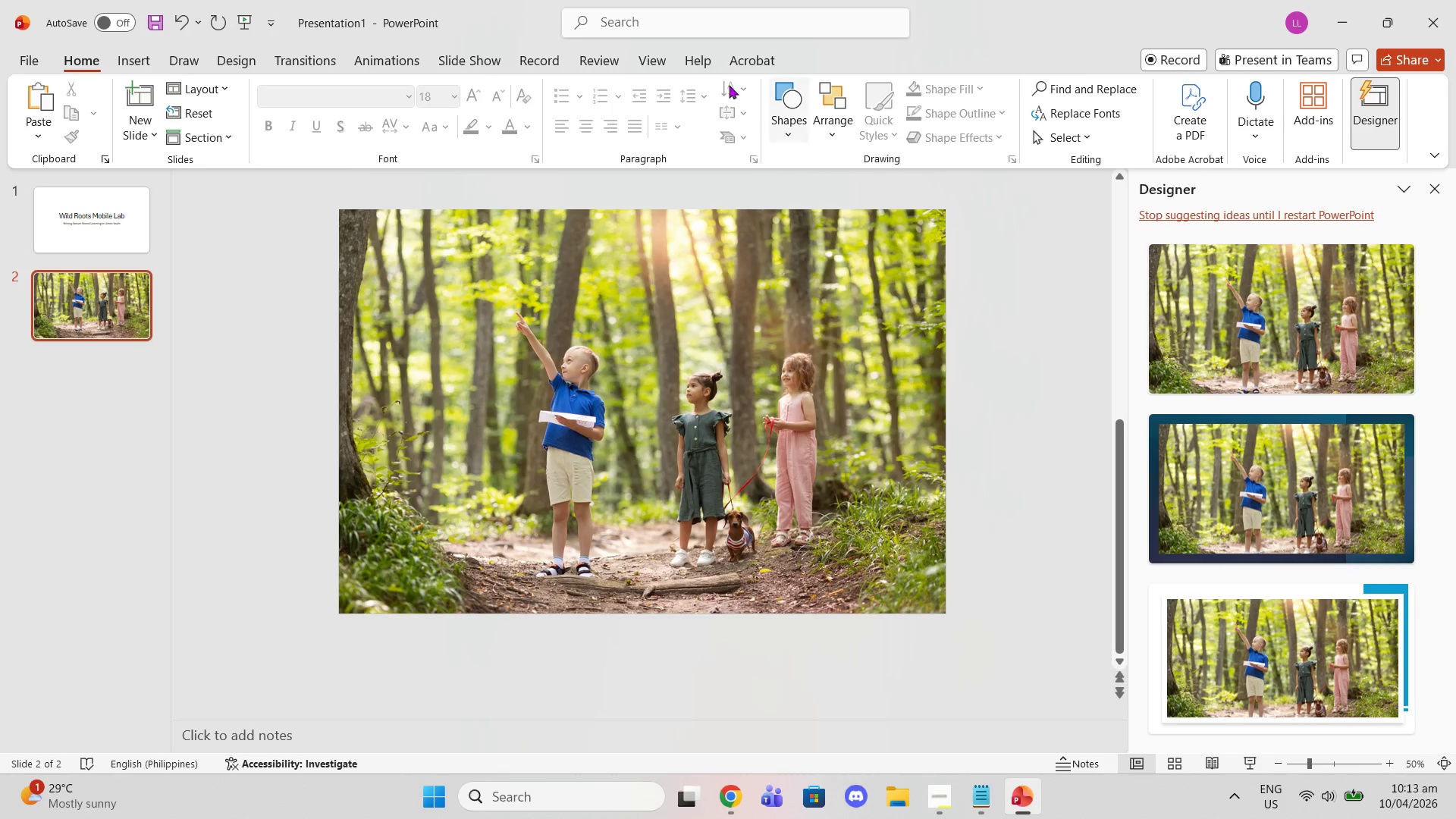 
left_click([689, 307])
 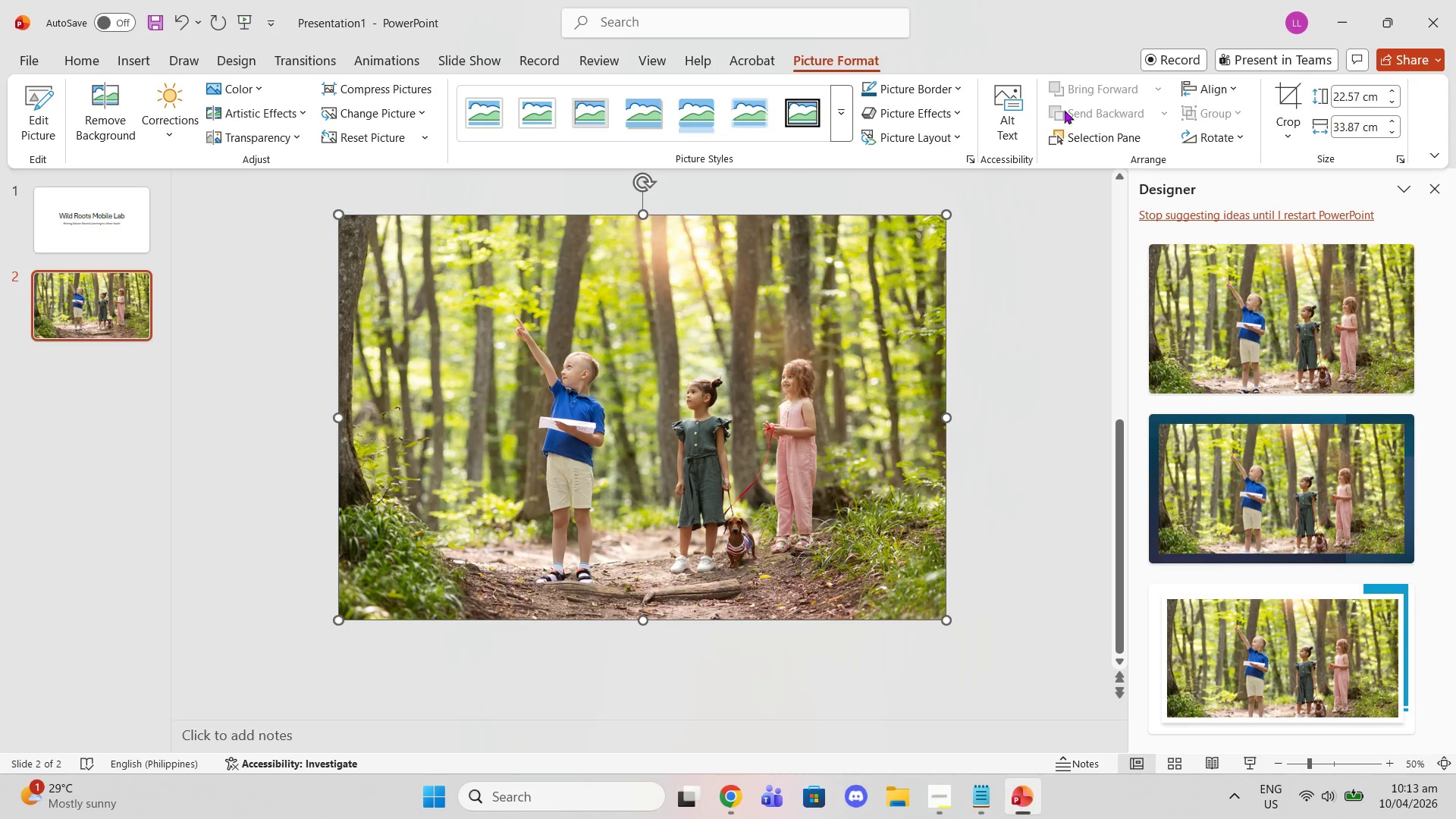 
left_click([1273, 98])
 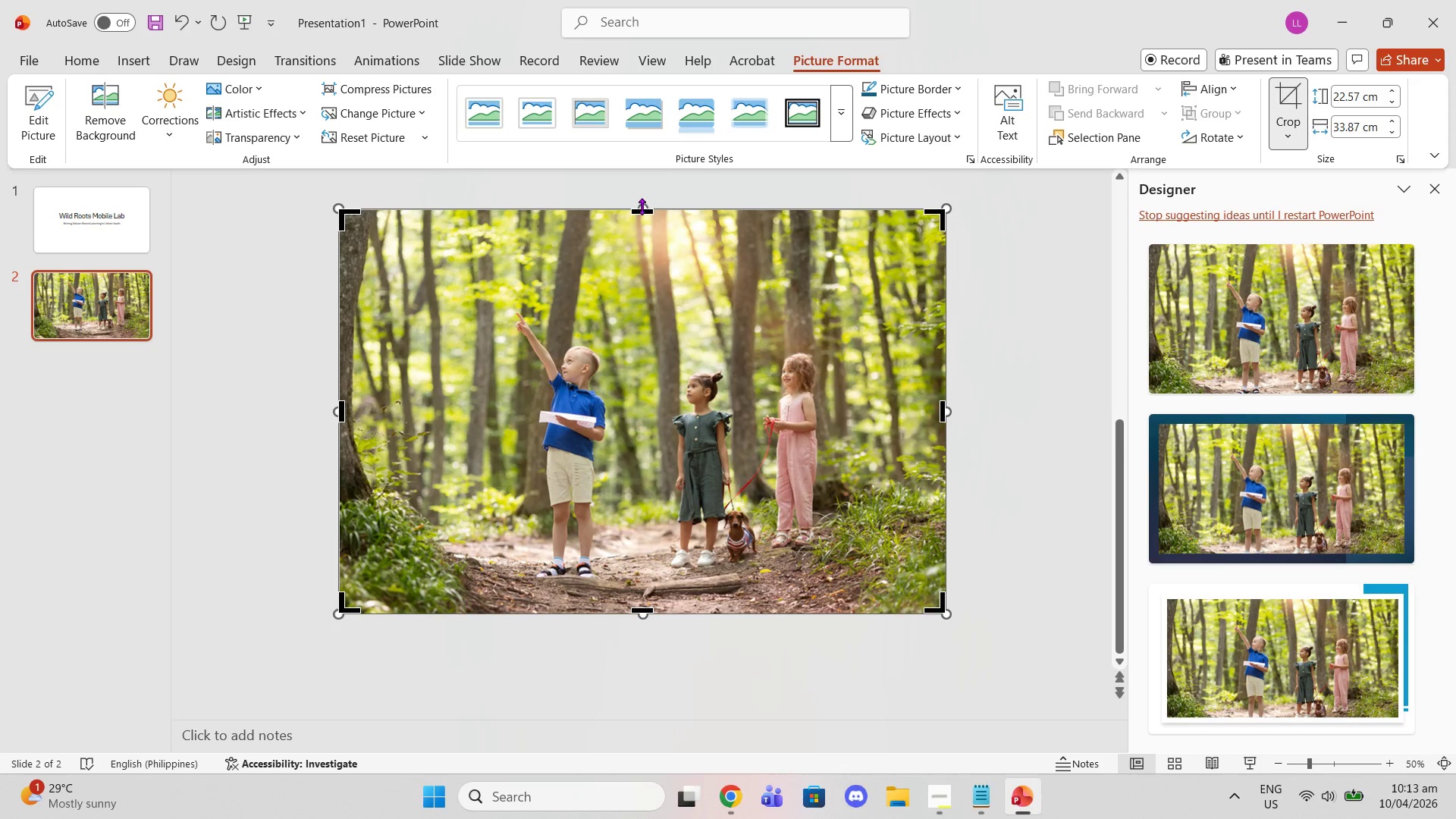 
left_click_drag(start_coordinate=[642, 208], to_coordinate=[648, 203])
 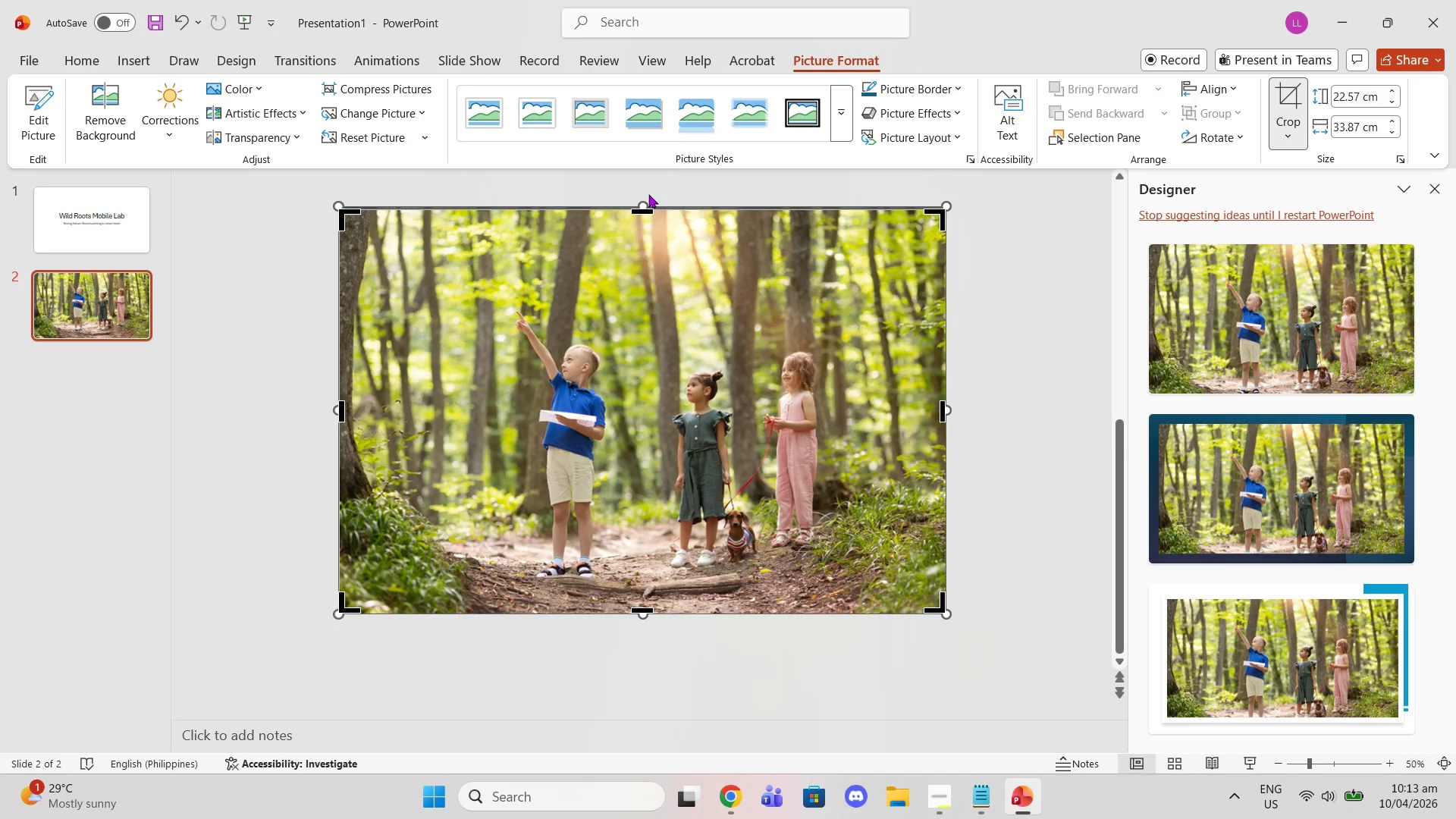 
hold_key(key=ShiftLeft, duration=0.38)
 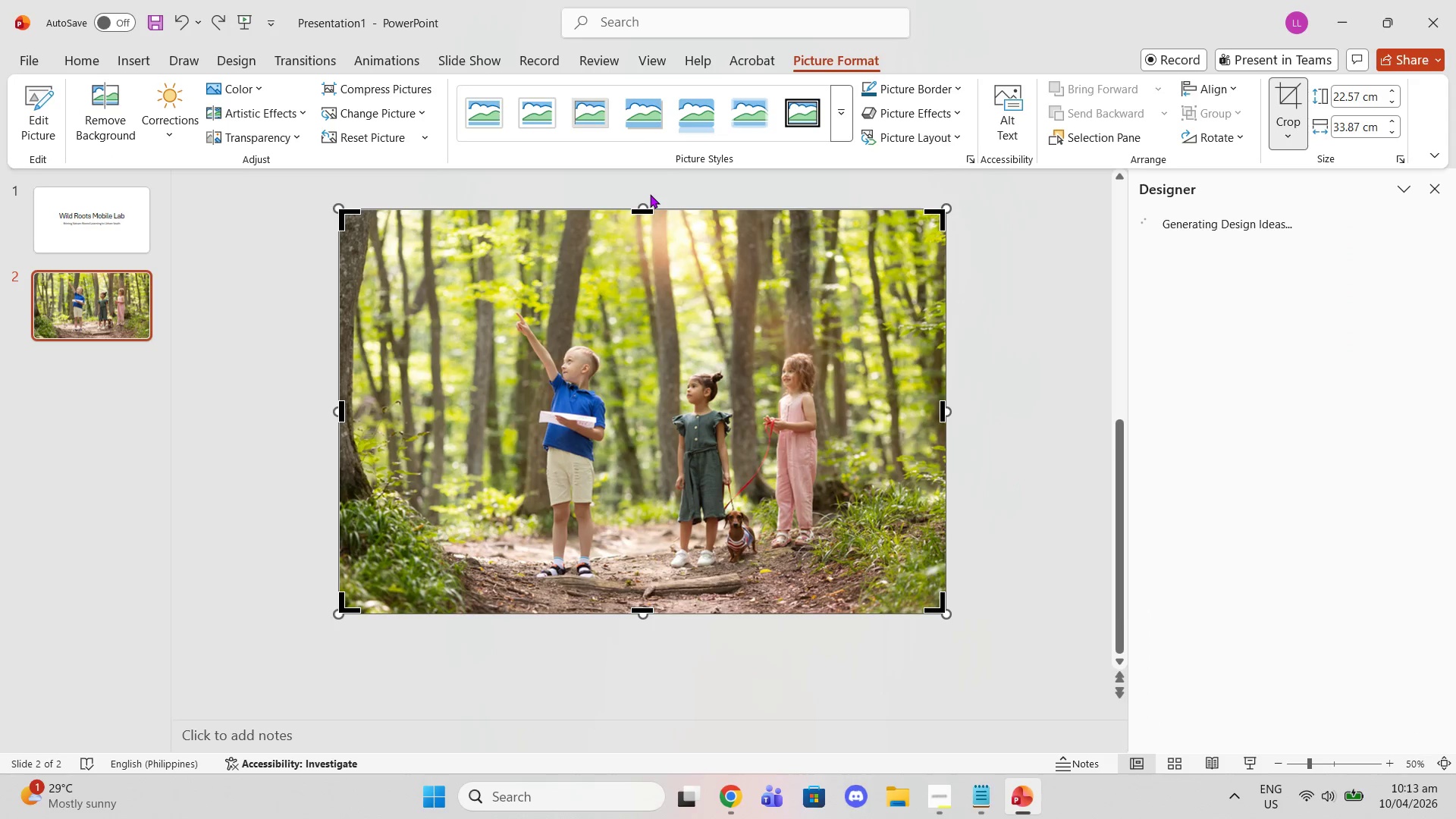 
key(Control+Z)
 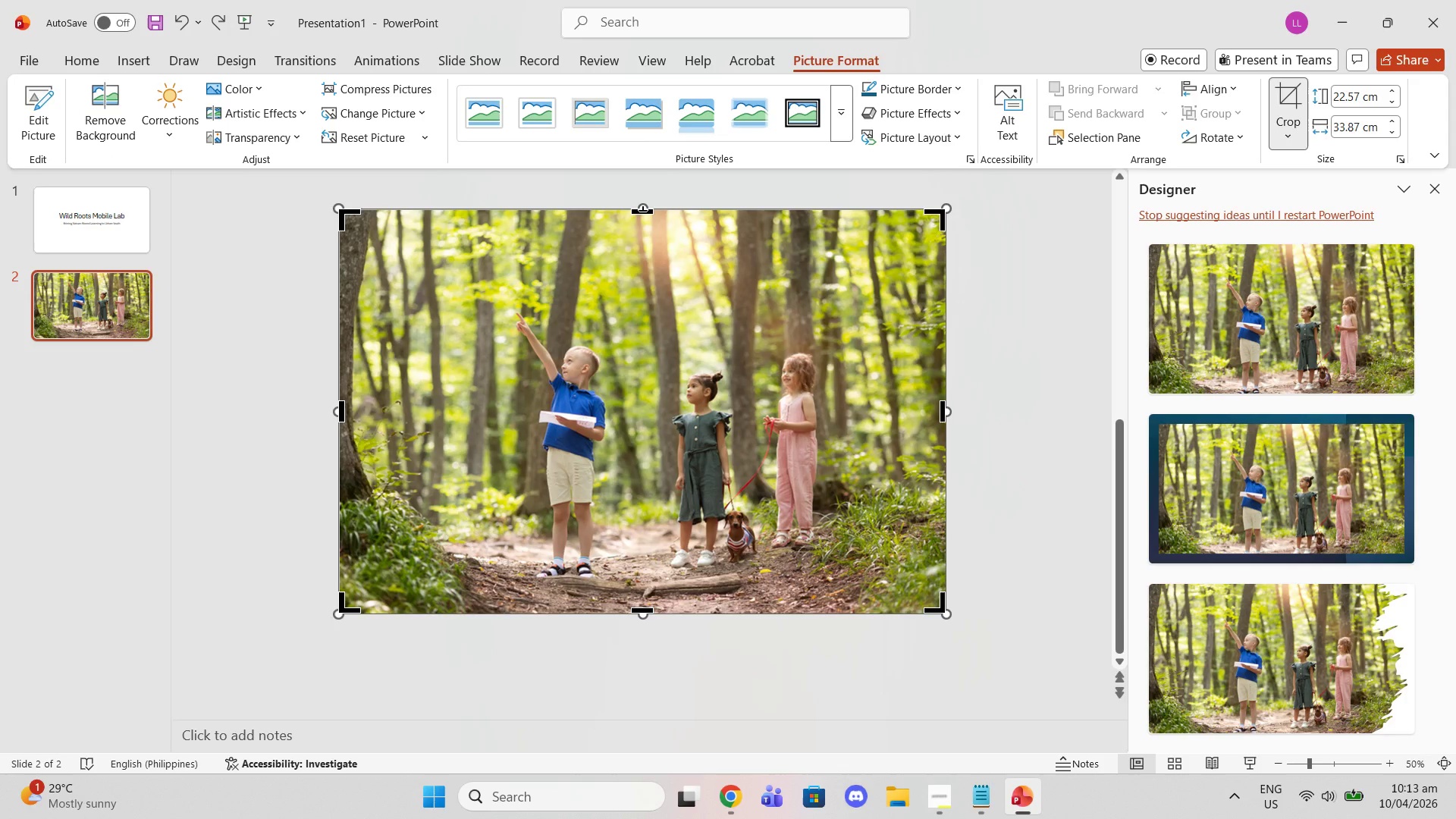 
left_click_drag(start_coordinate=[643, 211], to_coordinate=[639, 270])
 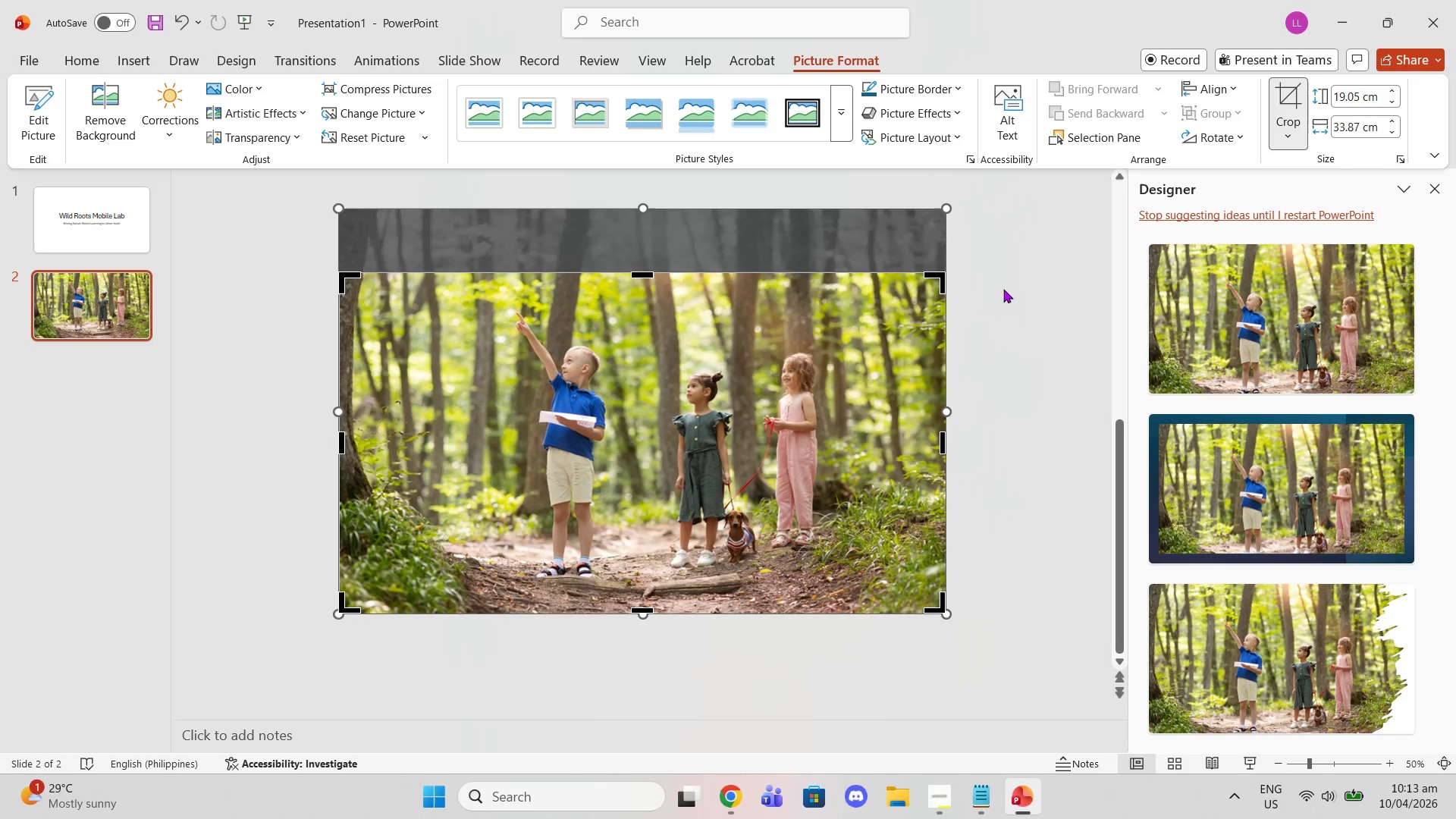 
left_click_drag(start_coordinate=[986, 290], to_coordinate=[984, 294])
 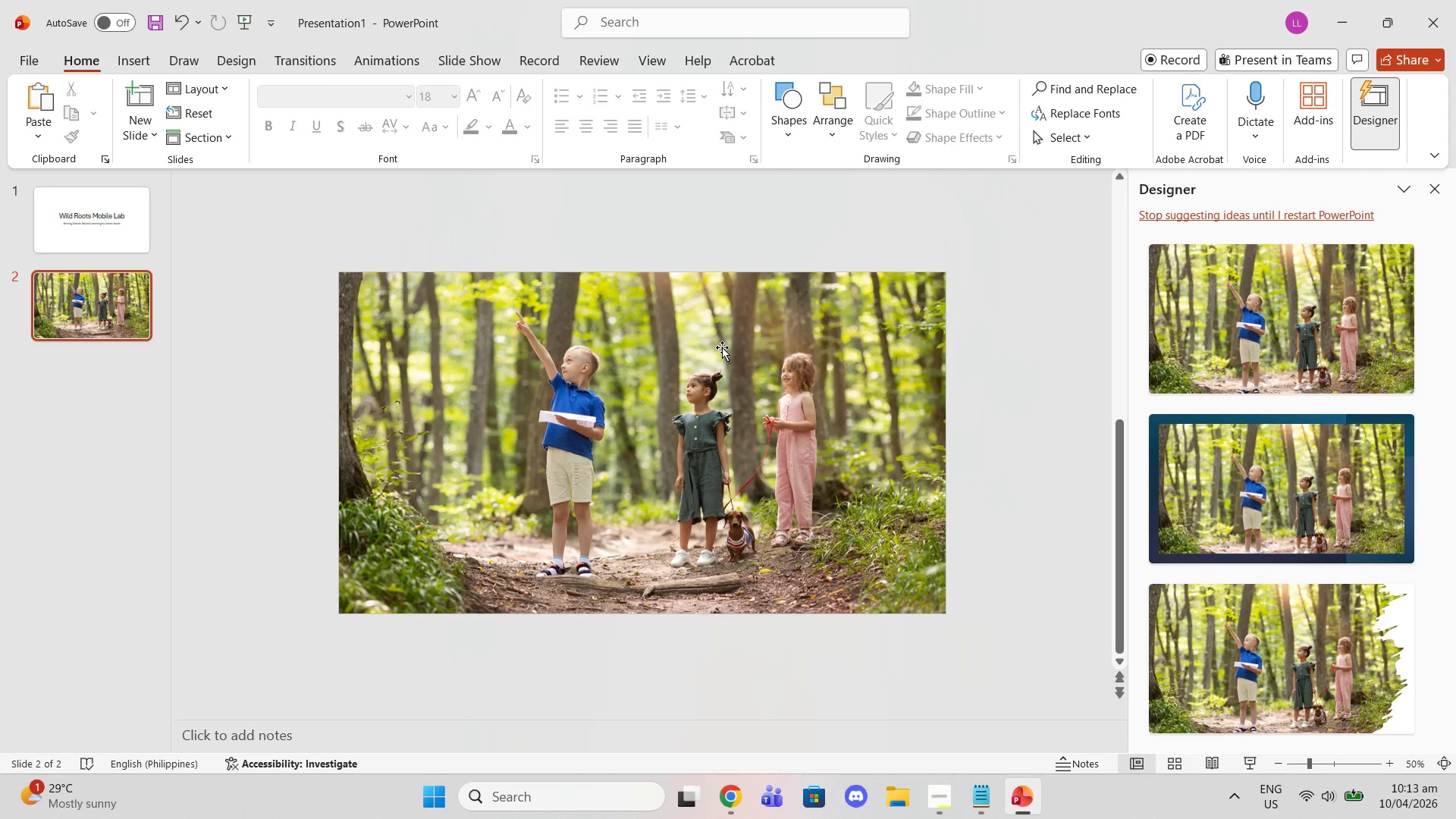 
left_click([662, 374])
 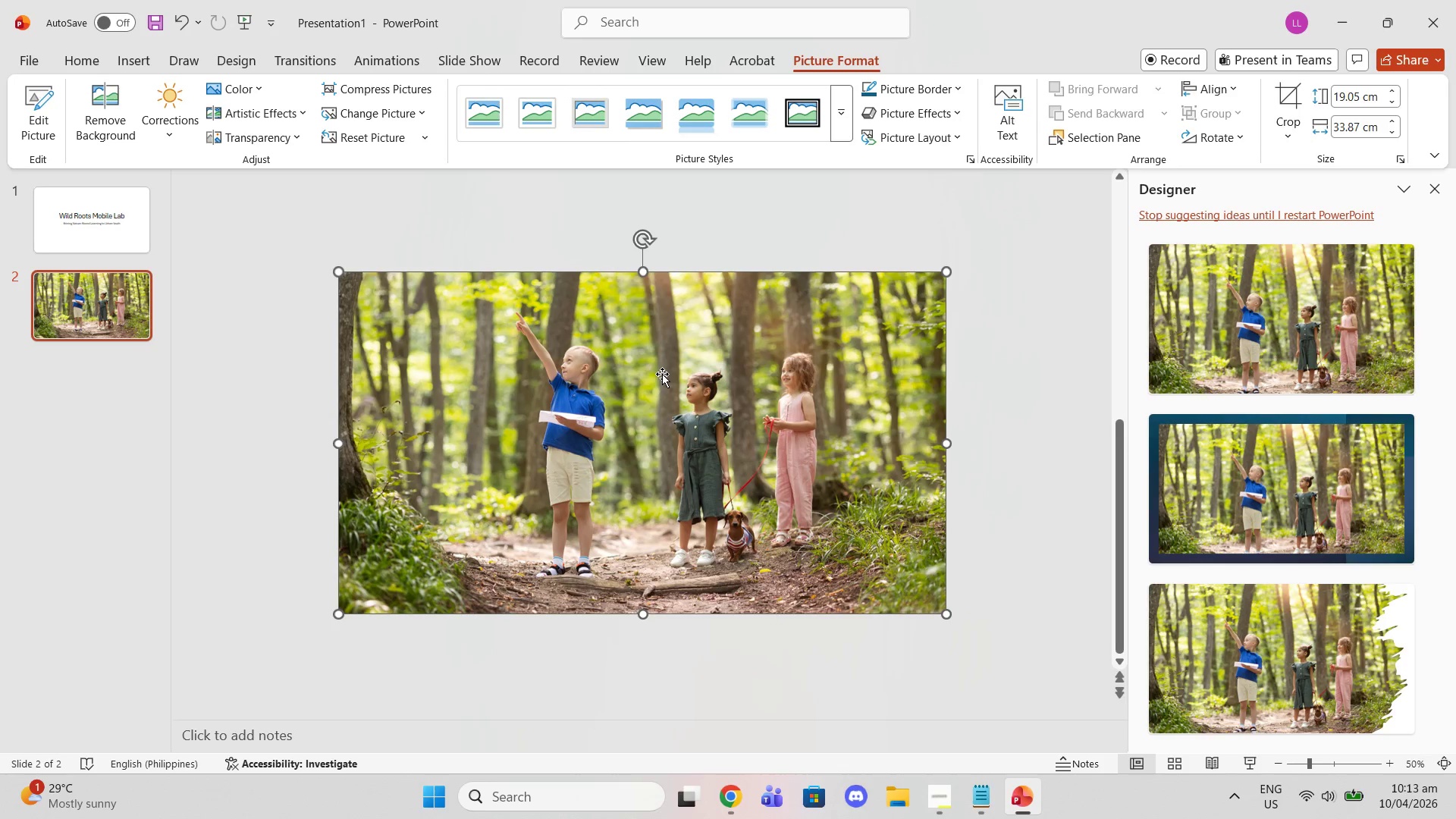 
right_click([662, 374])
 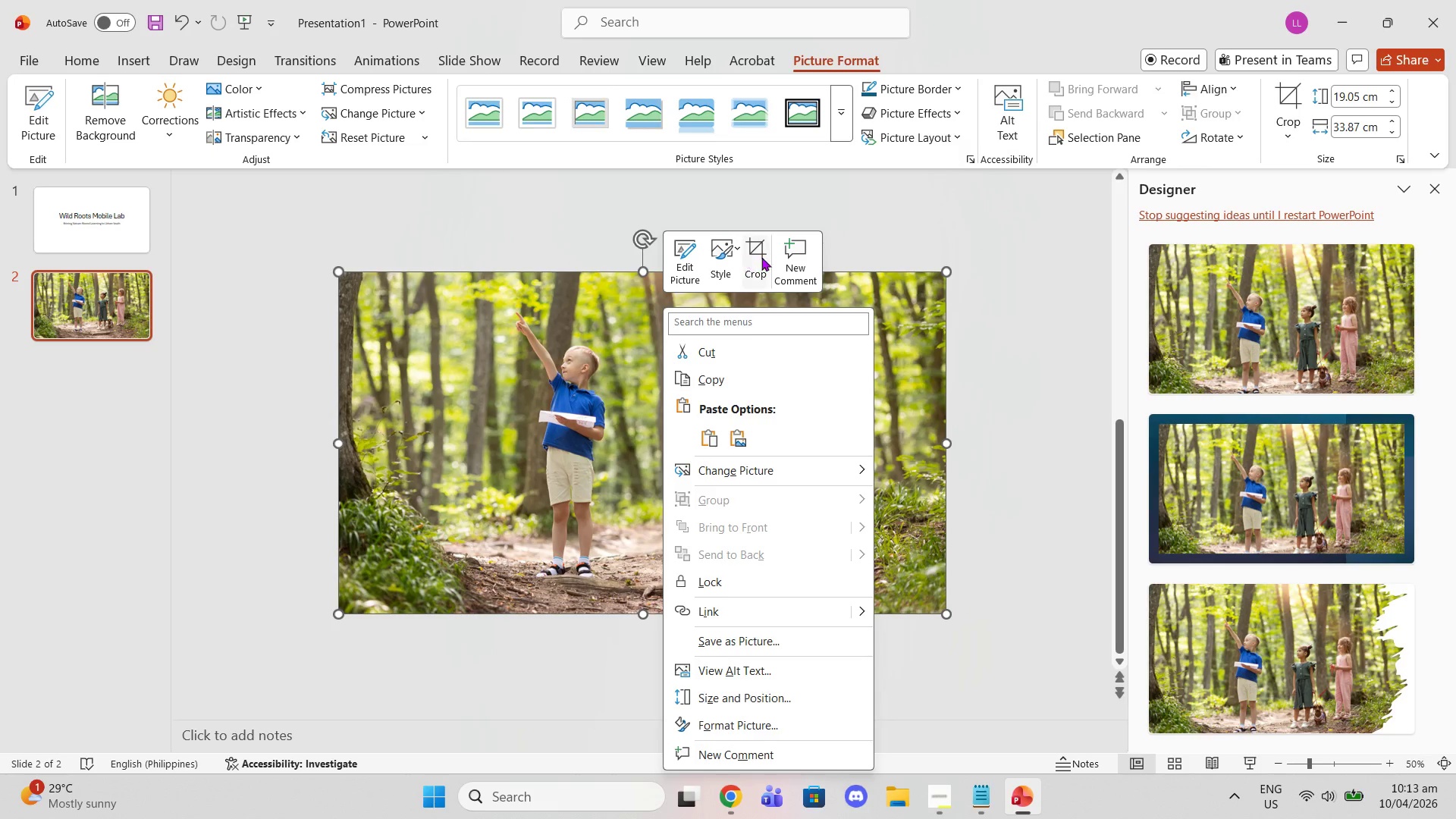 
left_click([764, 257])
 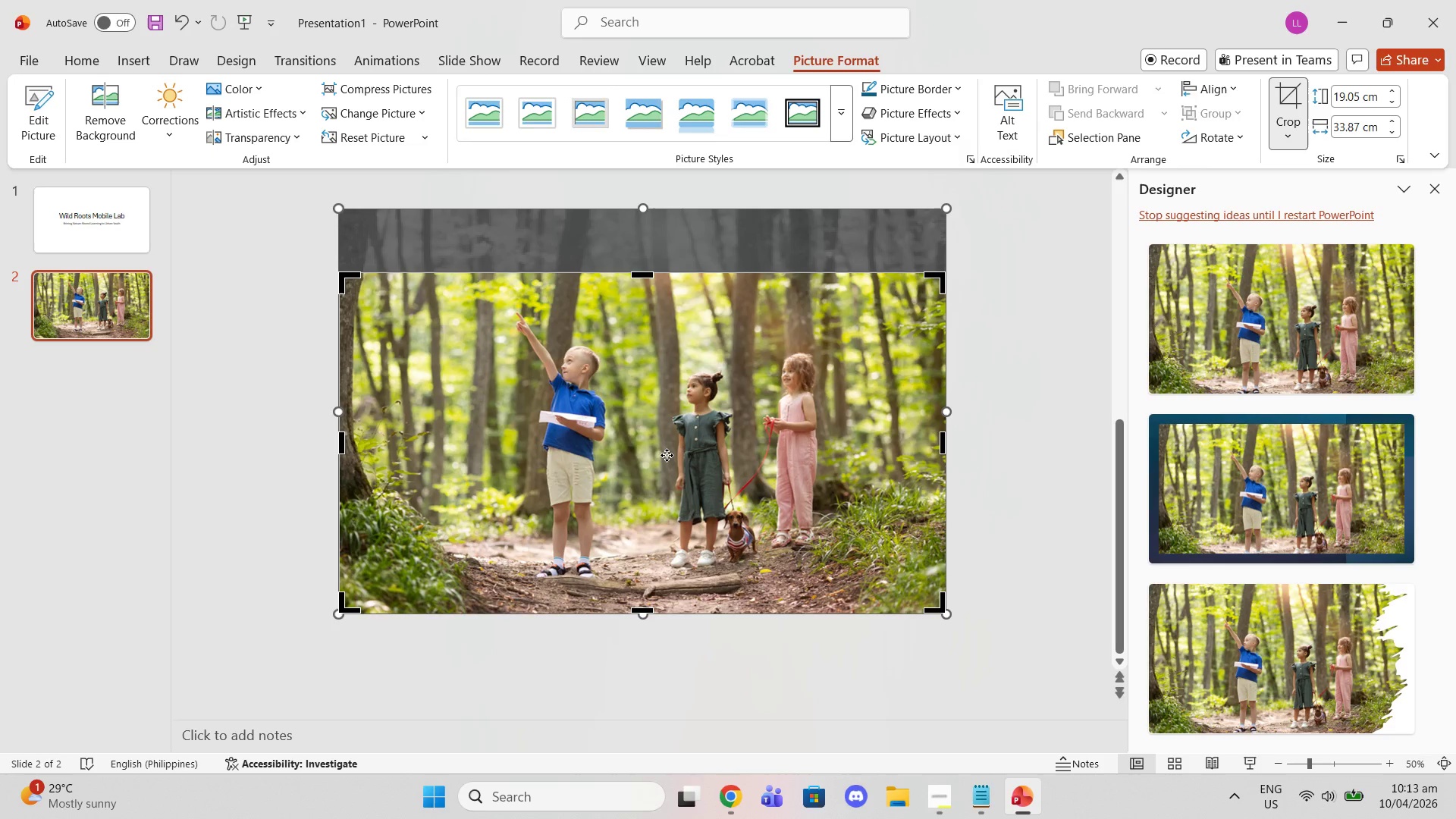 
left_click_drag(start_coordinate=[667, 455], to_coordinate=[663, 457])
 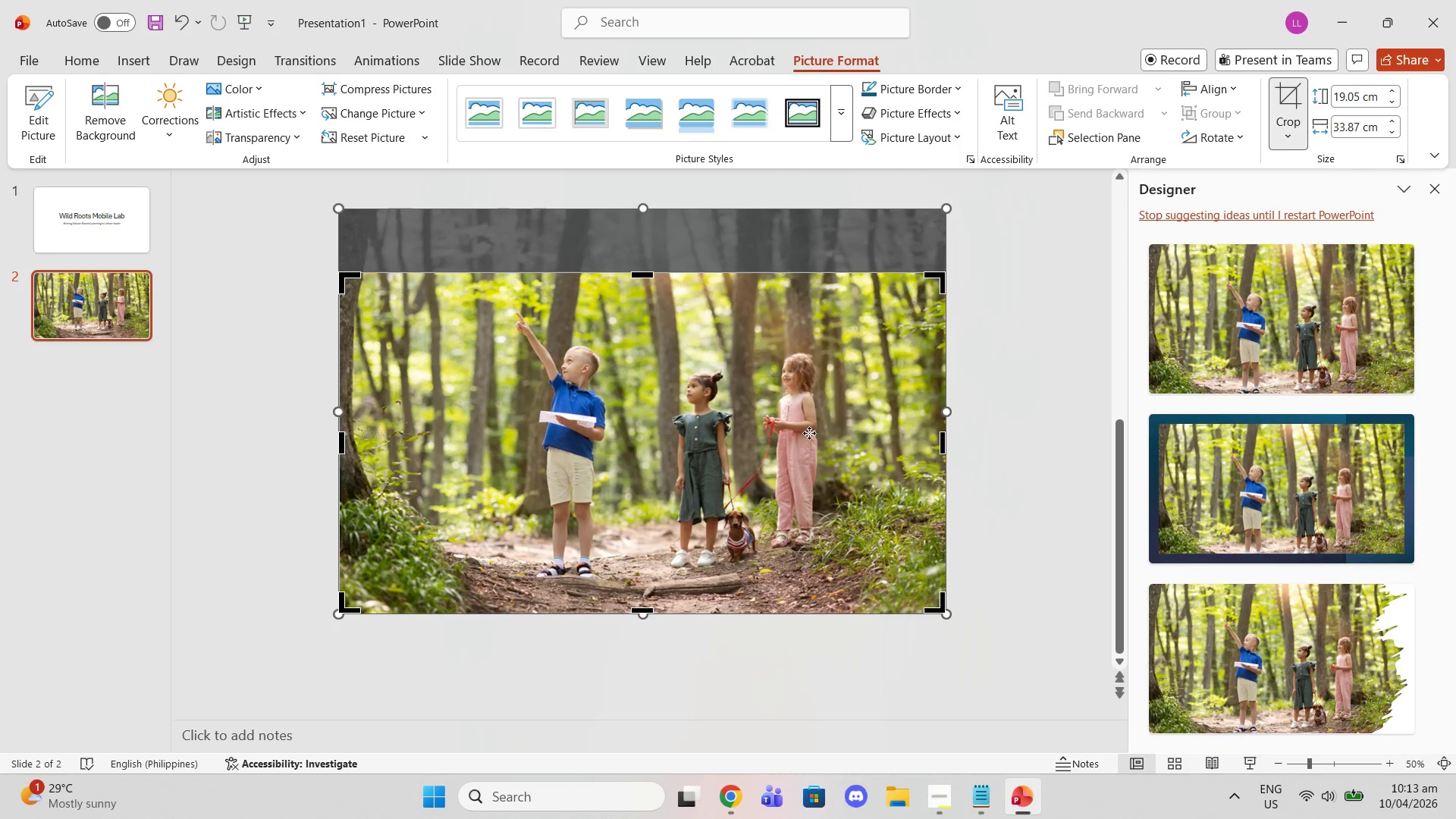 
double_click([999, 390])
 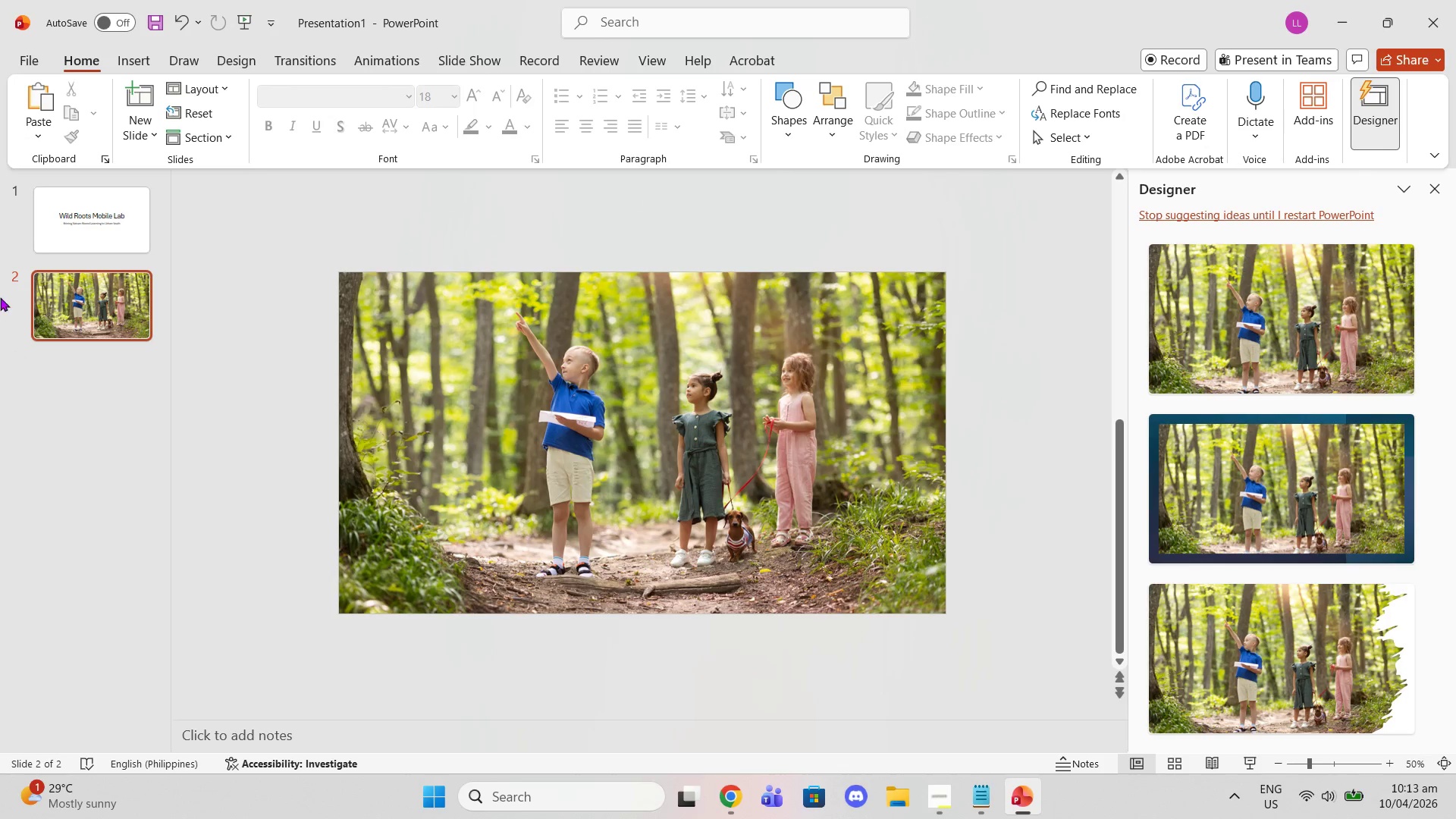 
mouse_move([49, 64])
 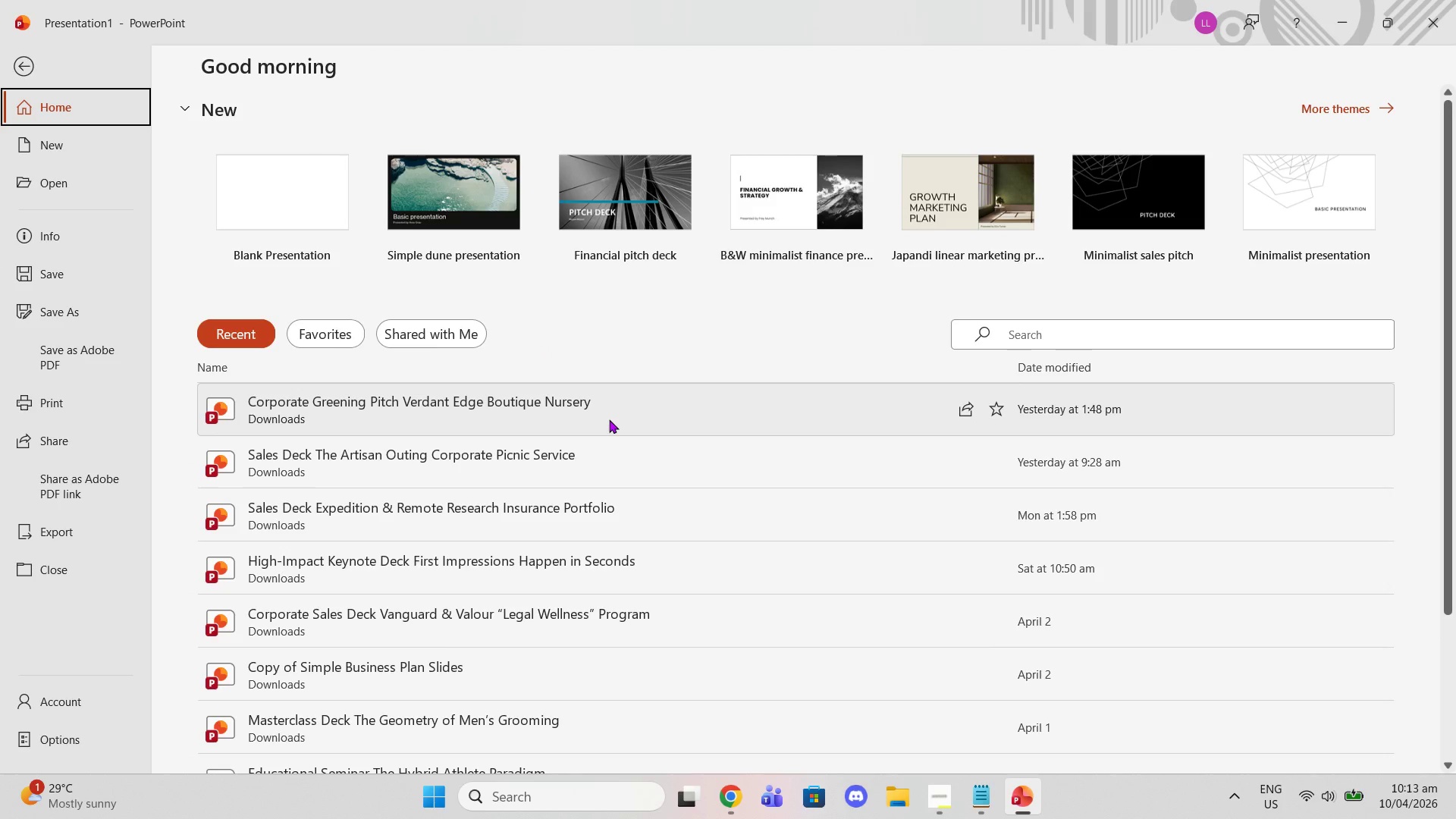 
left_click([609, 419])
 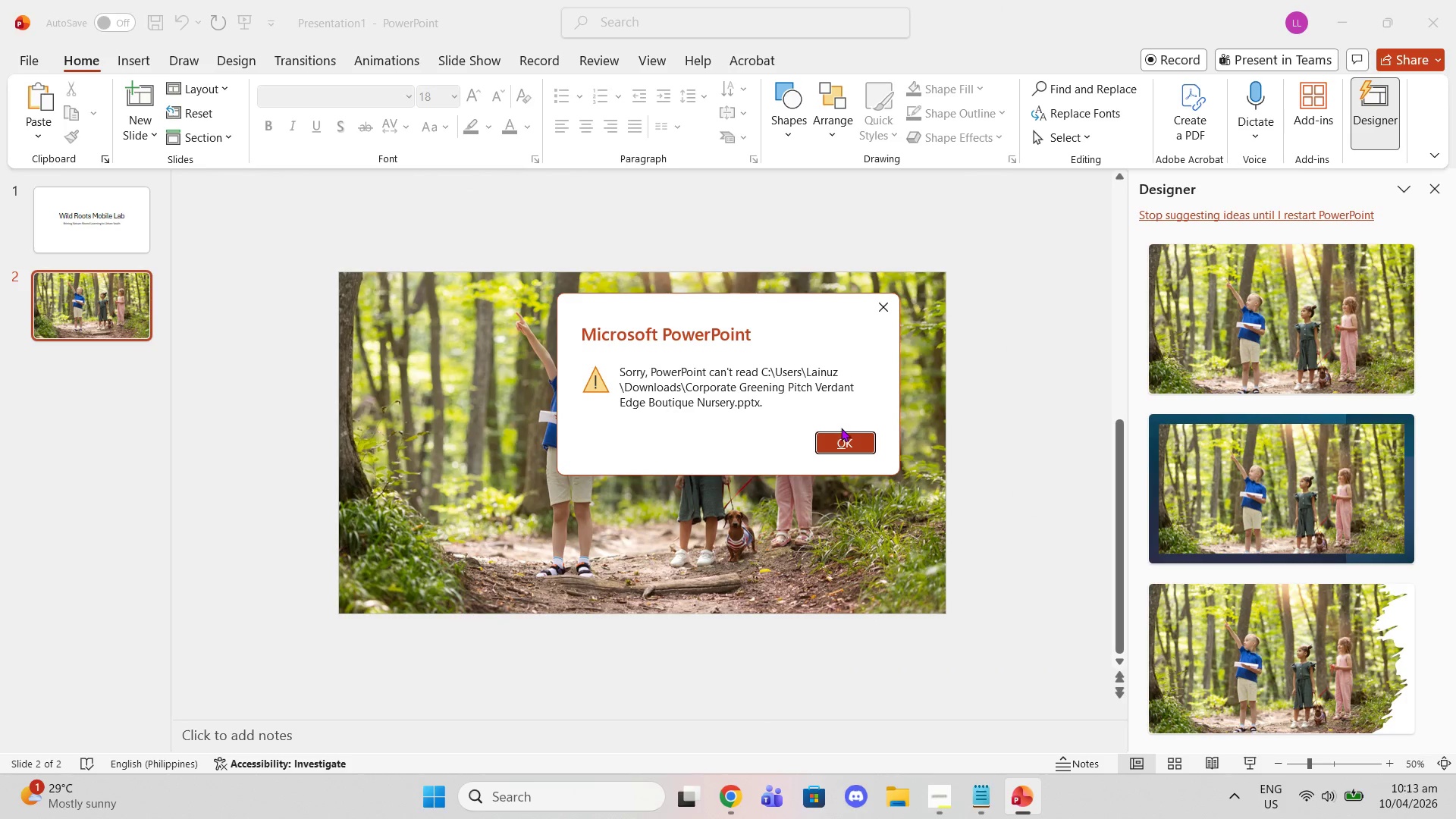 
left_click([845, 440])
 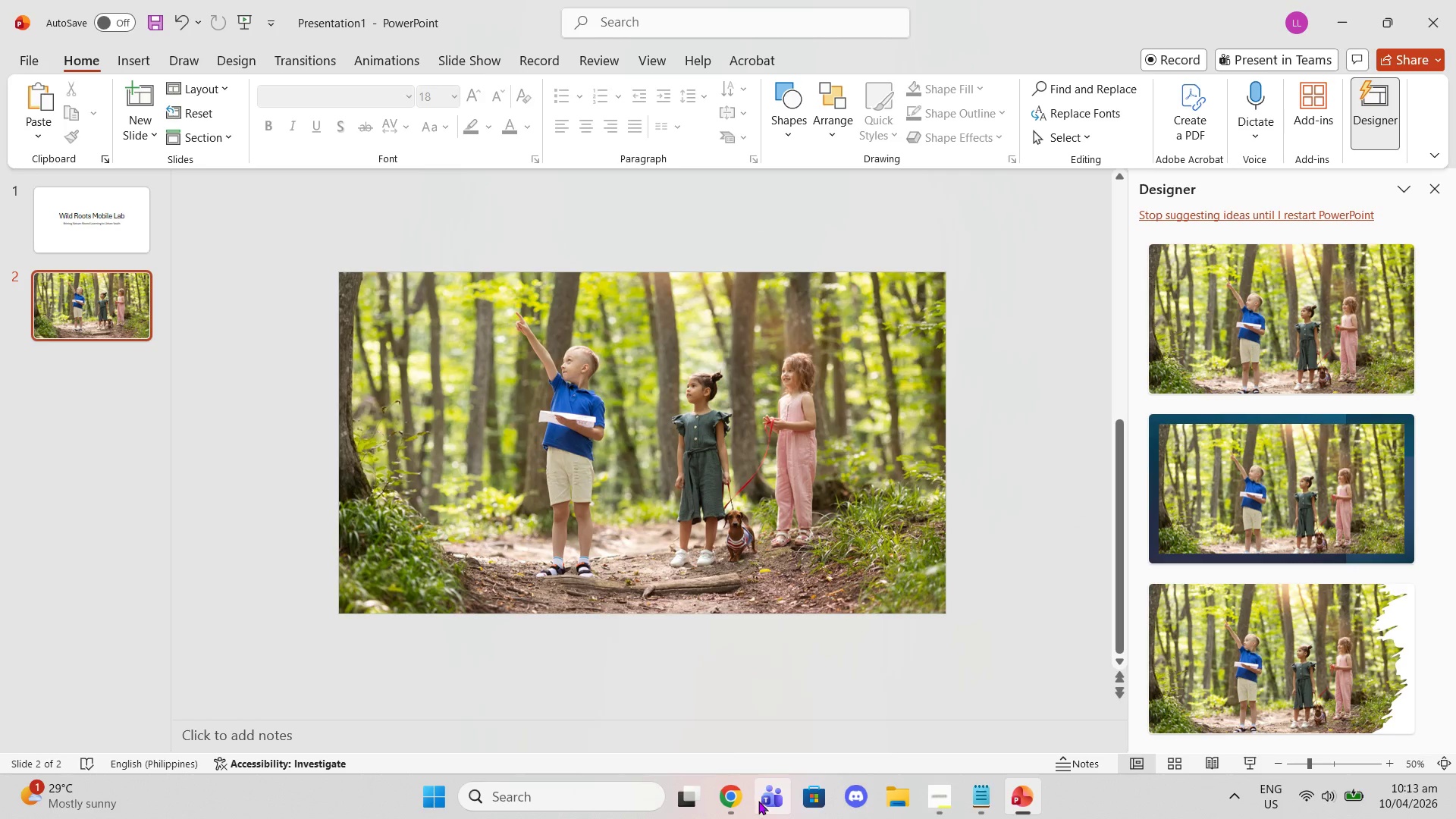 
left_click([897, 799])
 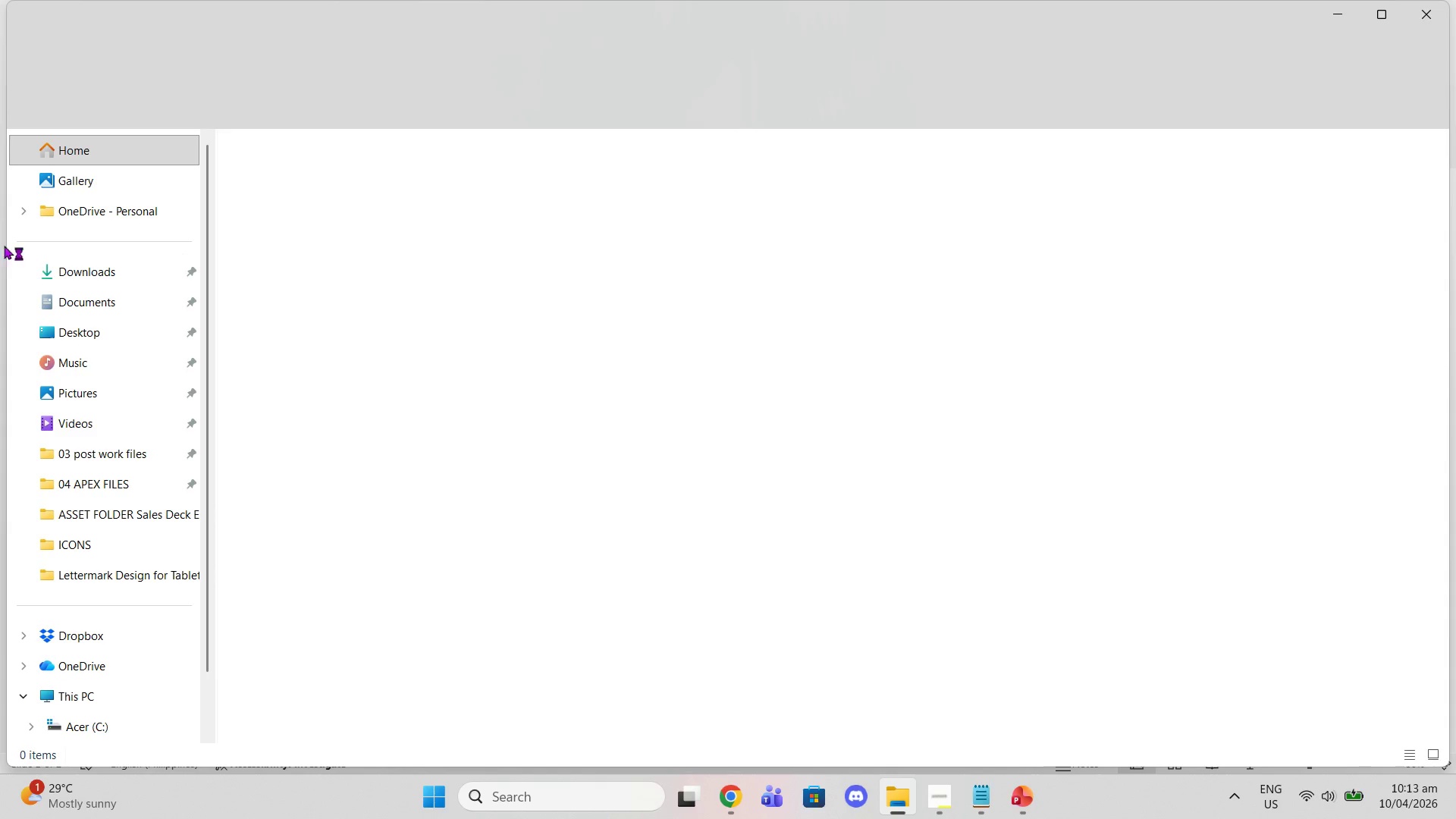 
left_click([98, 455])
 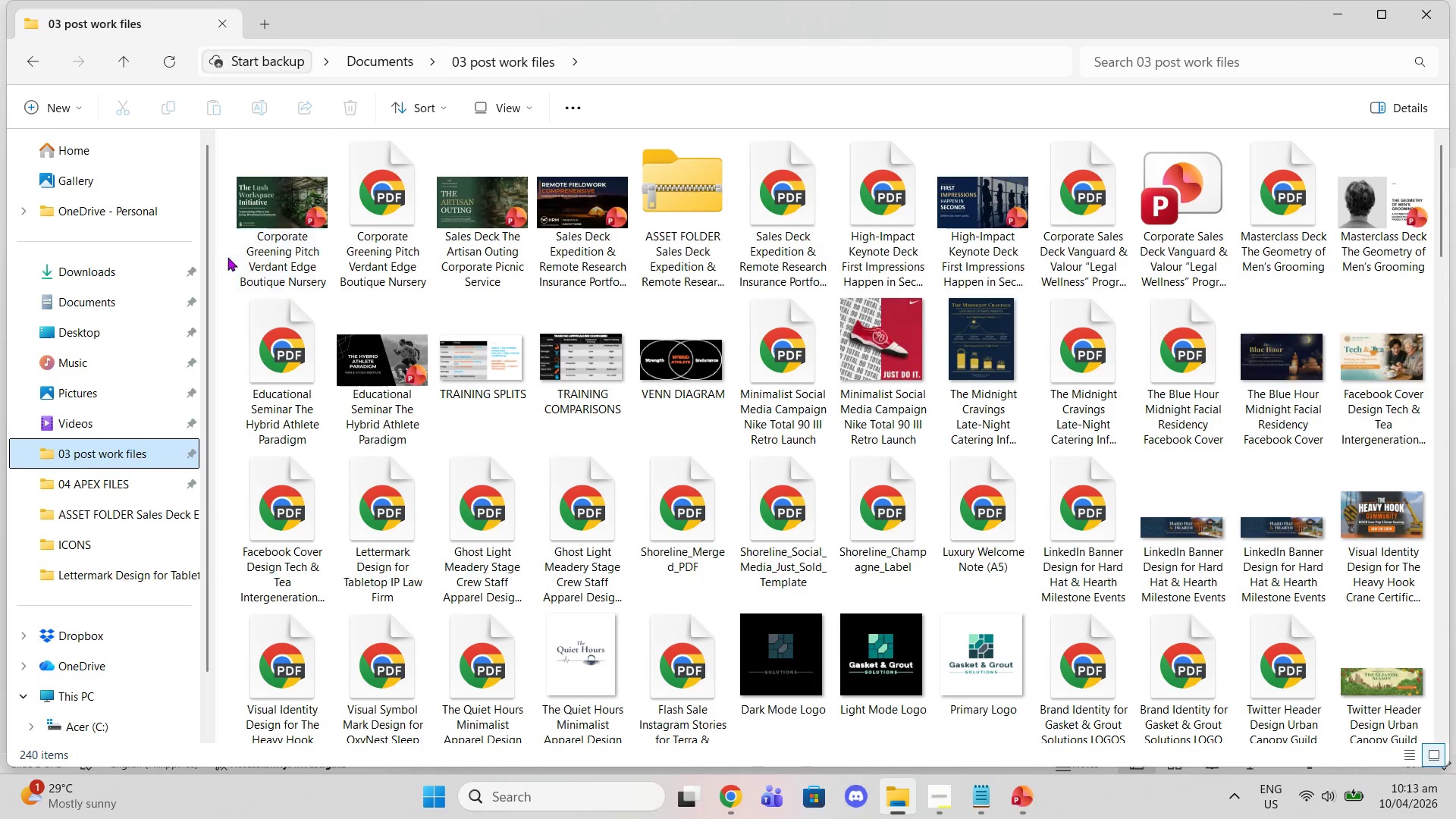 
double_click([251, 235])
 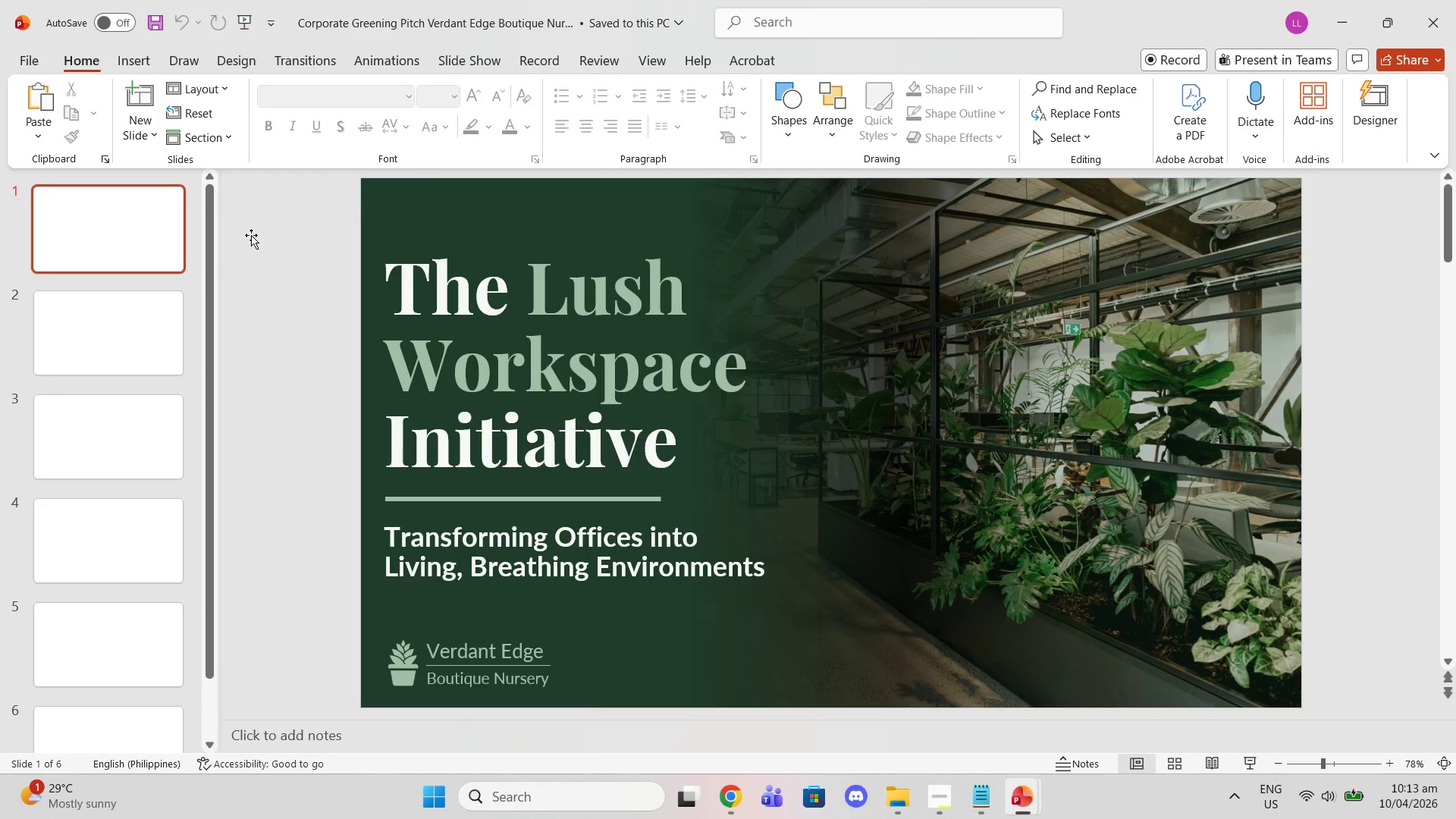 
left_click([644, 243])
 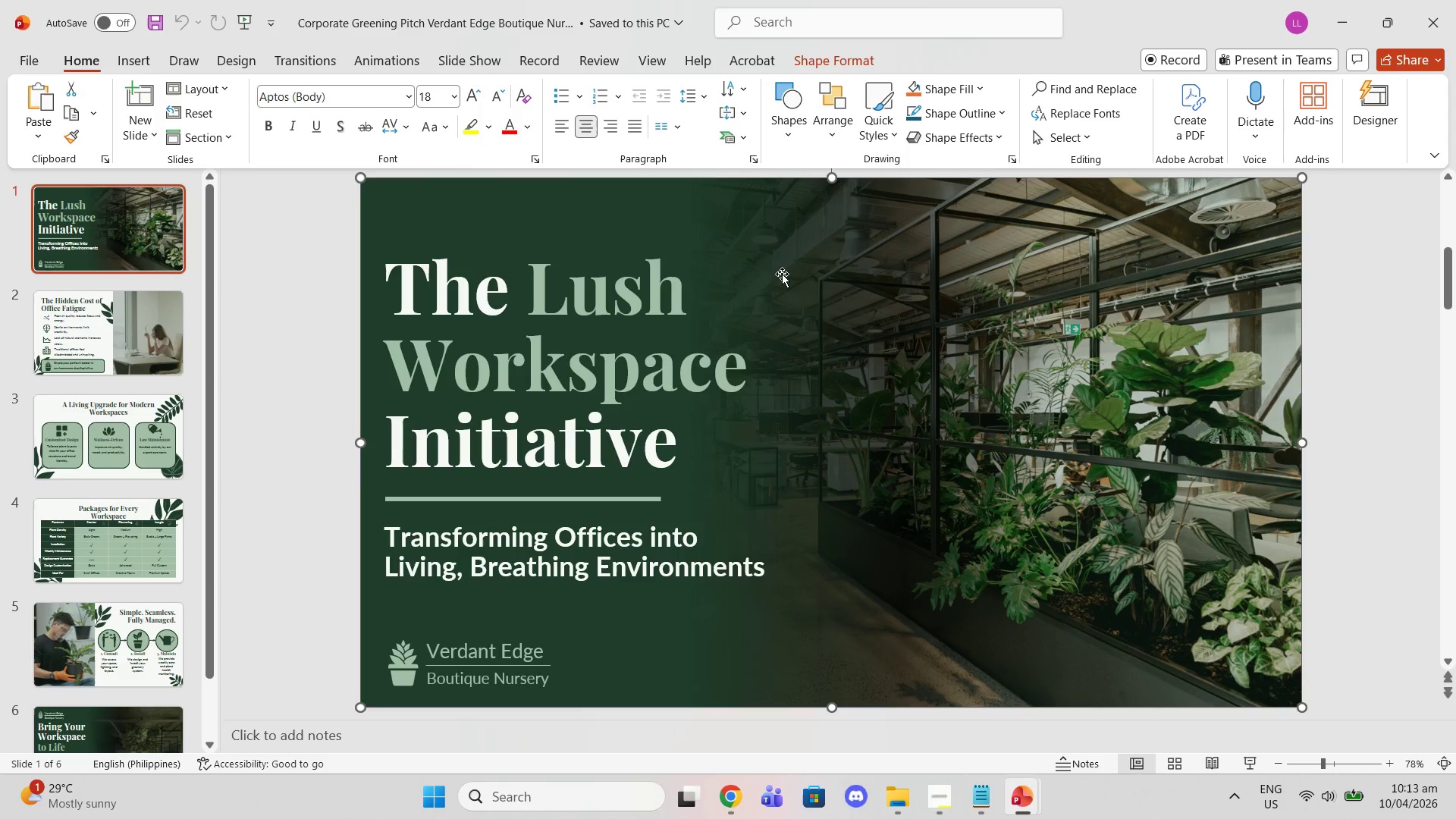 
left_click([419, 222])
 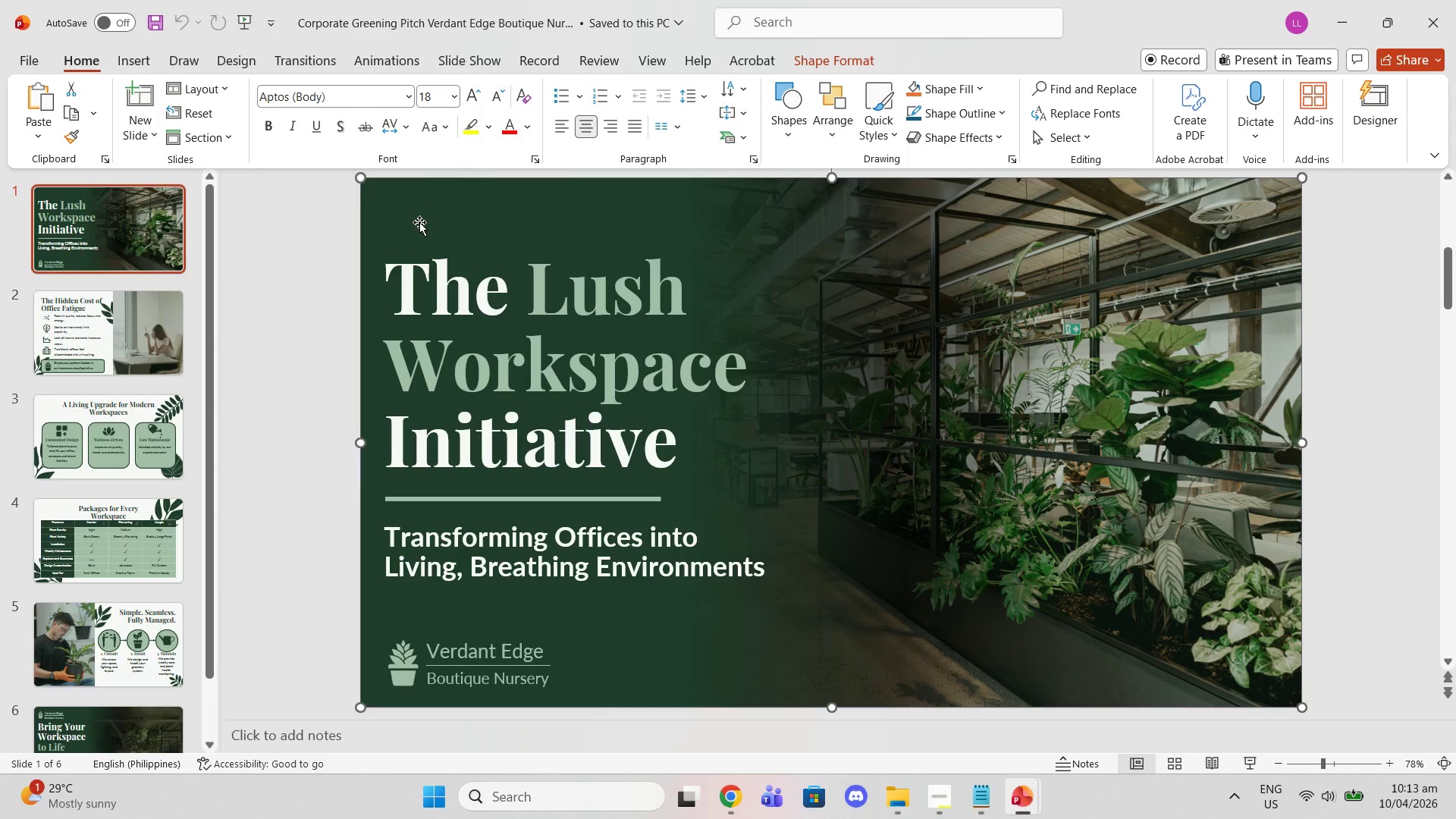 
right_click([419, 222])
 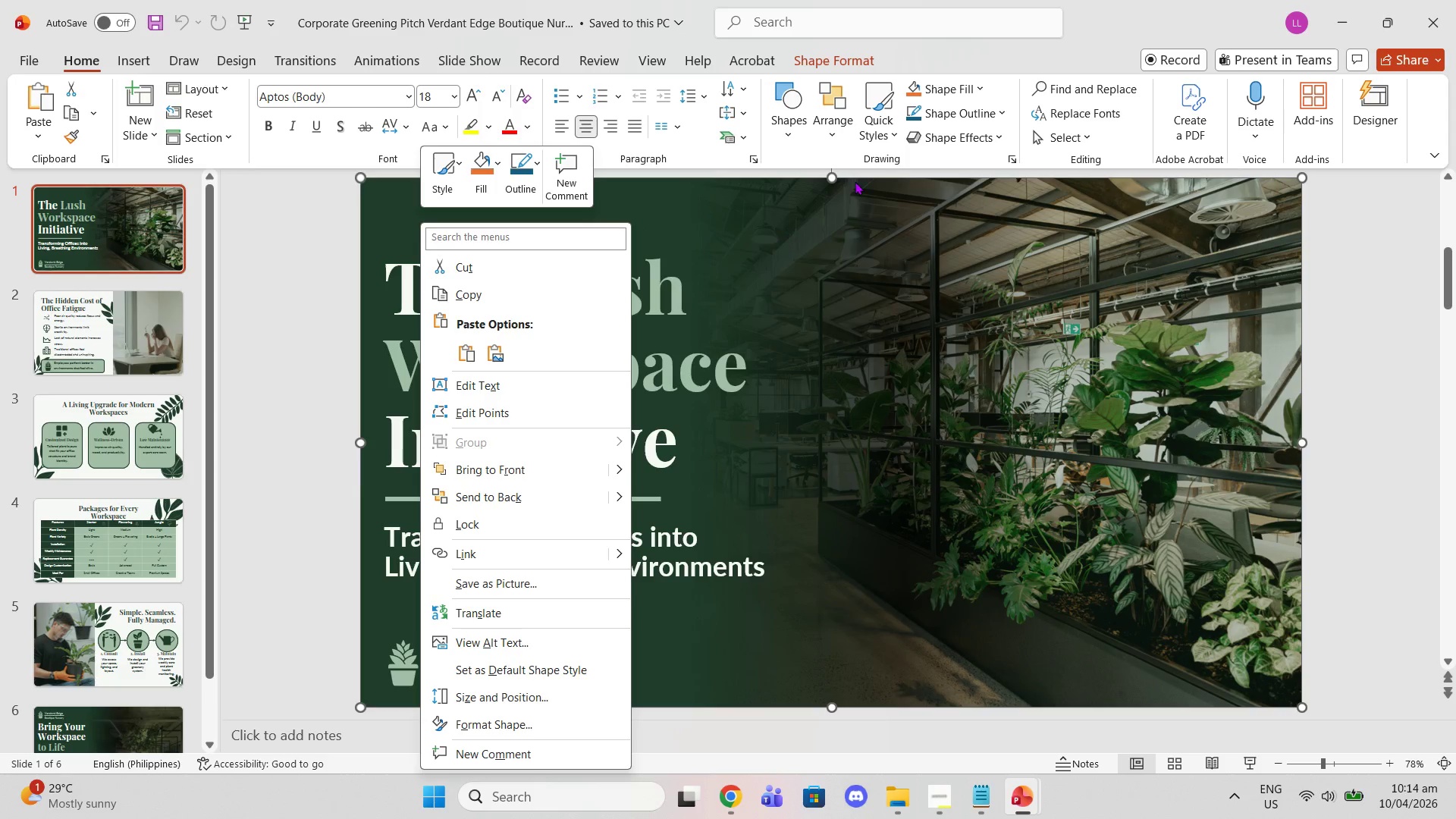 
left_click([1029, 131])
 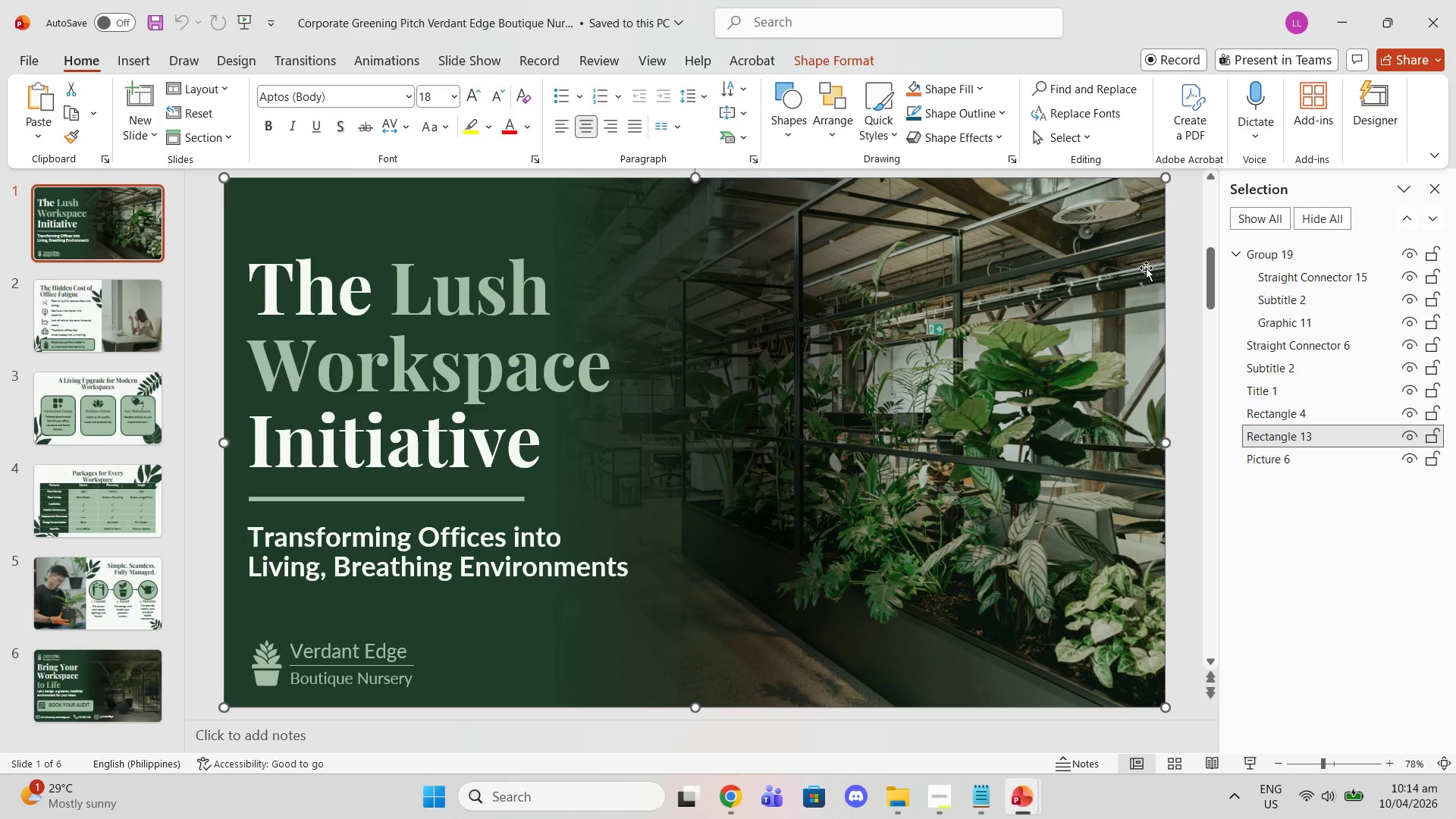 
left_click([1264, 457])
 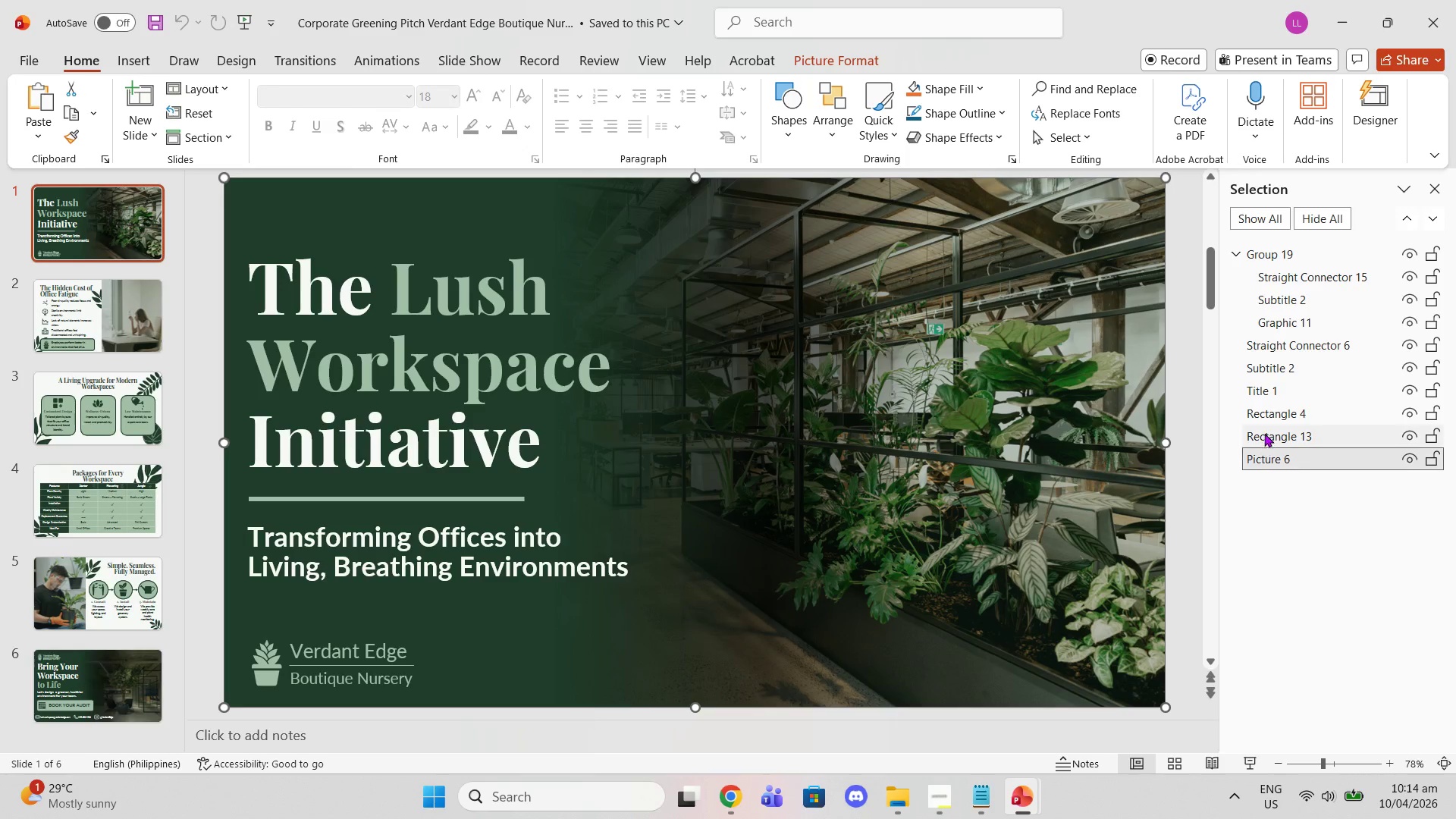 
left_click([1264, 433])
 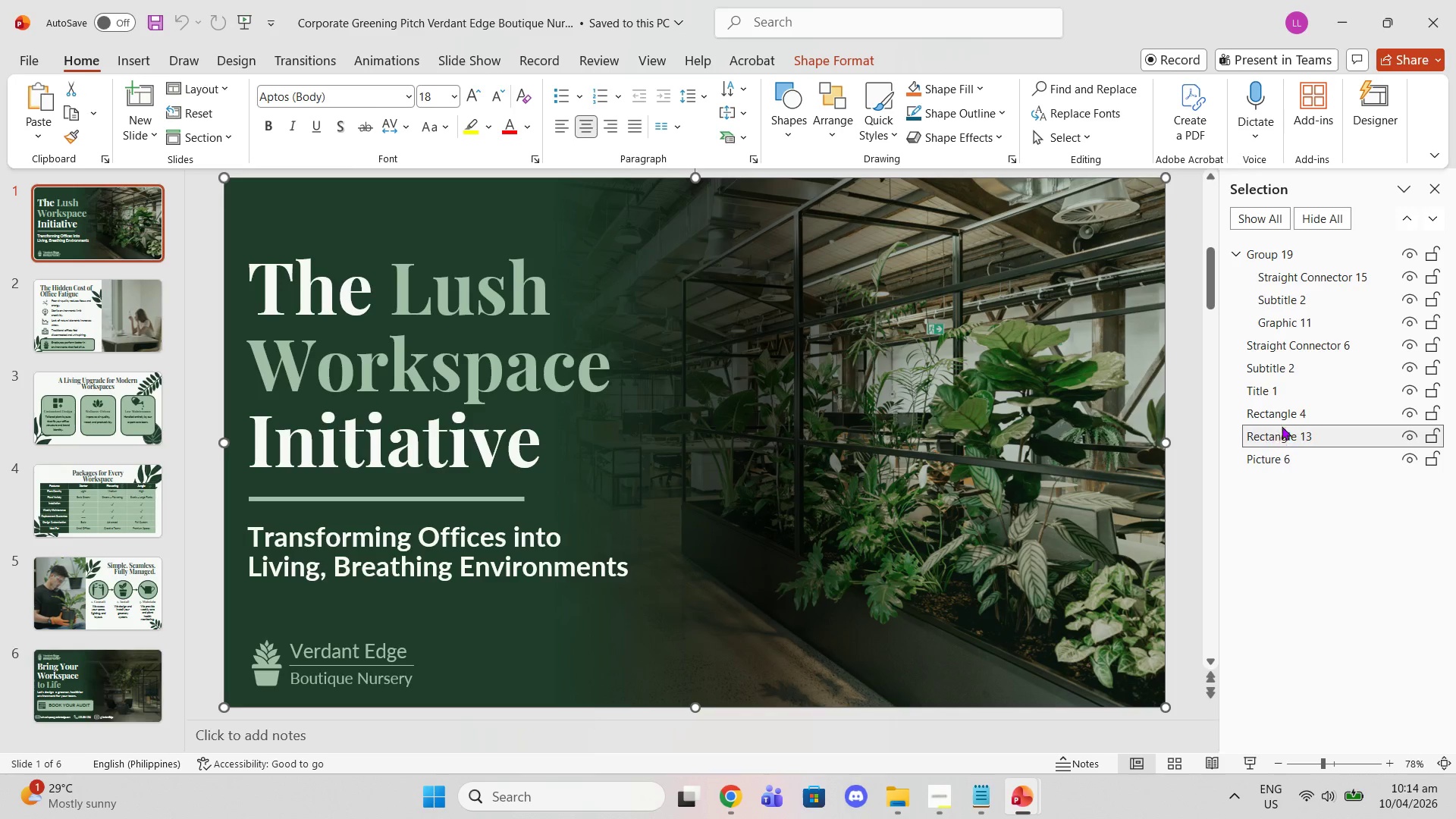 
left_click([1282, 409])
 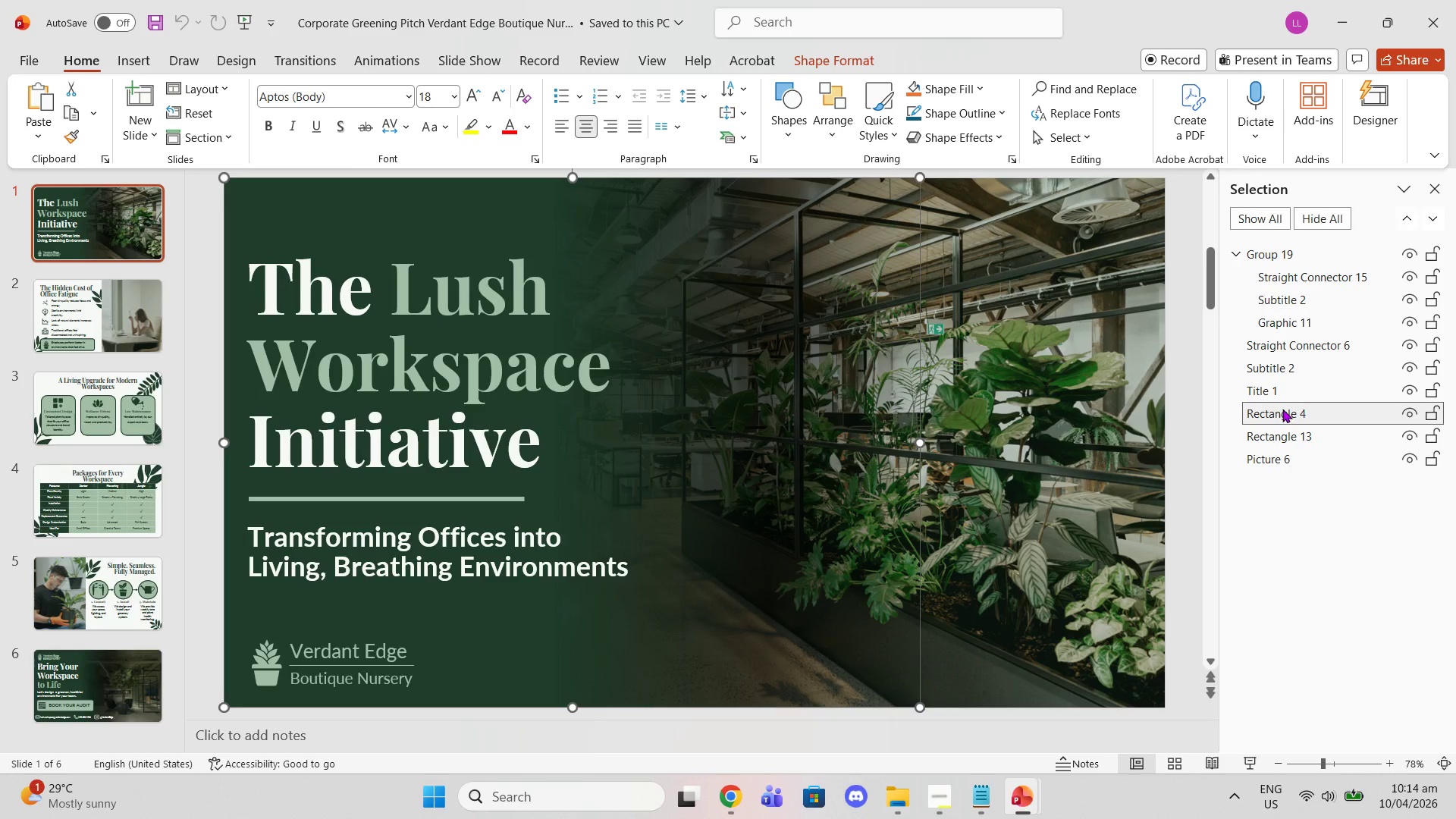 
key(Control+C)
 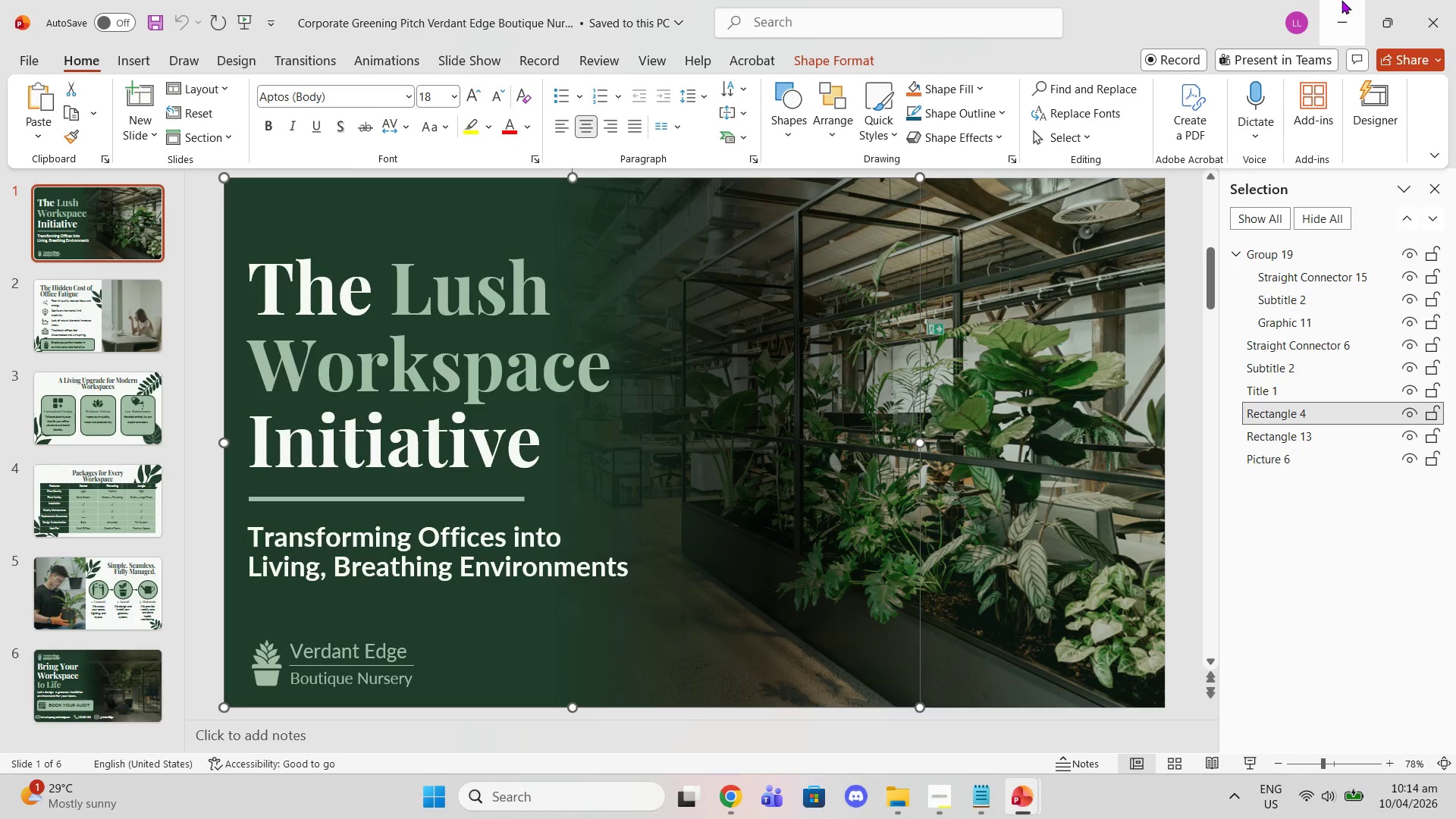 
left_click([1341, 0])
 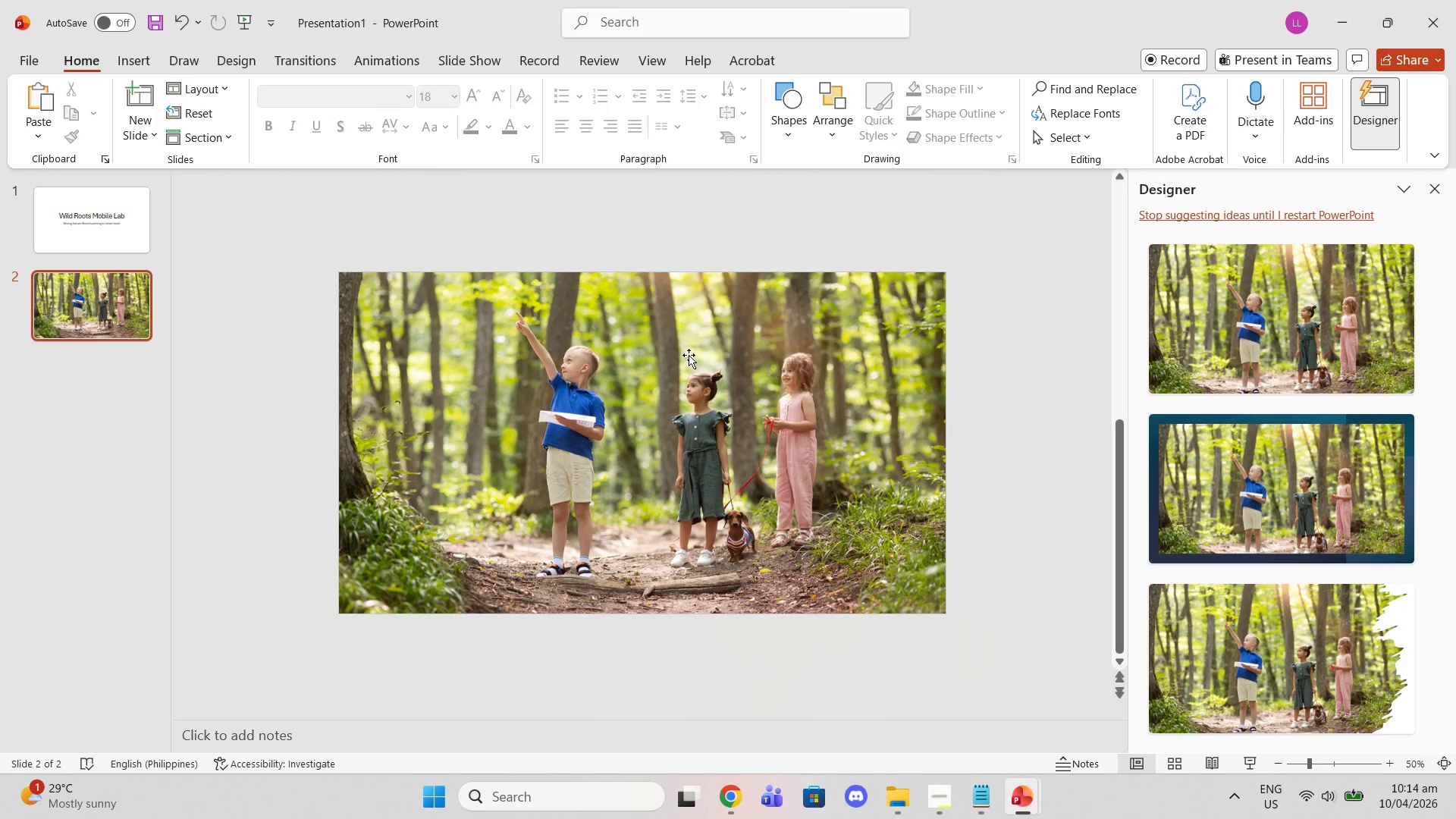 
left_click([460, 442])
 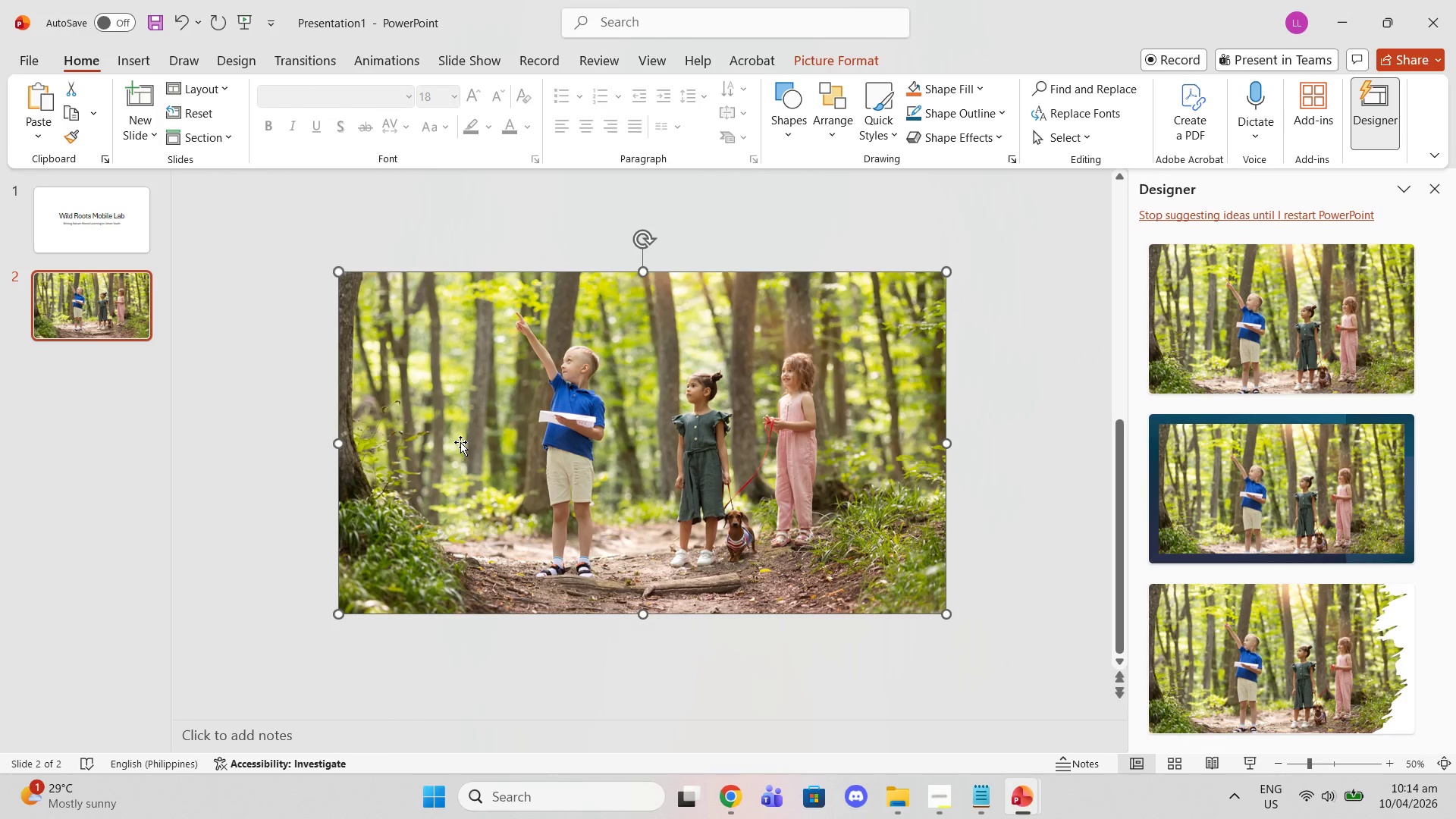 
key(Control+V)
 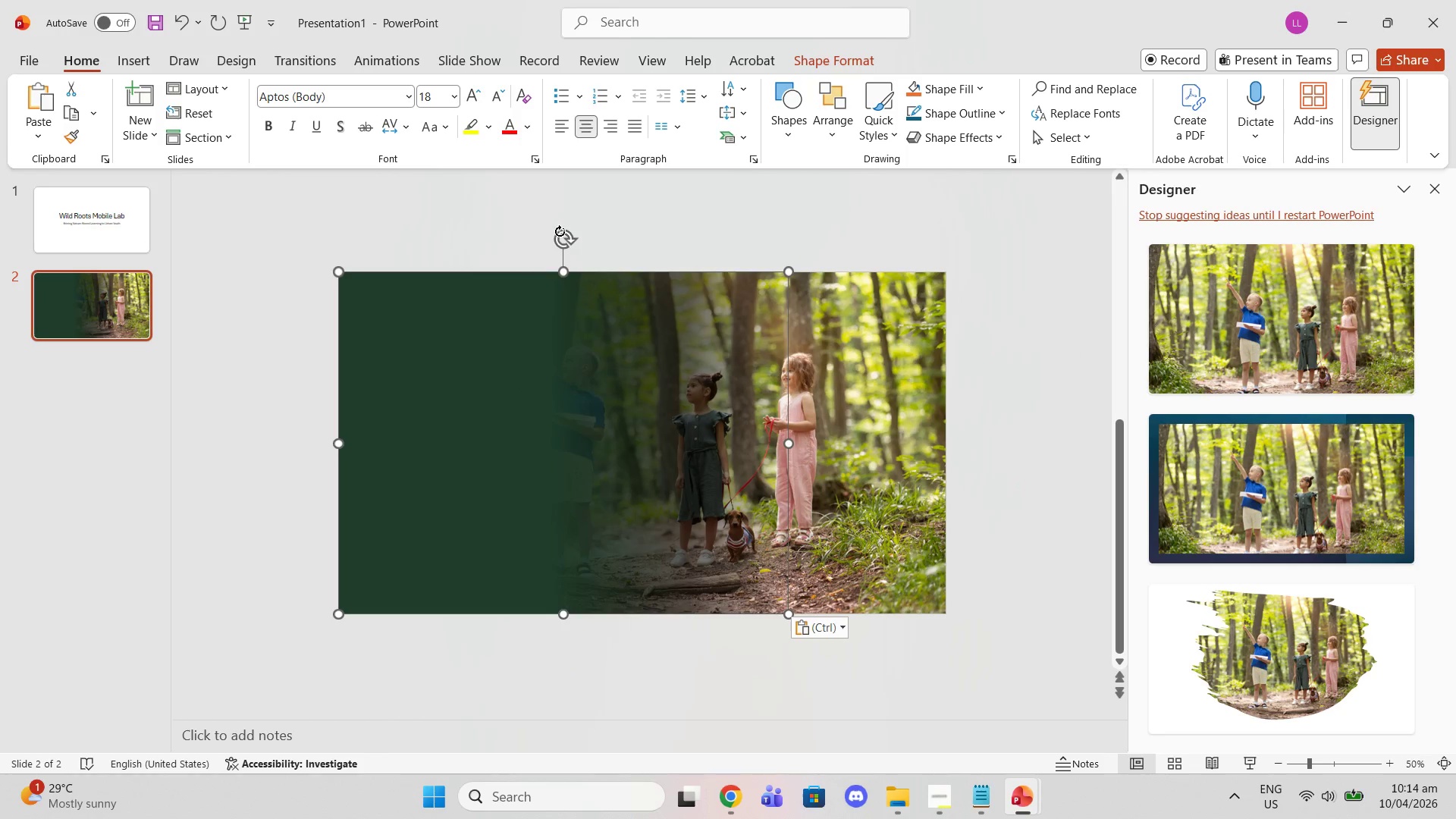 
left_click_drag(start_coordinate=[560, 231], to_coordinate=[431, 447])
 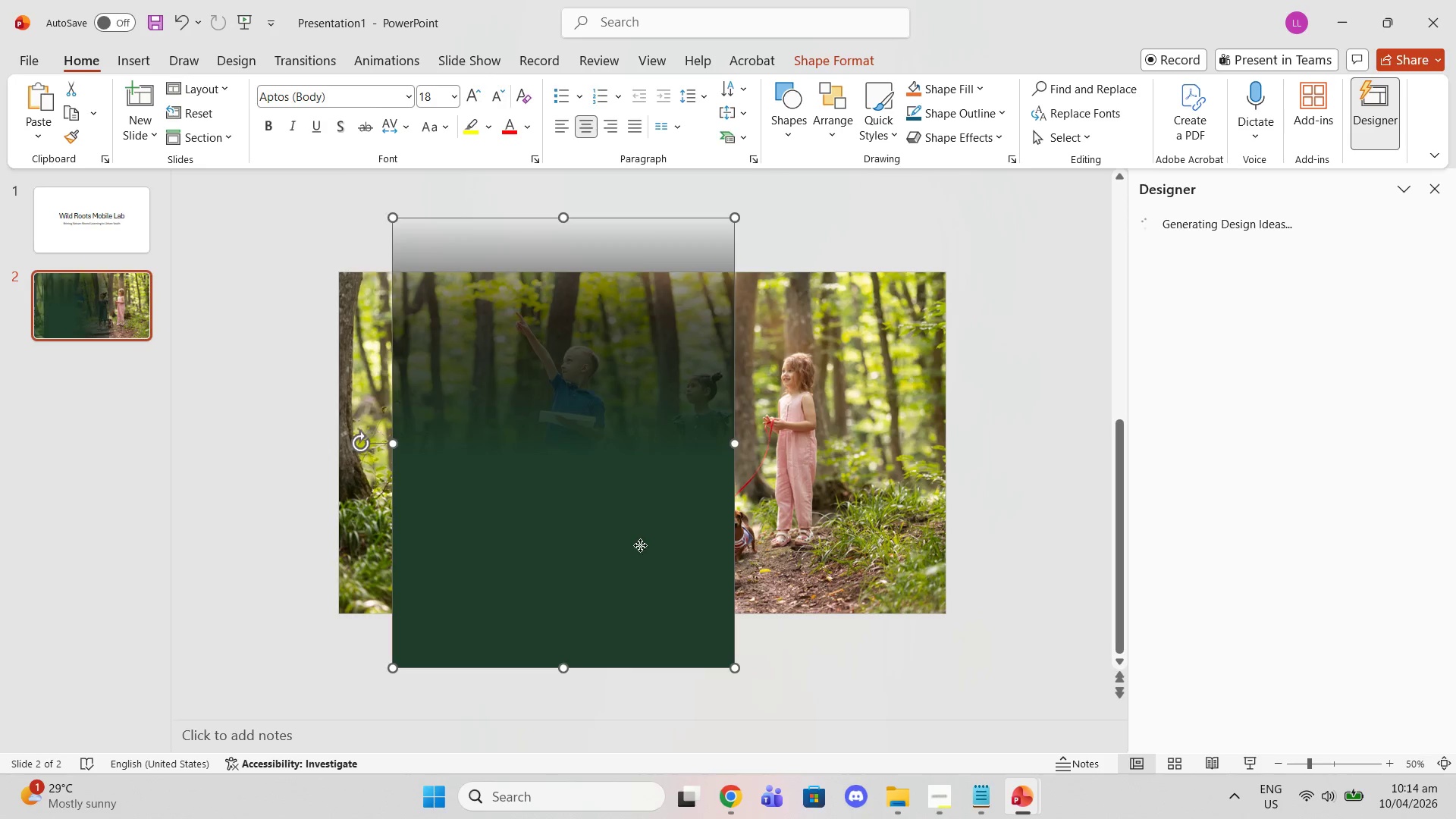 
left_click_drag(start_coordinate=[640, 545], to_coordinate=[642, 489])
 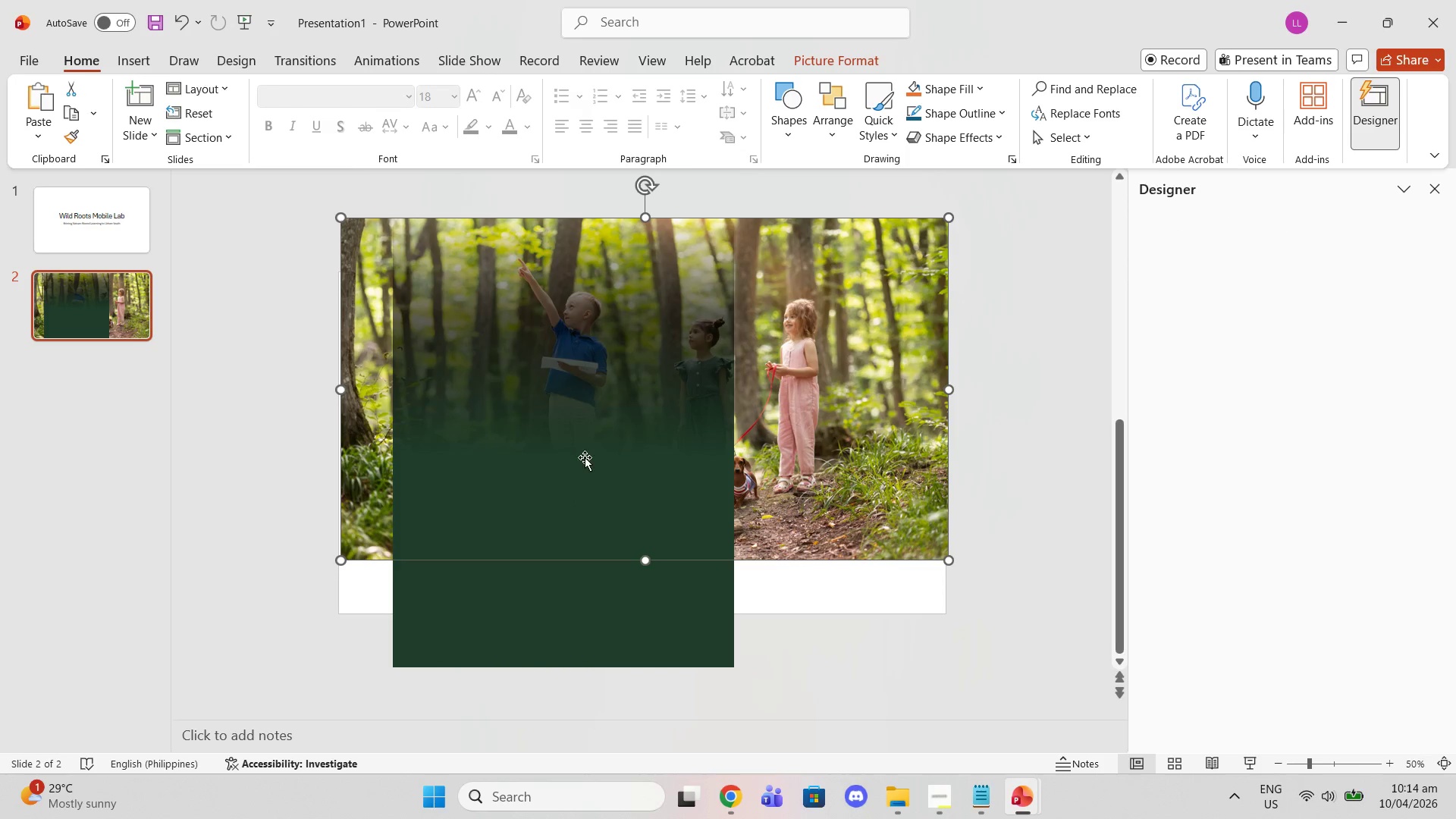 
key(Control+Z)
 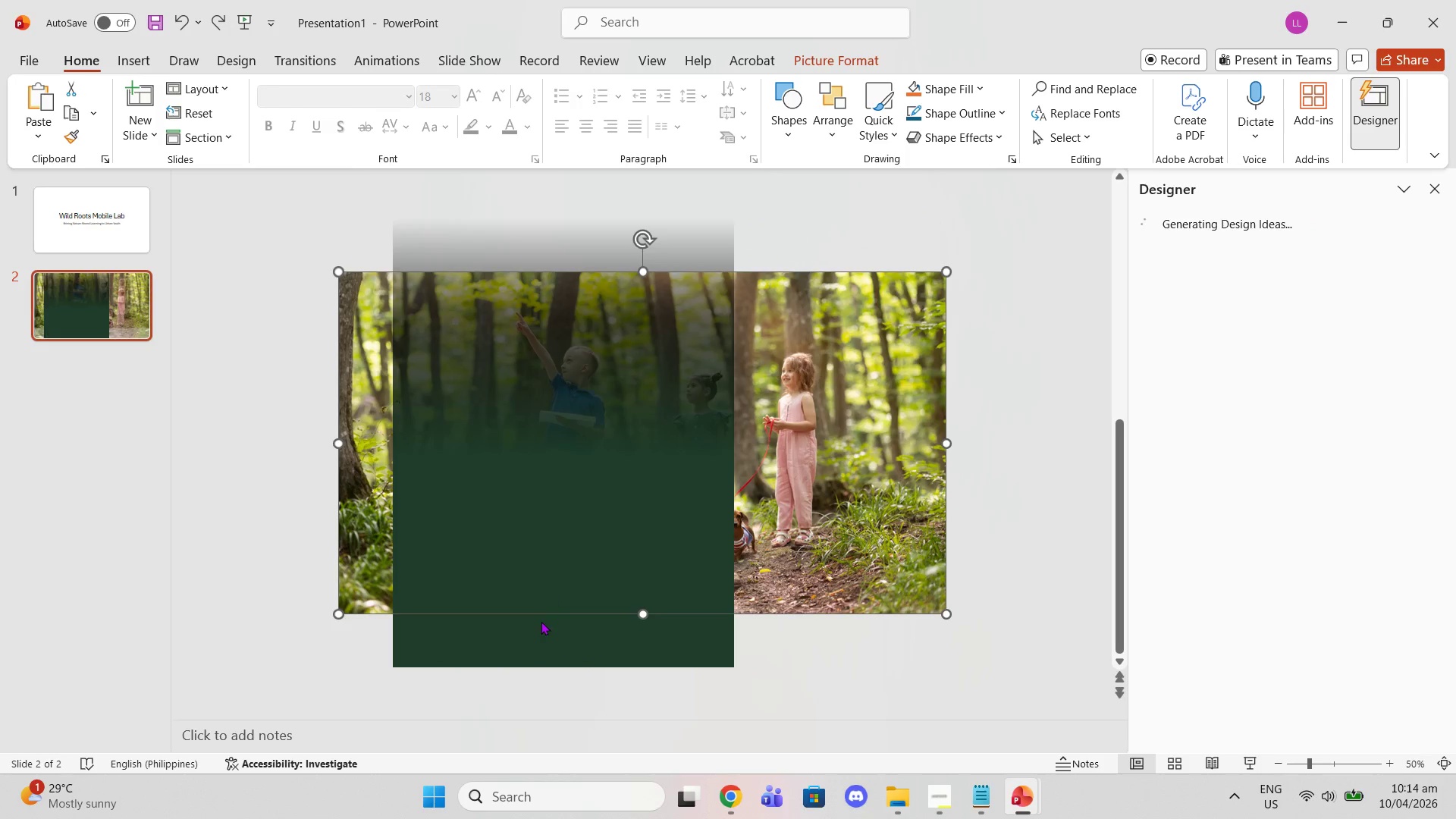 
left_click_drag(start_coordinate=[539, 632], to_coordinate=[539, 636])
 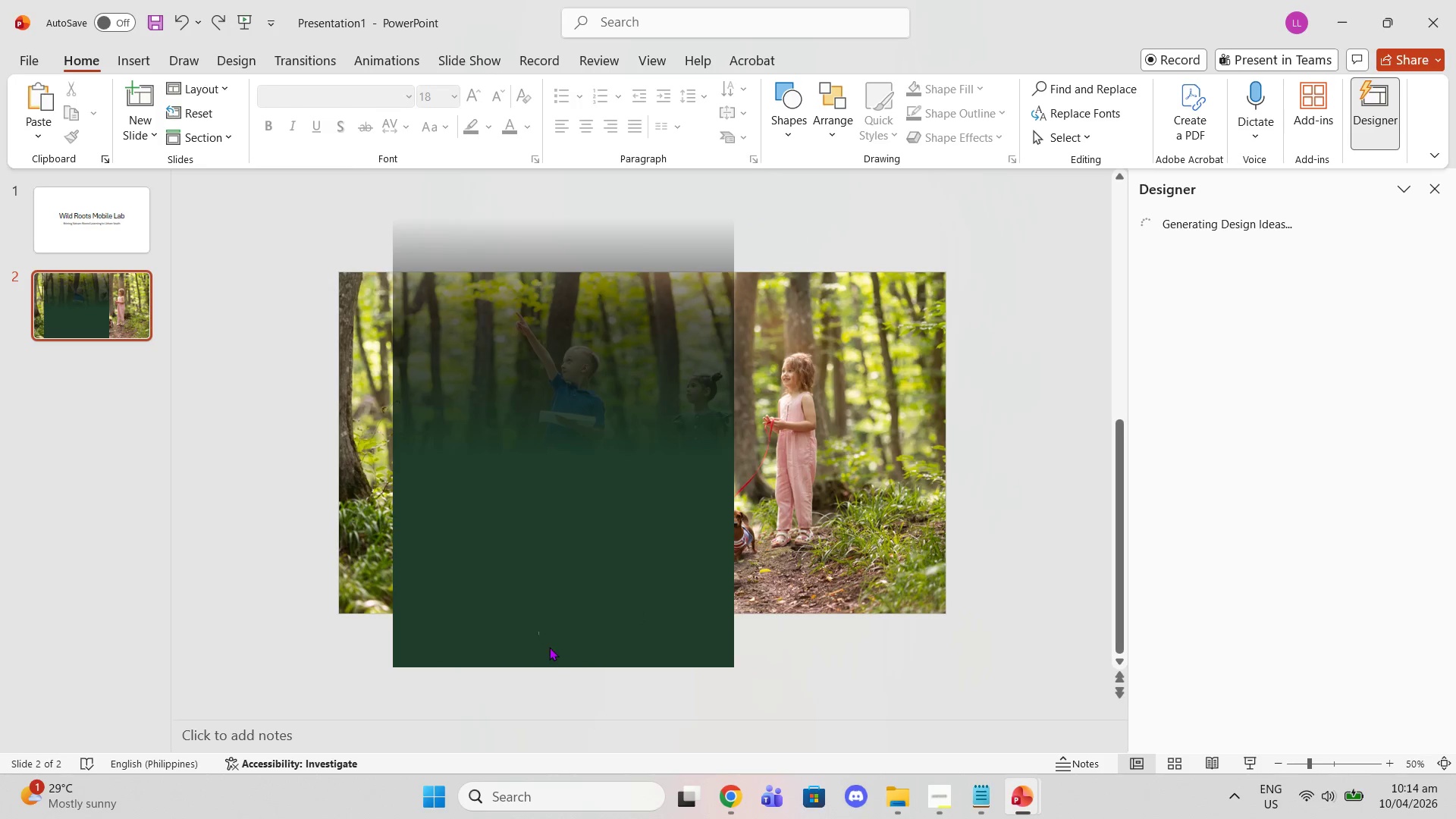 
double_click([549, 647])
 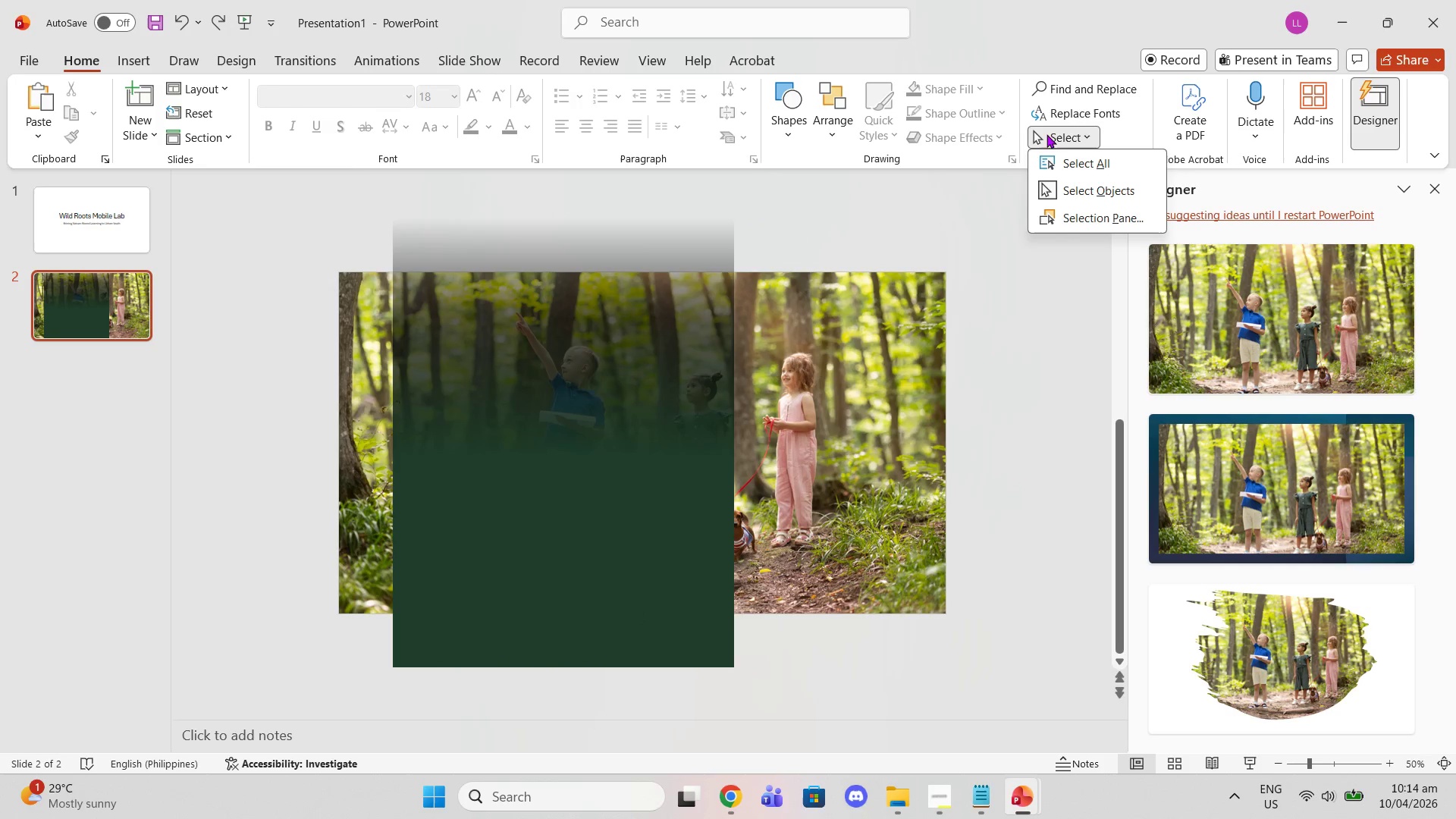 
left_click([1082, 214])
 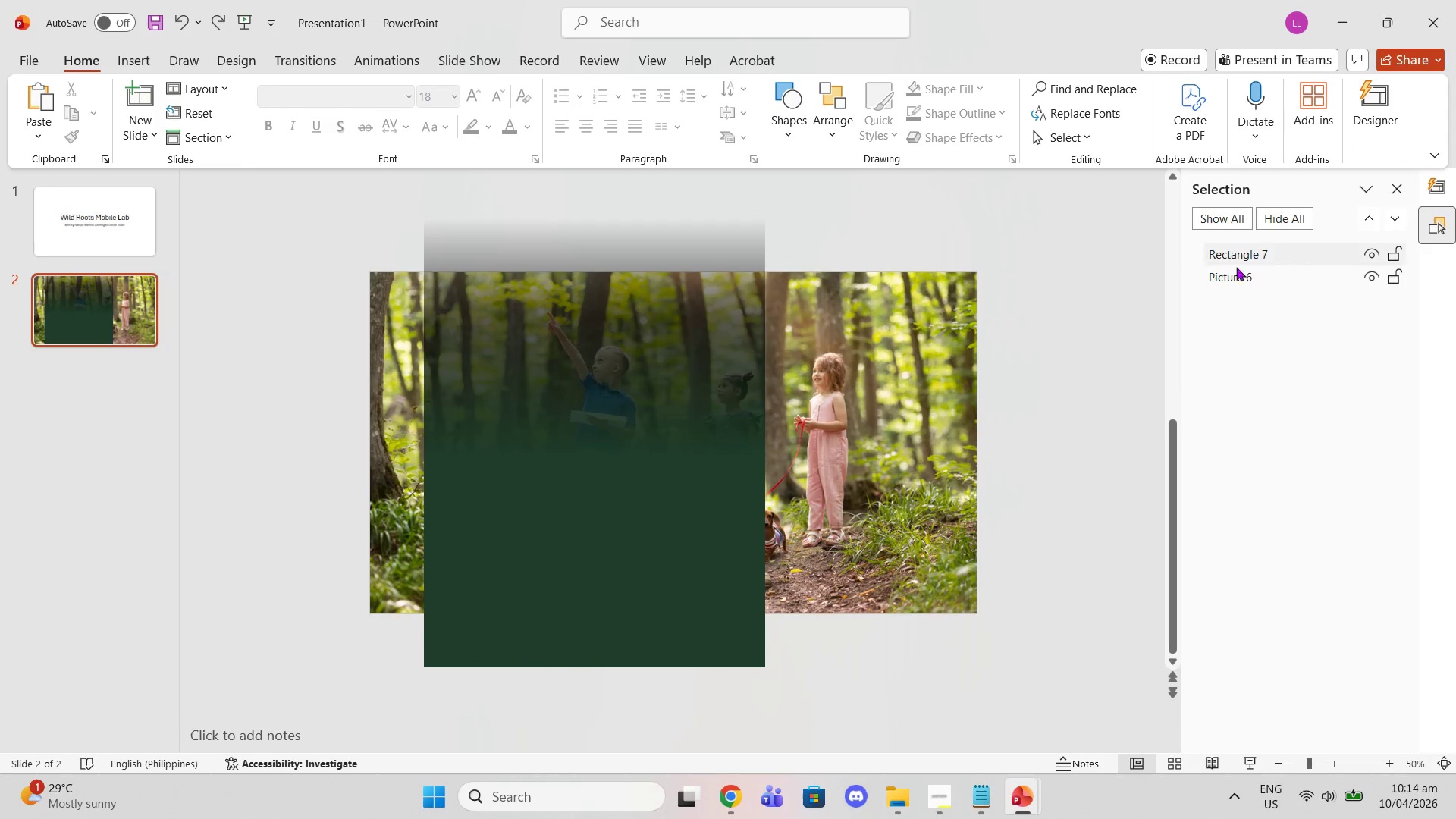 
left_click([1250, 275])
 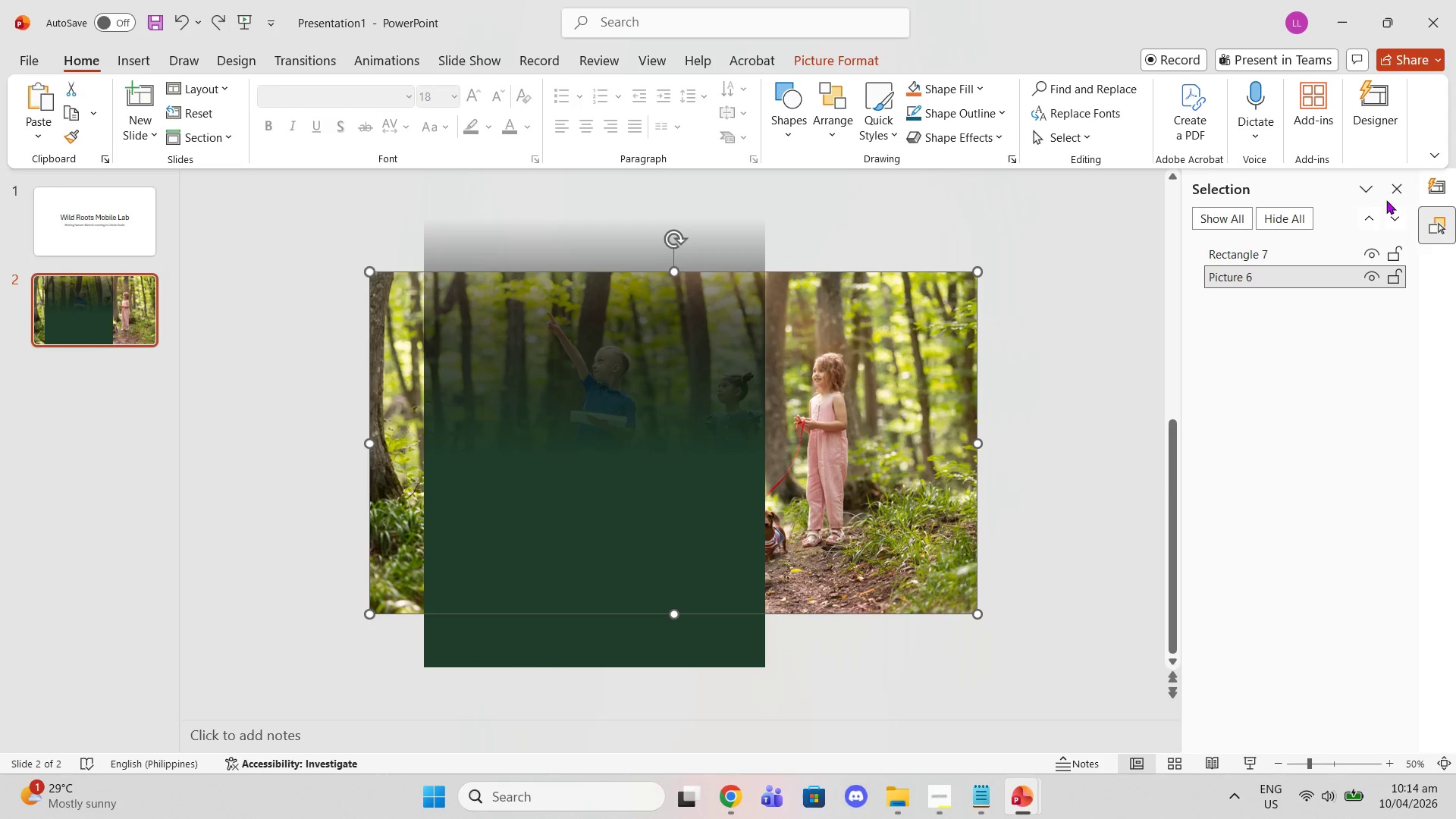 
left_click([1305, 256])
 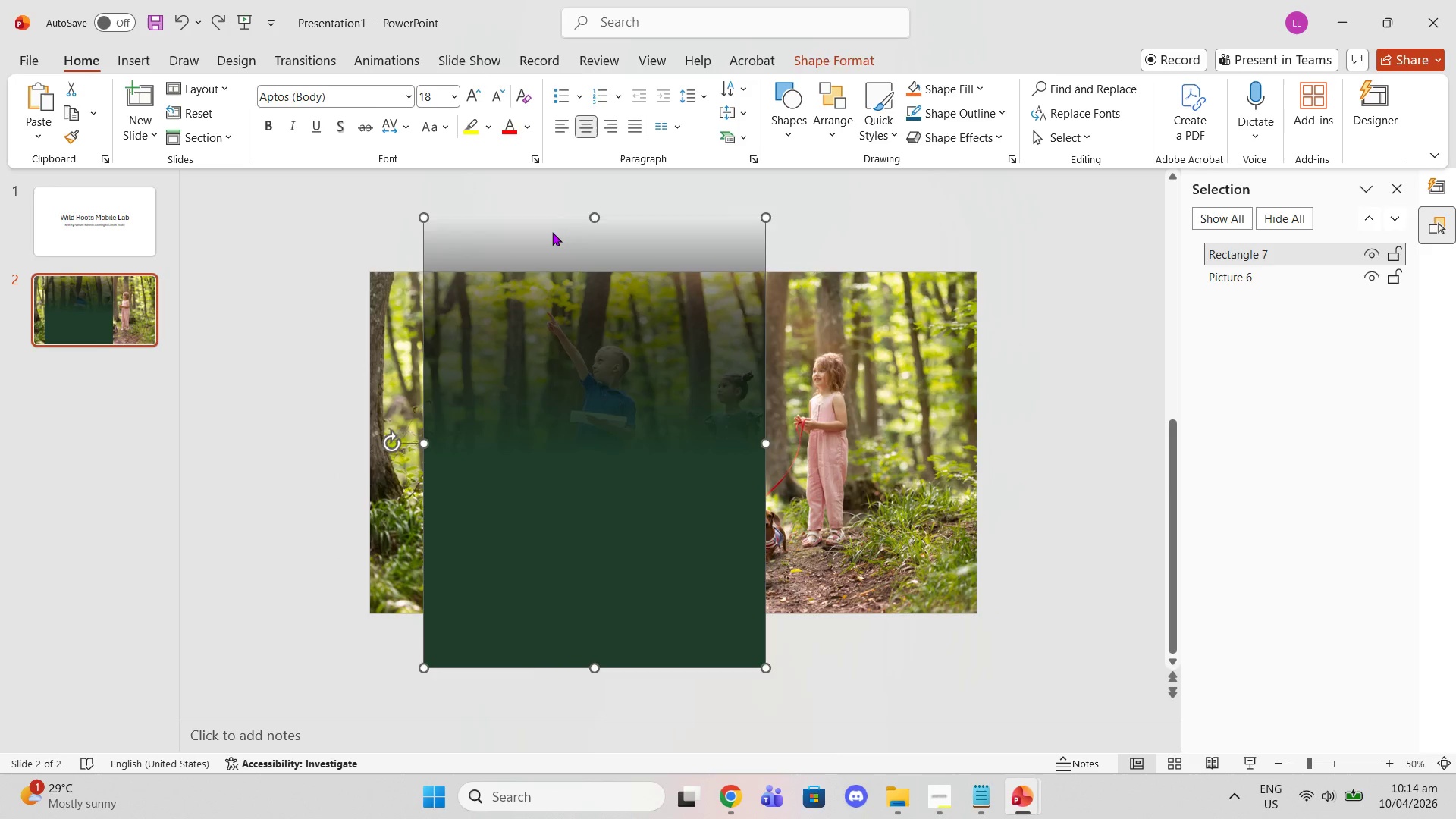 
left_click_drag(start_coordinate=[552, 232], to_coordinate=[549, 209])
 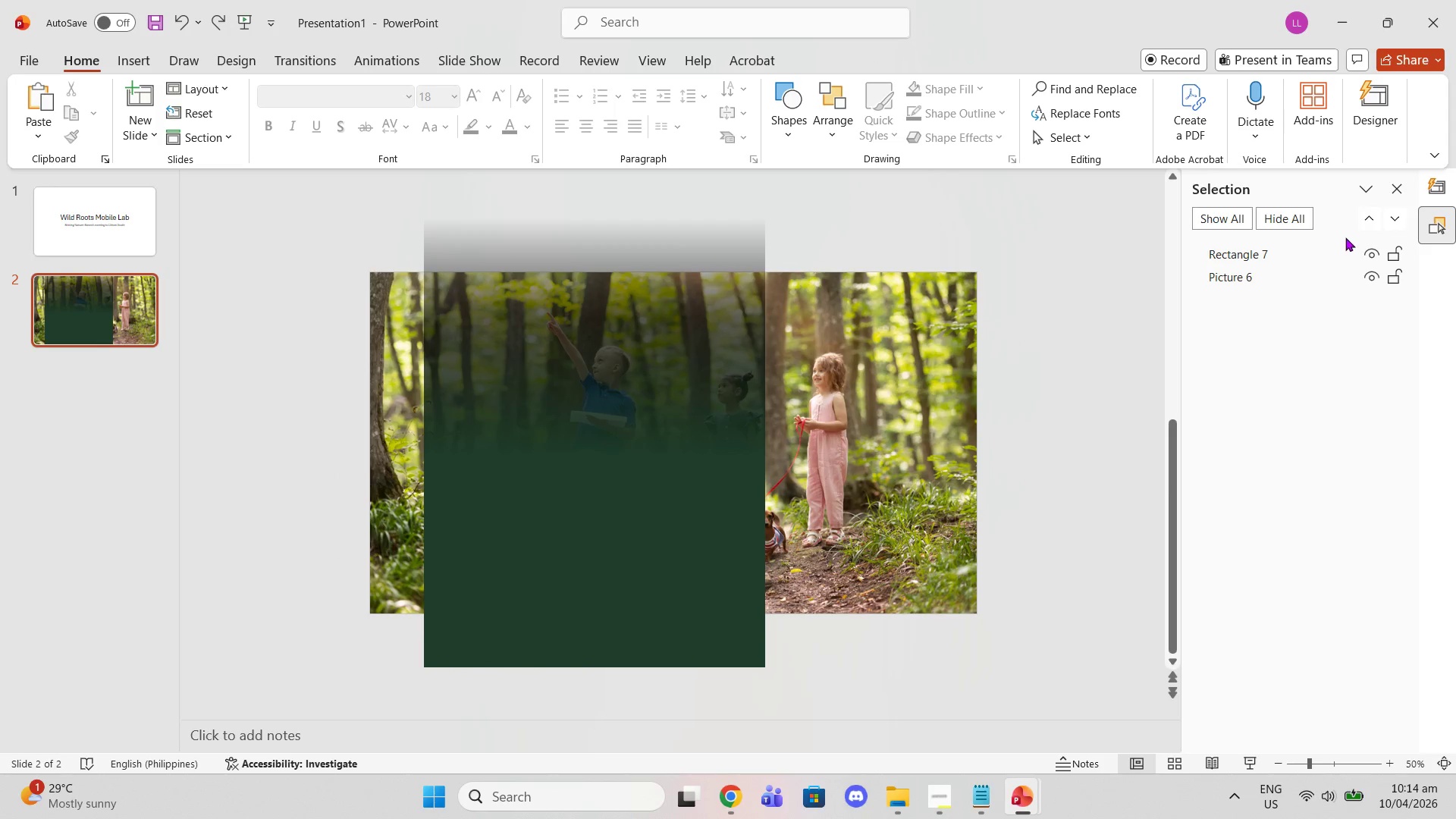 
left_click([1319, 249])
 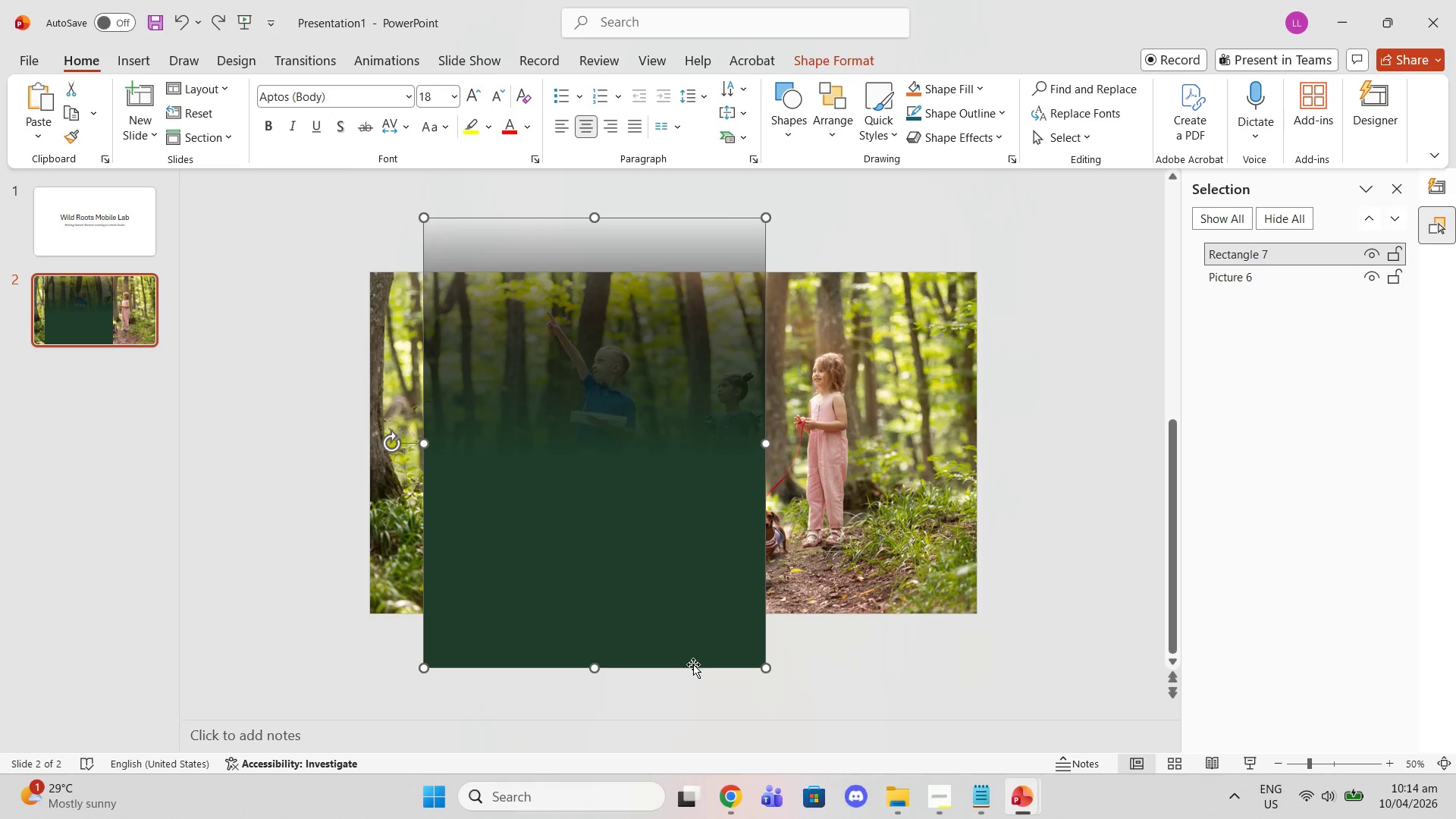 
left_click_drag(start_coordinate=[694, 667], to_coordinate=[638, 612])
 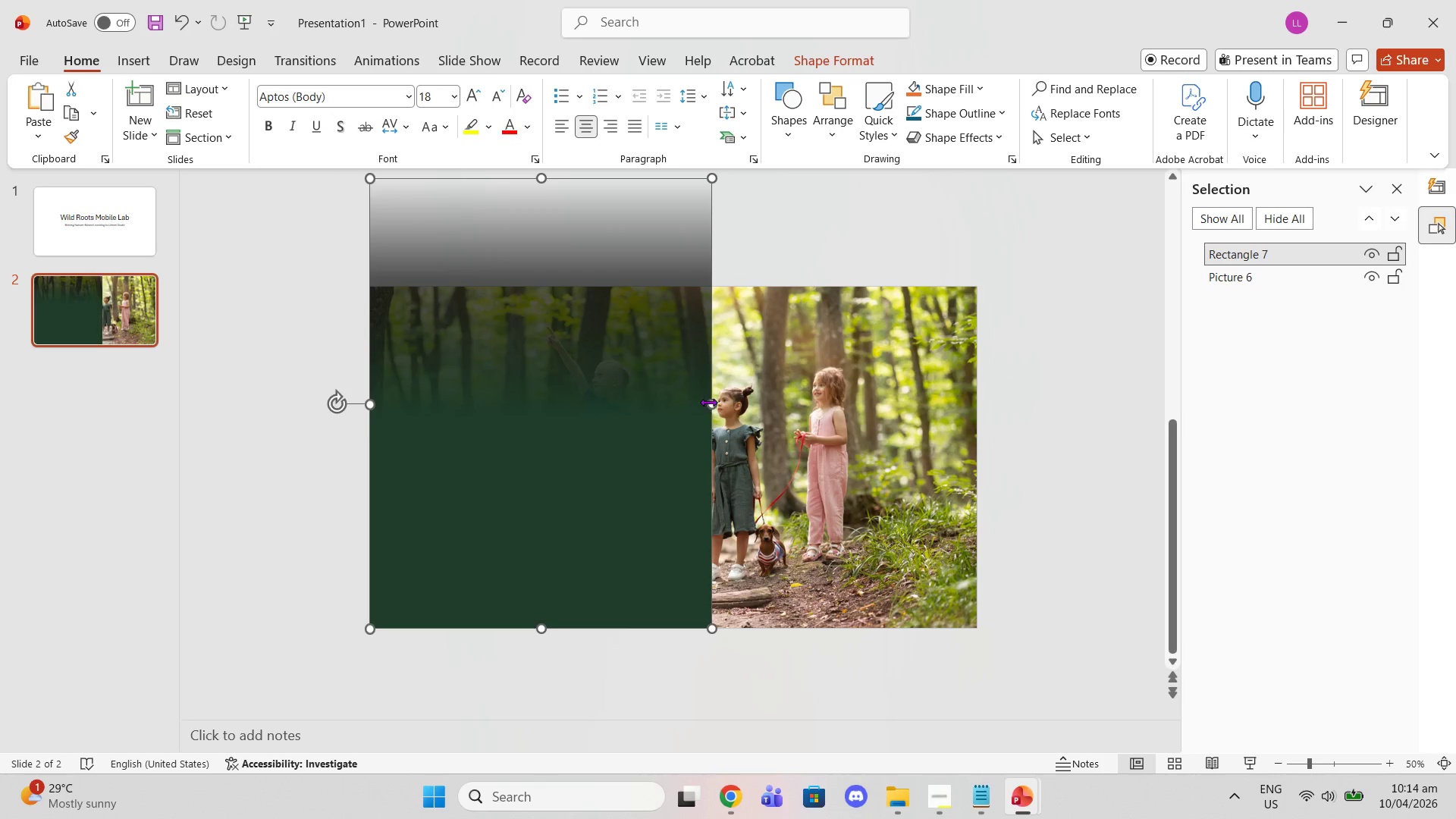 
left_click_drag(start_coordinate=[712, 404], to_coordinate=[979, 408])
 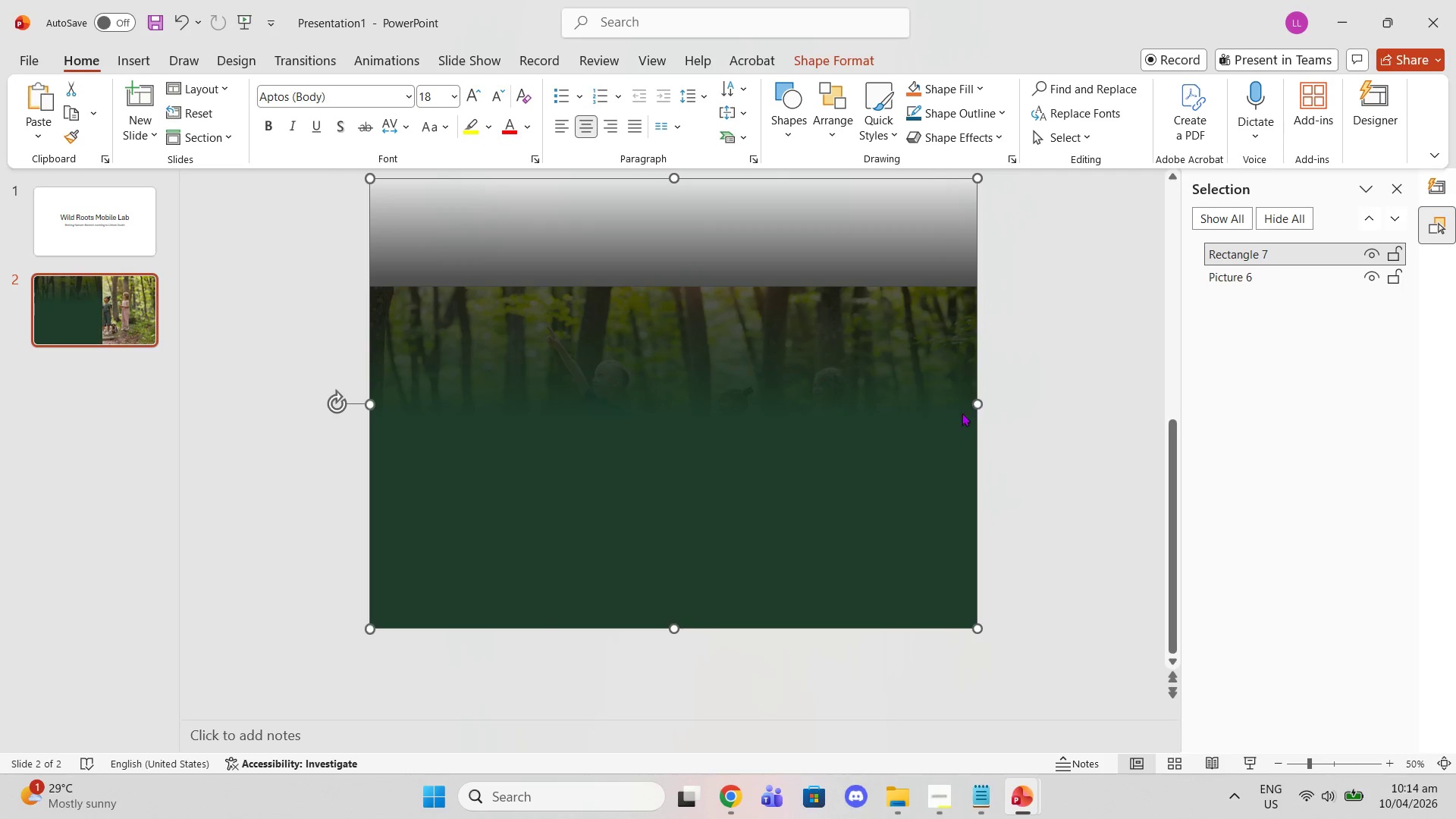 
scroll: coordinate [952, 413], scroll_direction: up, amount: 2.0
 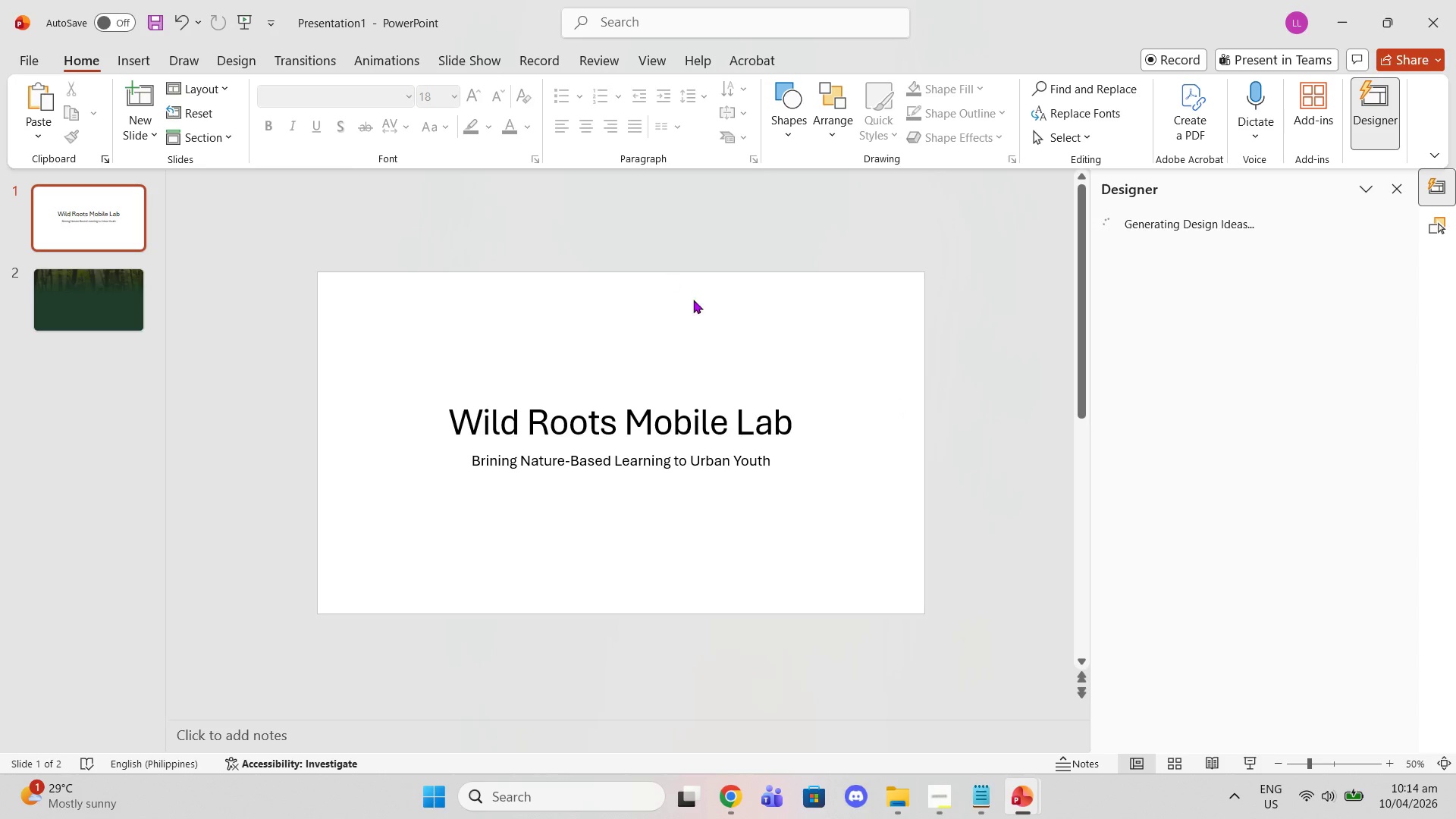 
scroll: coordinate [702, 312], scroll_direction: down, amount: 1.0
 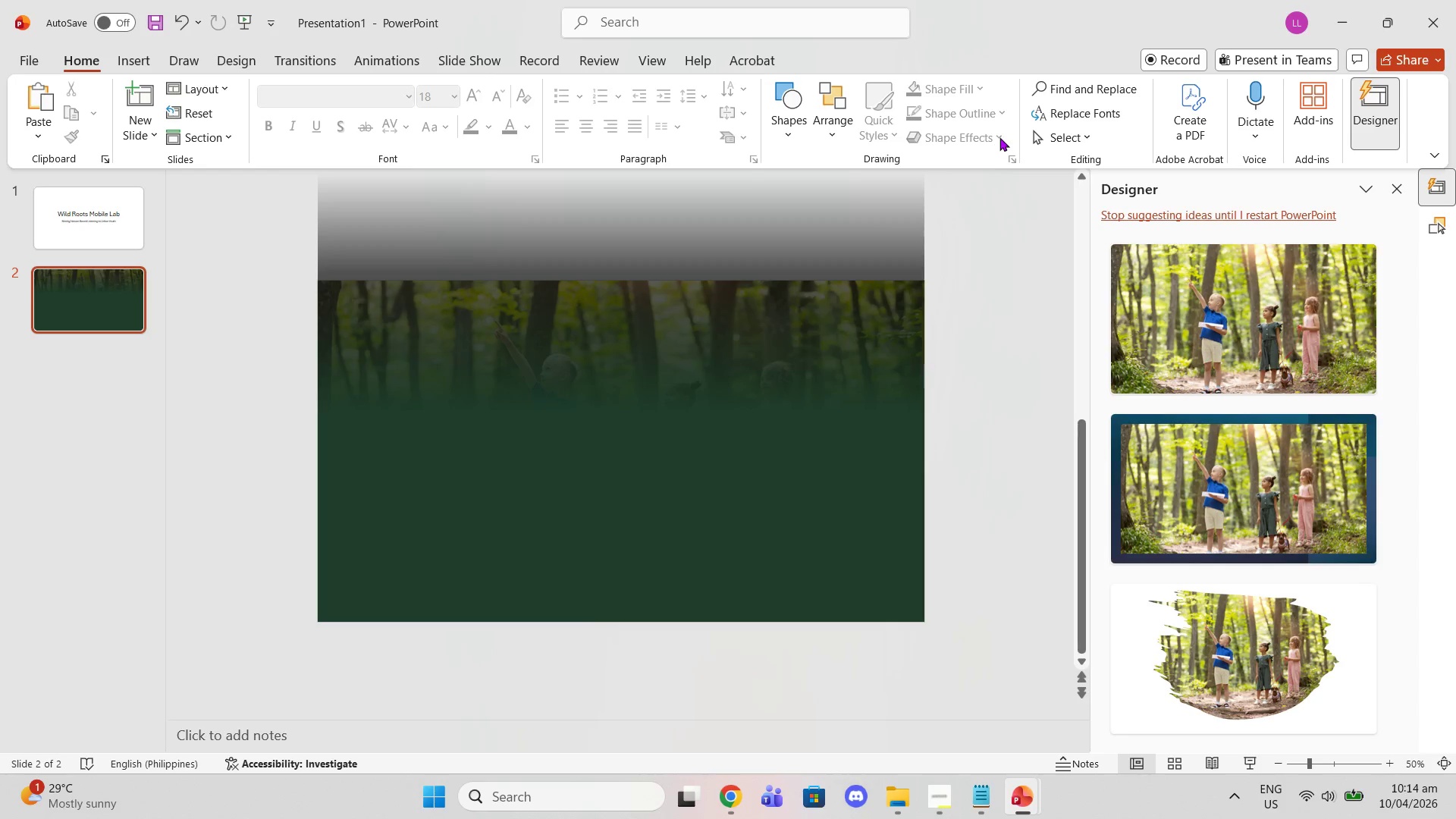 
left_click([1043, 146])
 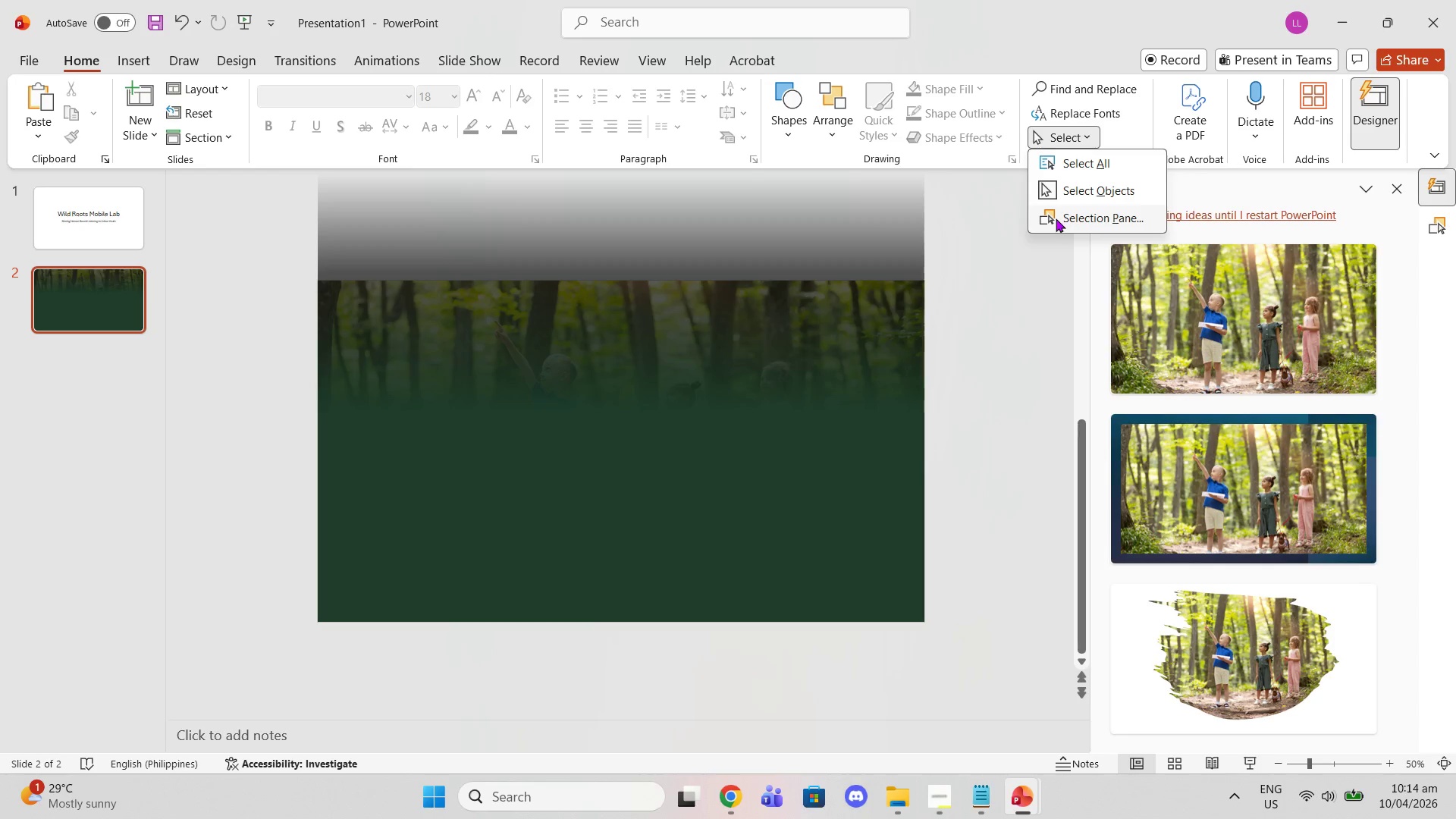 
left_click([1056, 221])
 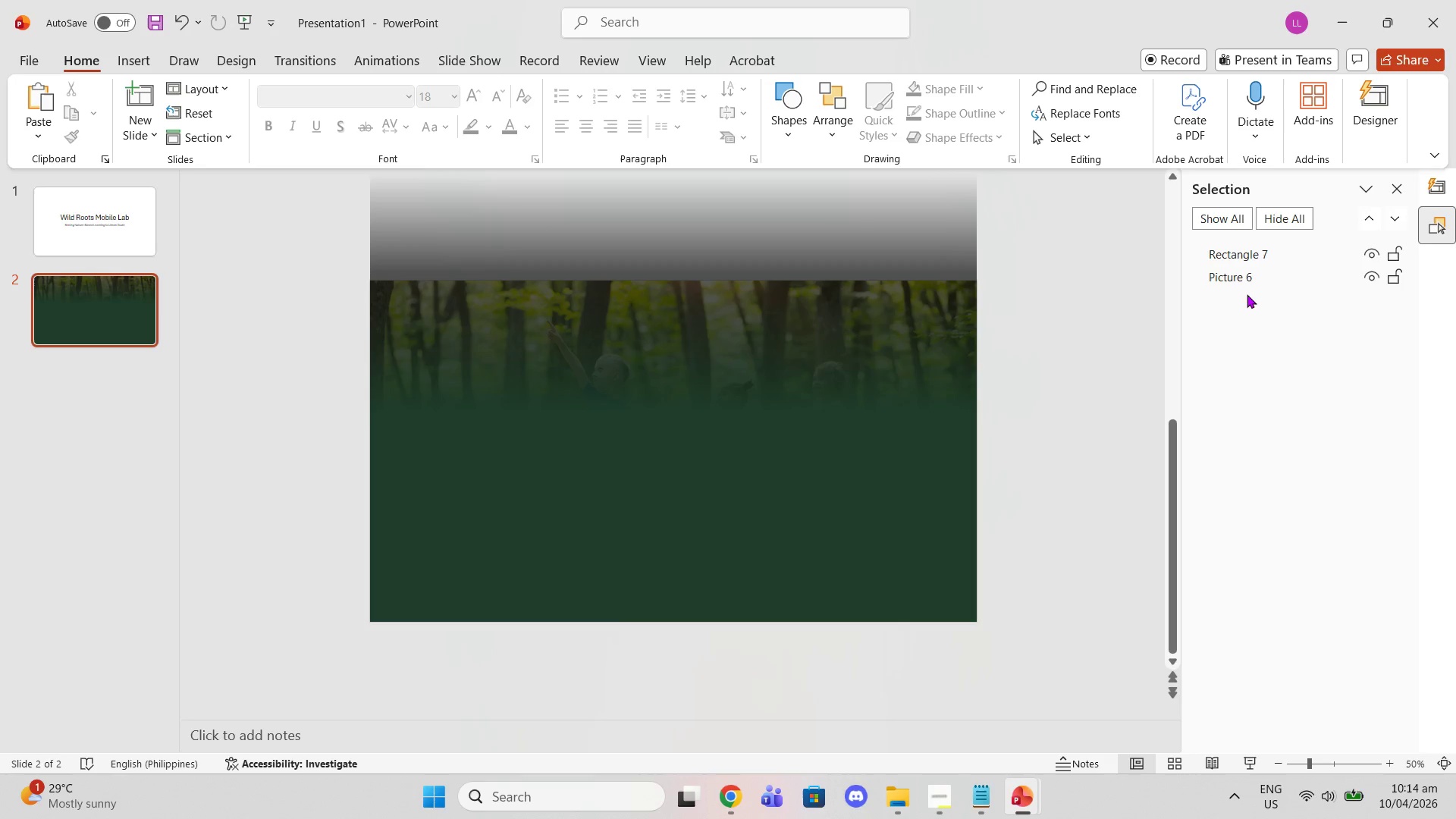 
double_click([1234, 283])
 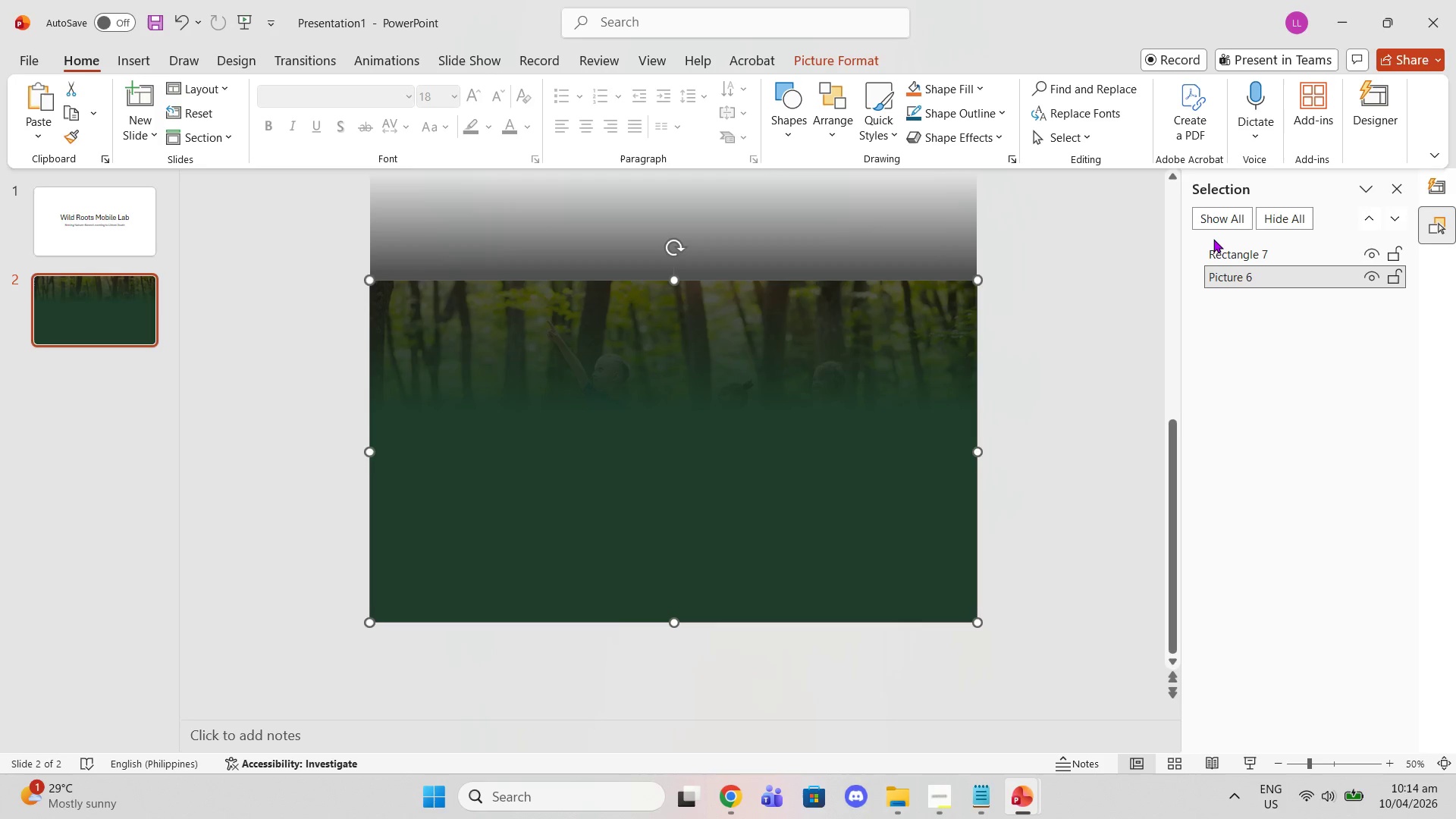 
triple_click([1213, 239])
 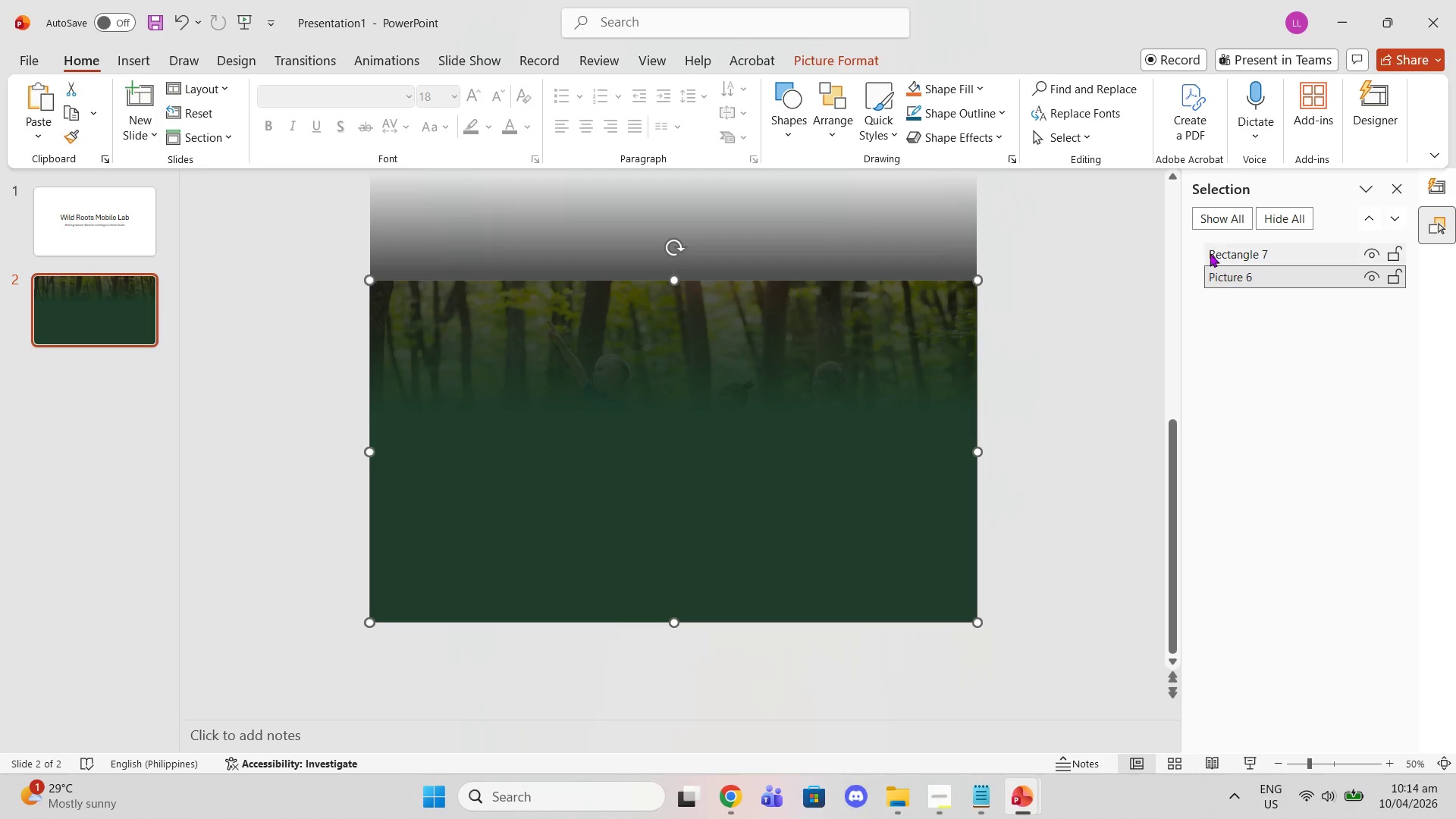 
triple_click([1210, 253])
 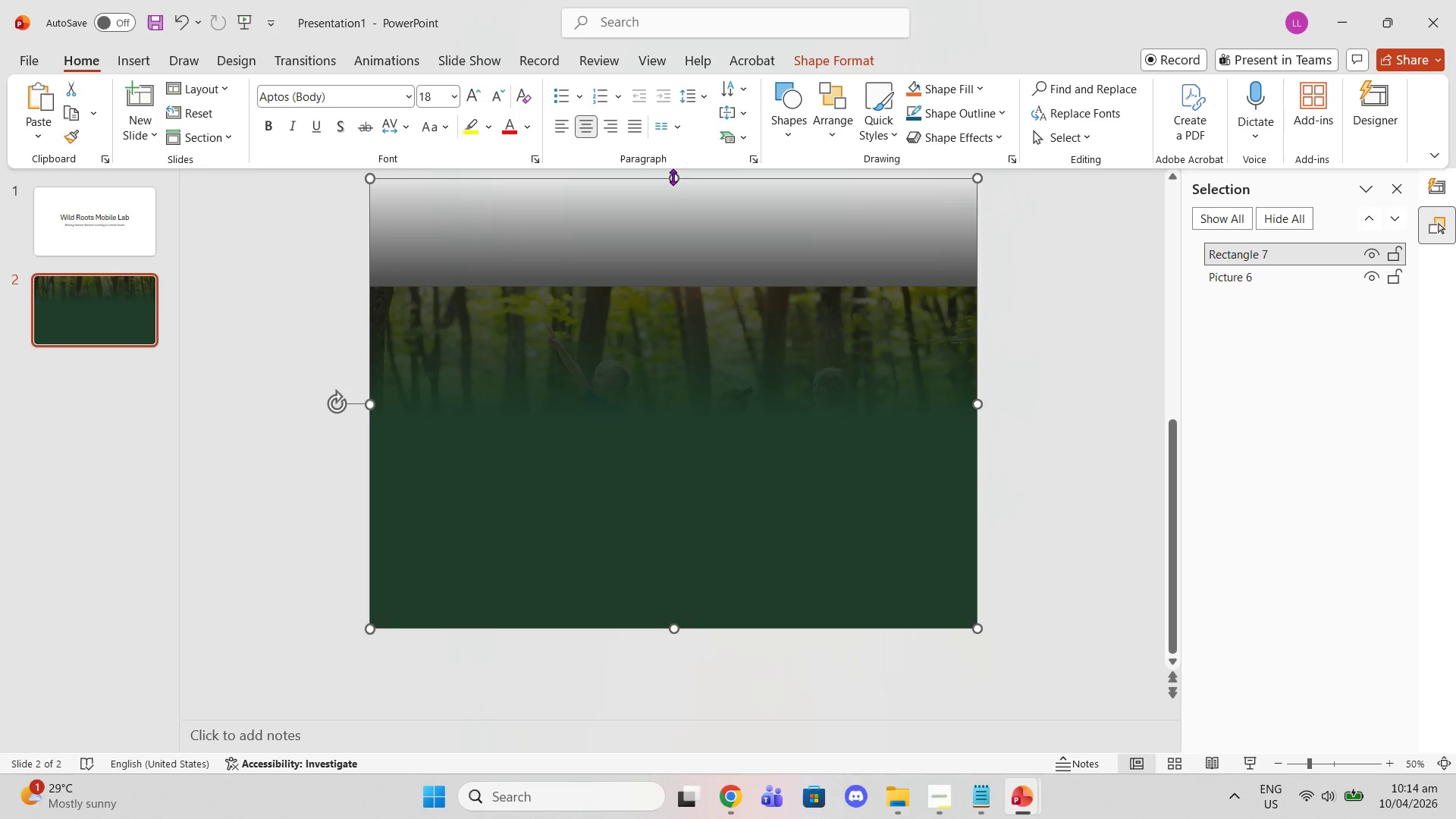 
left_click_drag(start_coordinate=[673, 177], to_coordinate=[659, 409])
 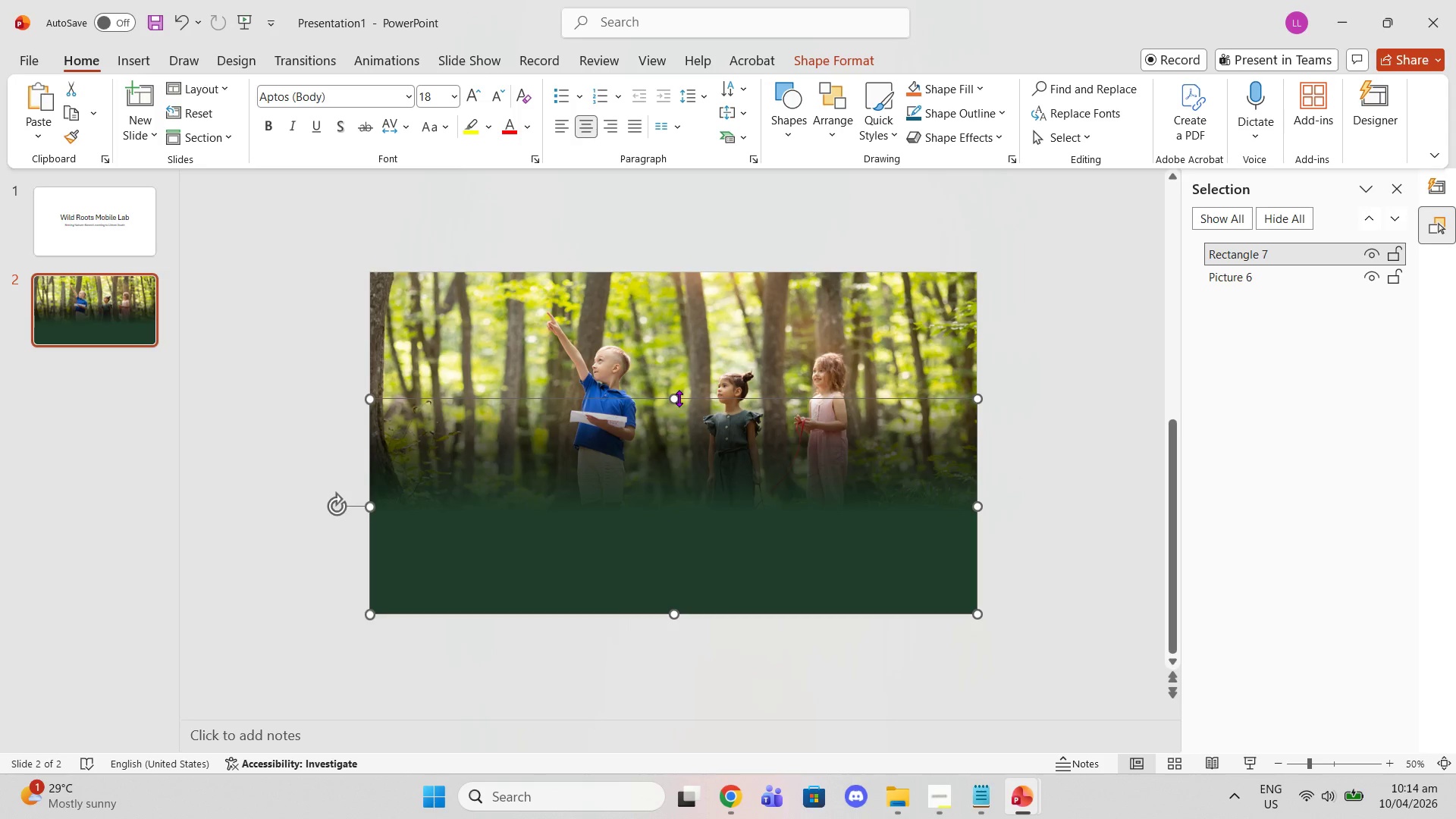 
left_click_drag(start_coordinate=[673, 404], to_coordinate=[673, 377])
 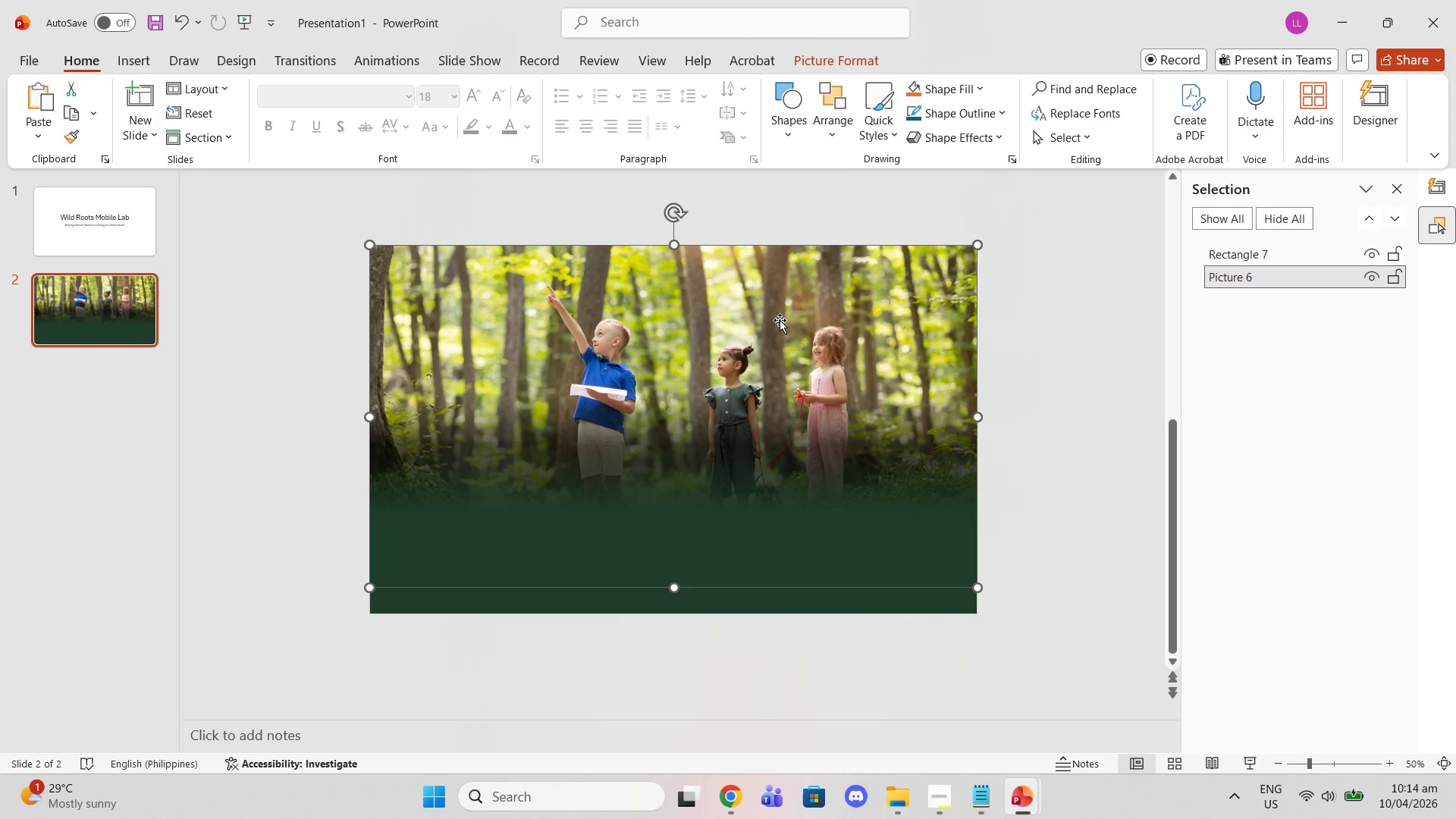 
key(Control+Z)
 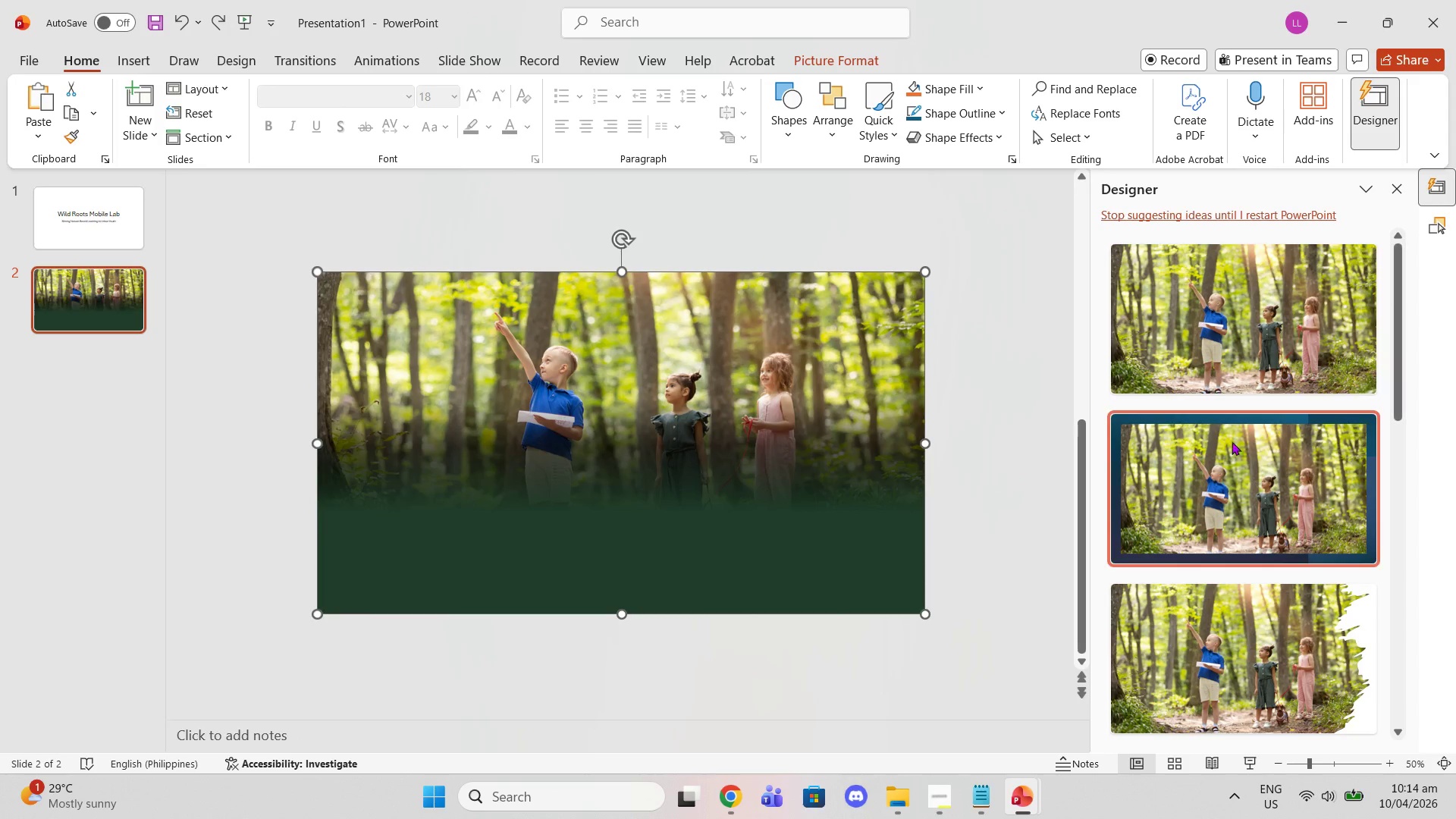 
left_click([704, 504])
 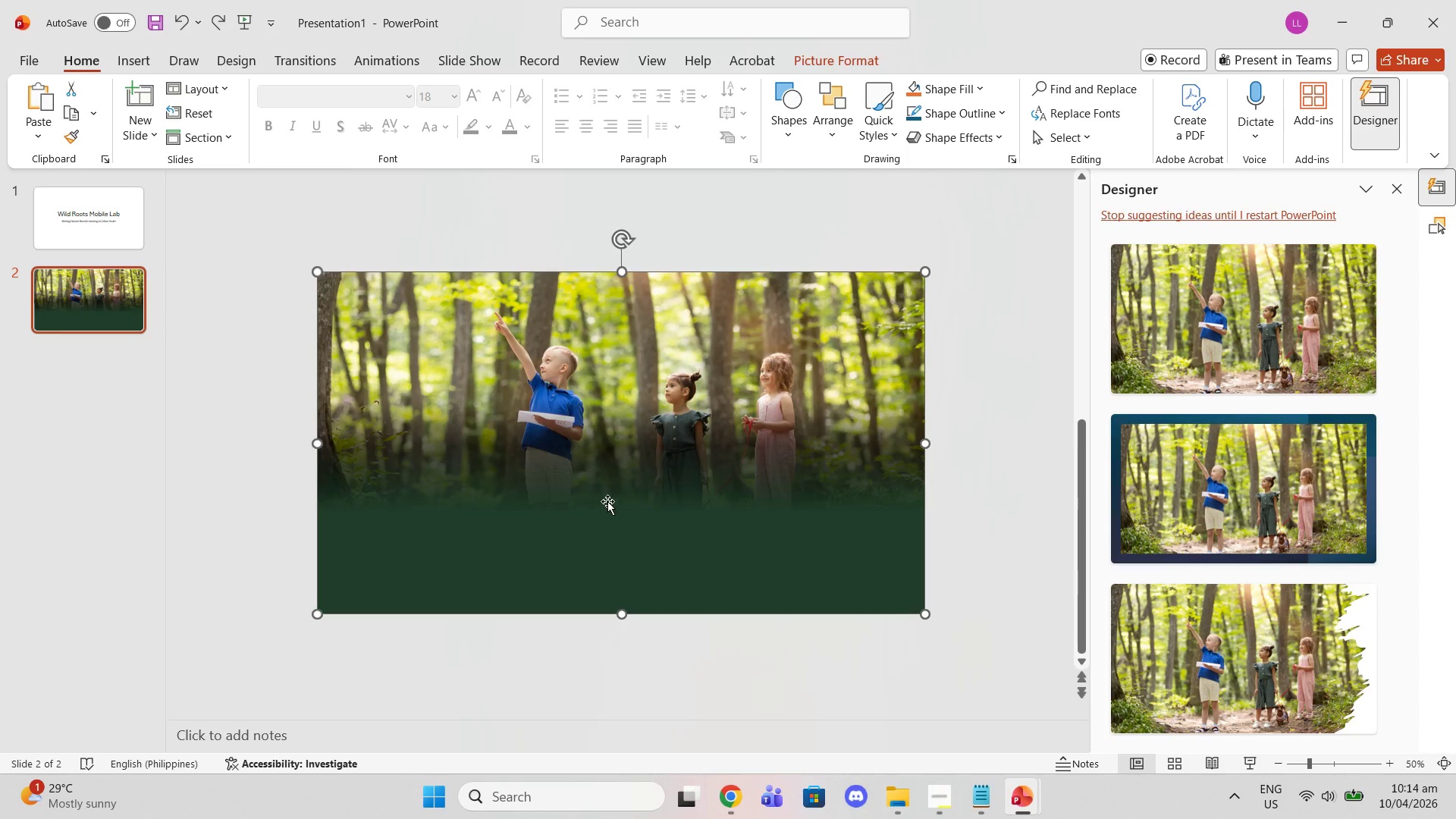 
left_click([611, 457])
 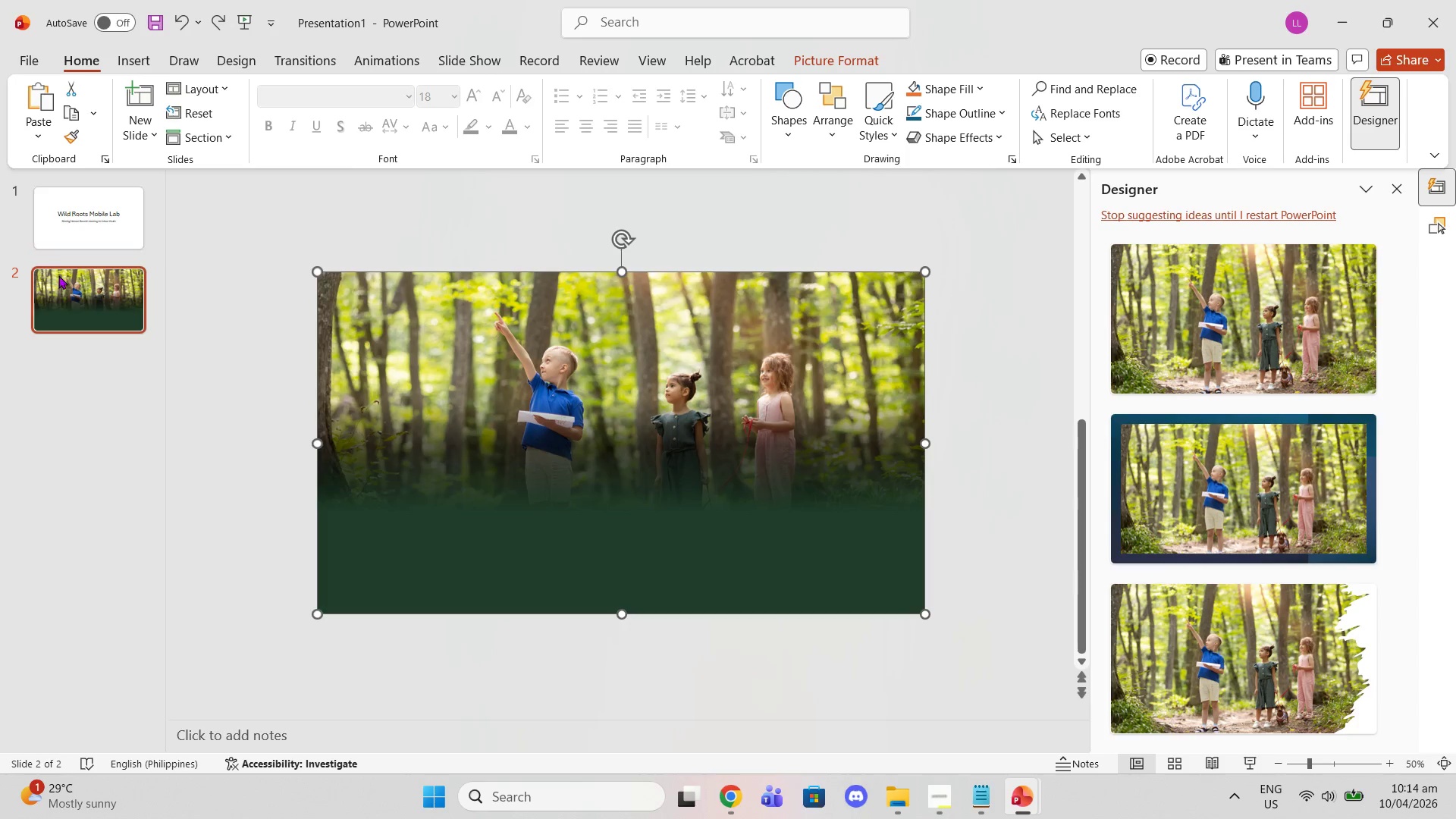 
left_click([62, 285])
 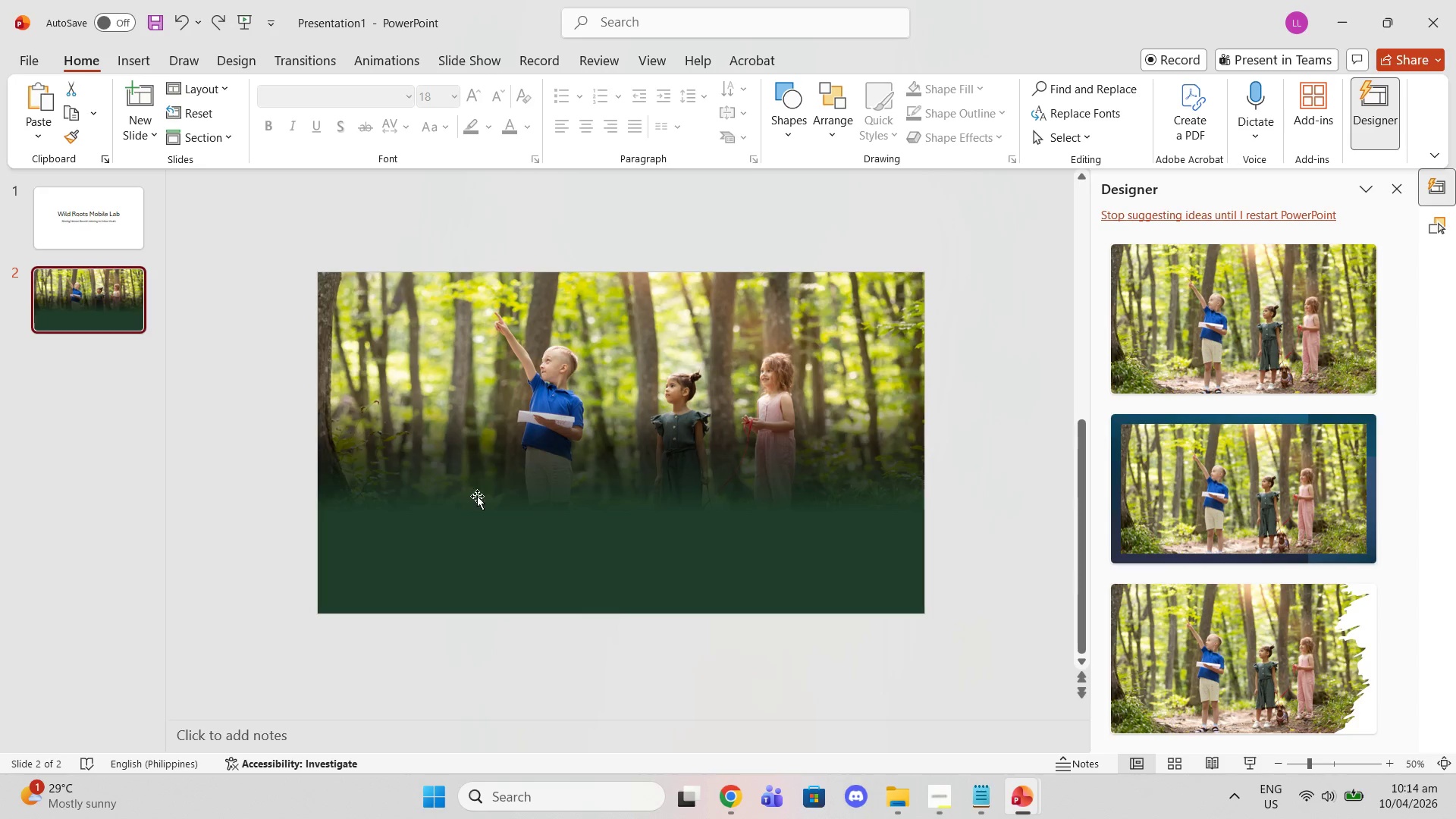 
left_click([536, 498])
 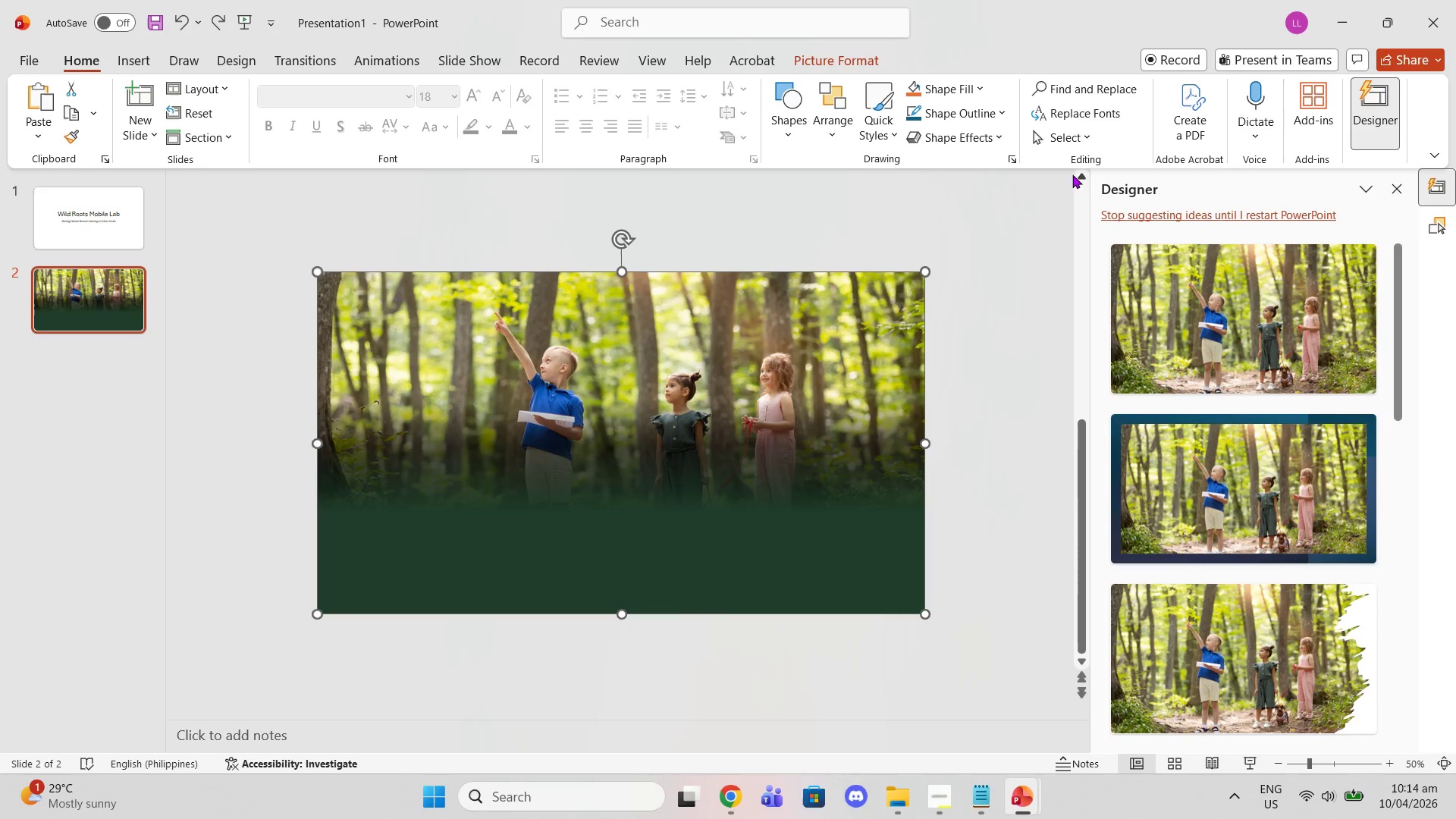 
left_click([1053, 133])
 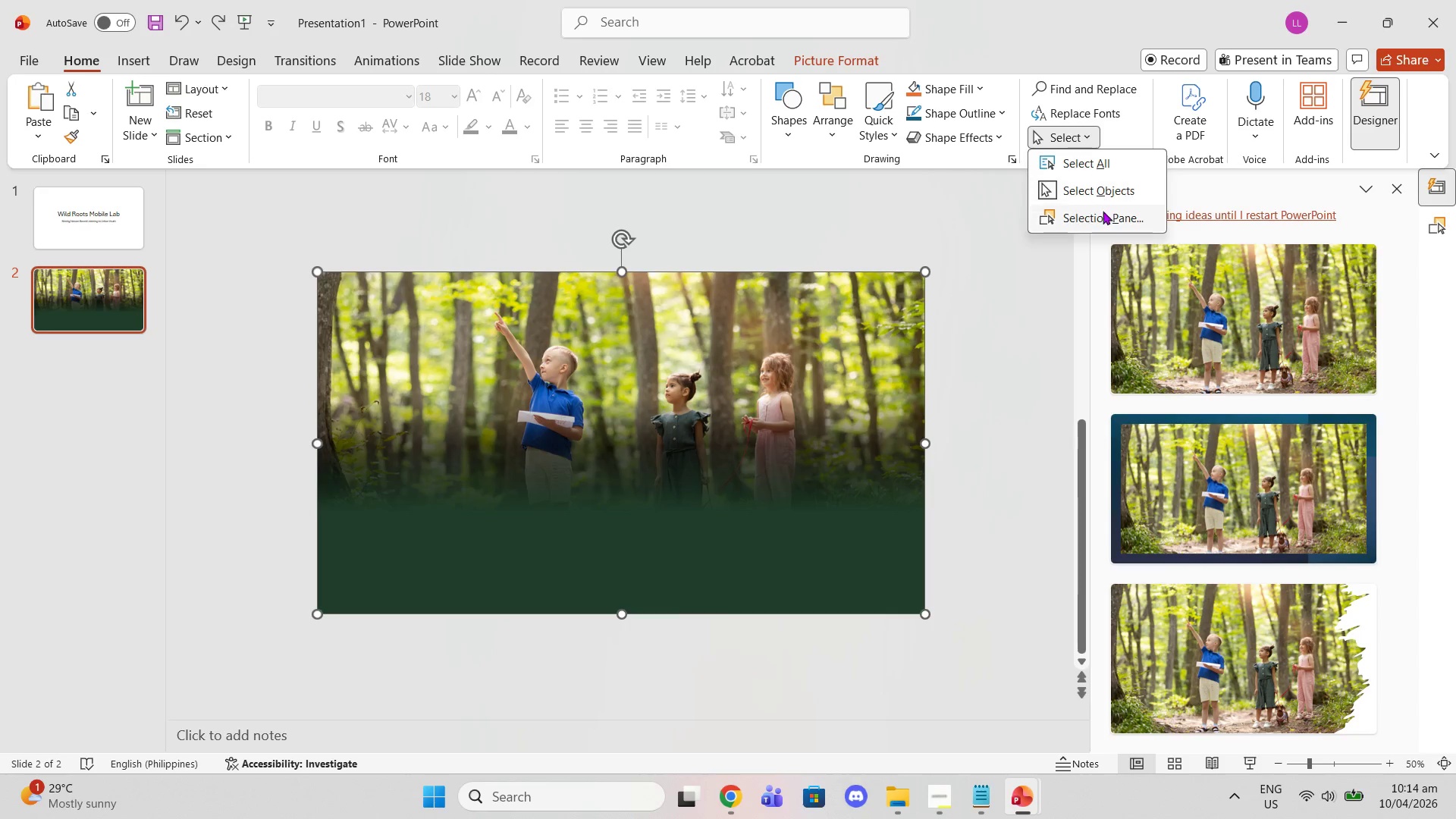 
left_click([1103, 212])
 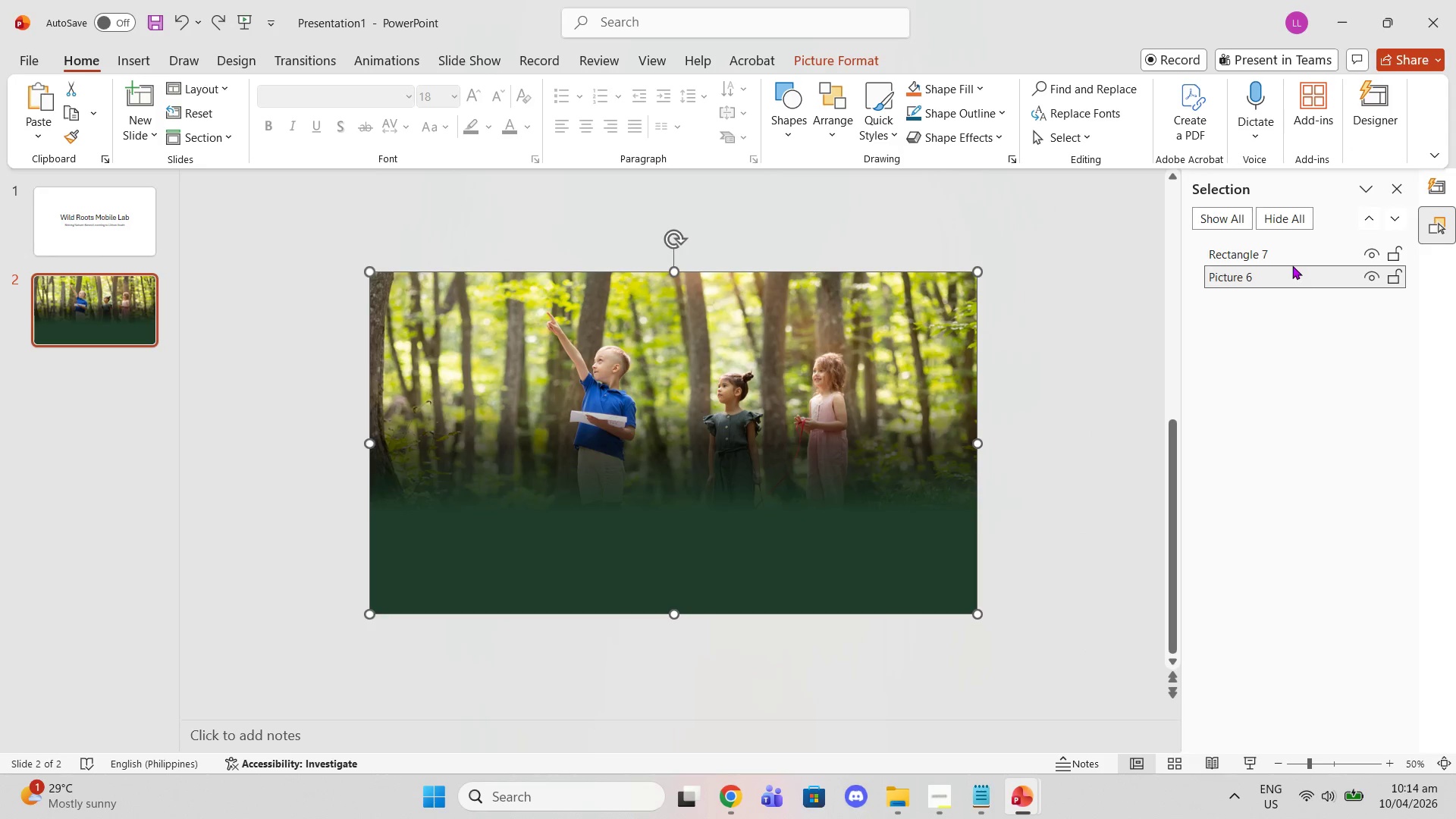 
left_click([1284, 259])
 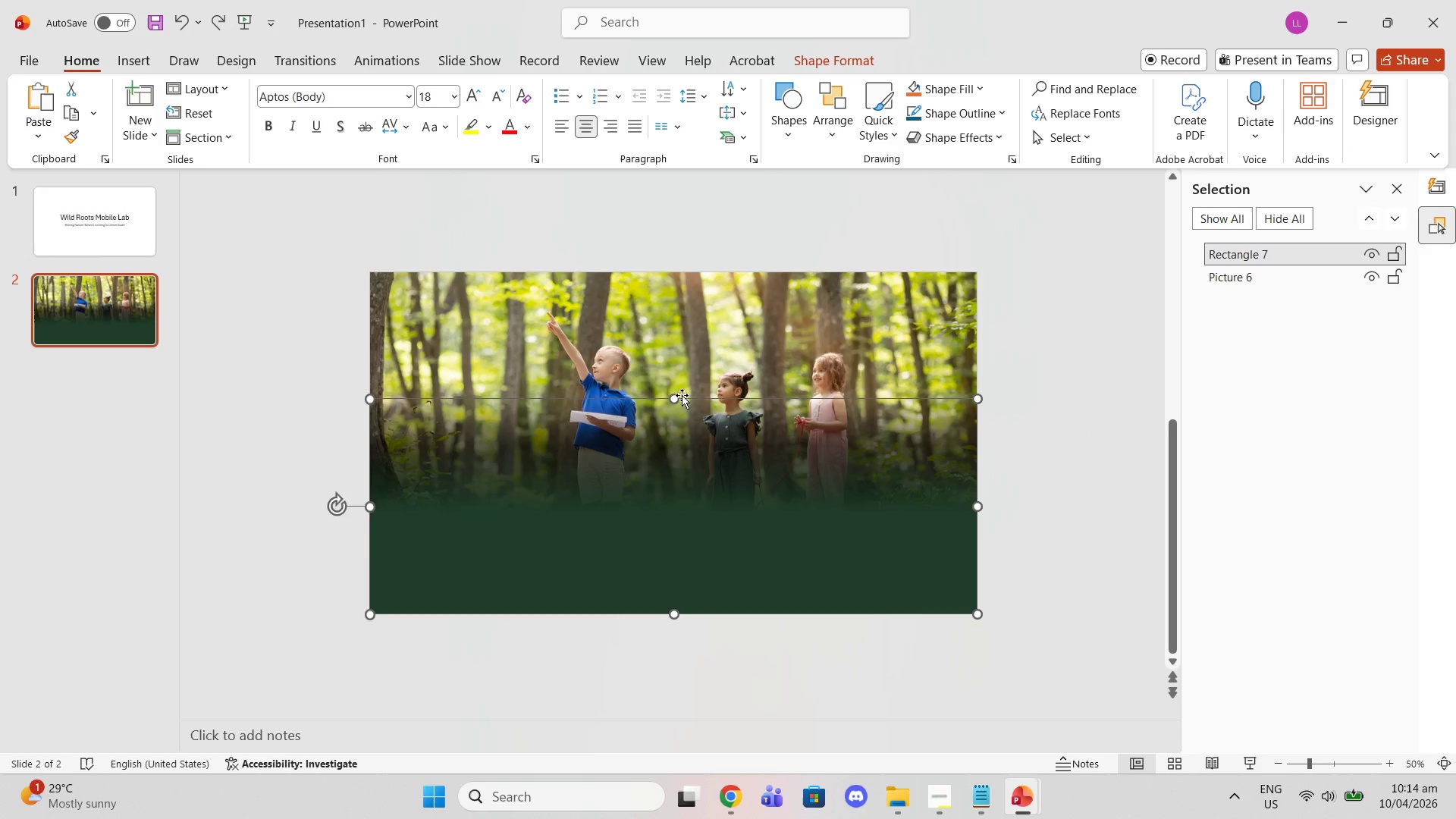 
left_click_drag(start_coordinate=[673, 397], to_coordinate=[680, 372])
 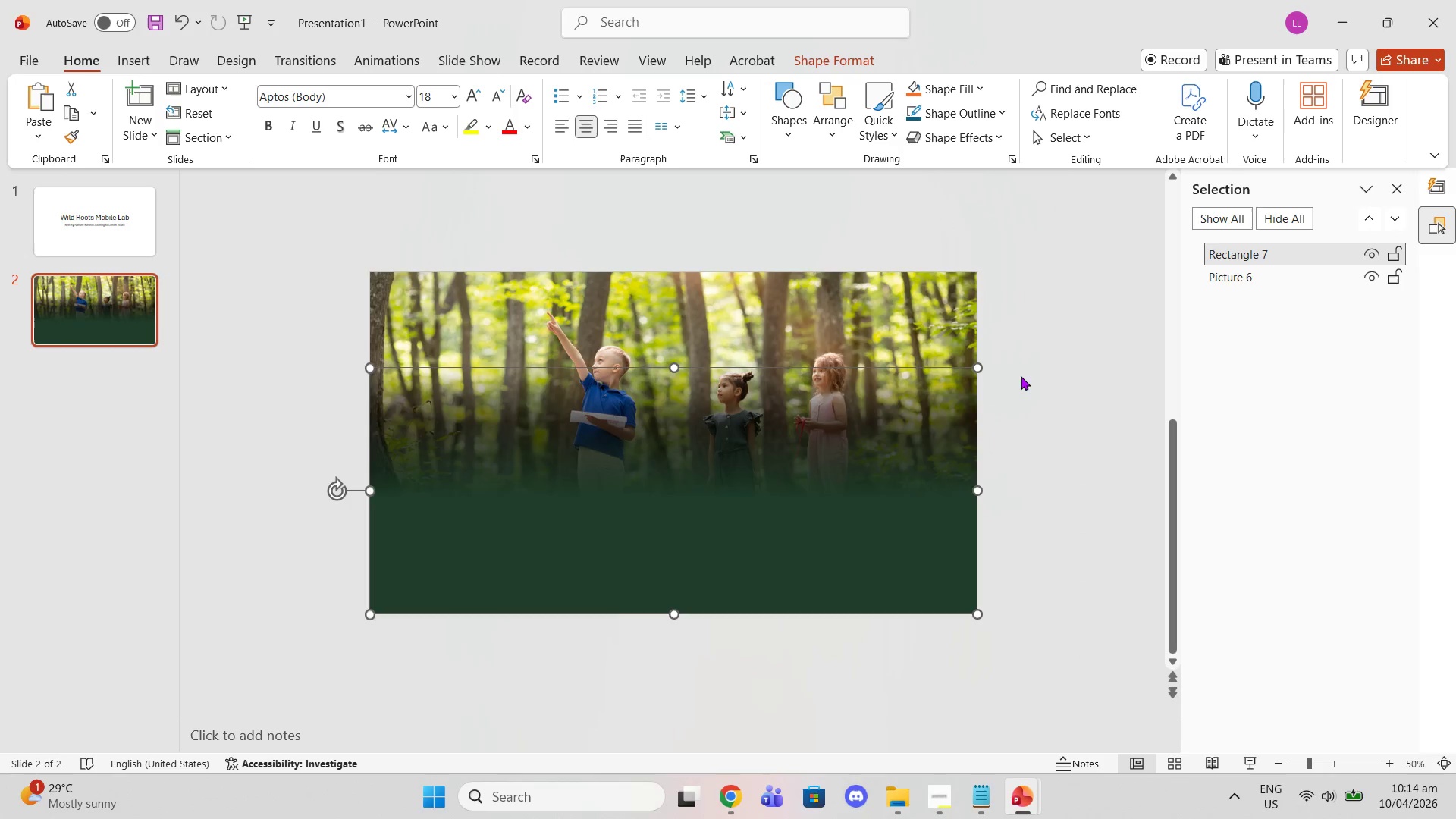 
left_click([1042, 359])
 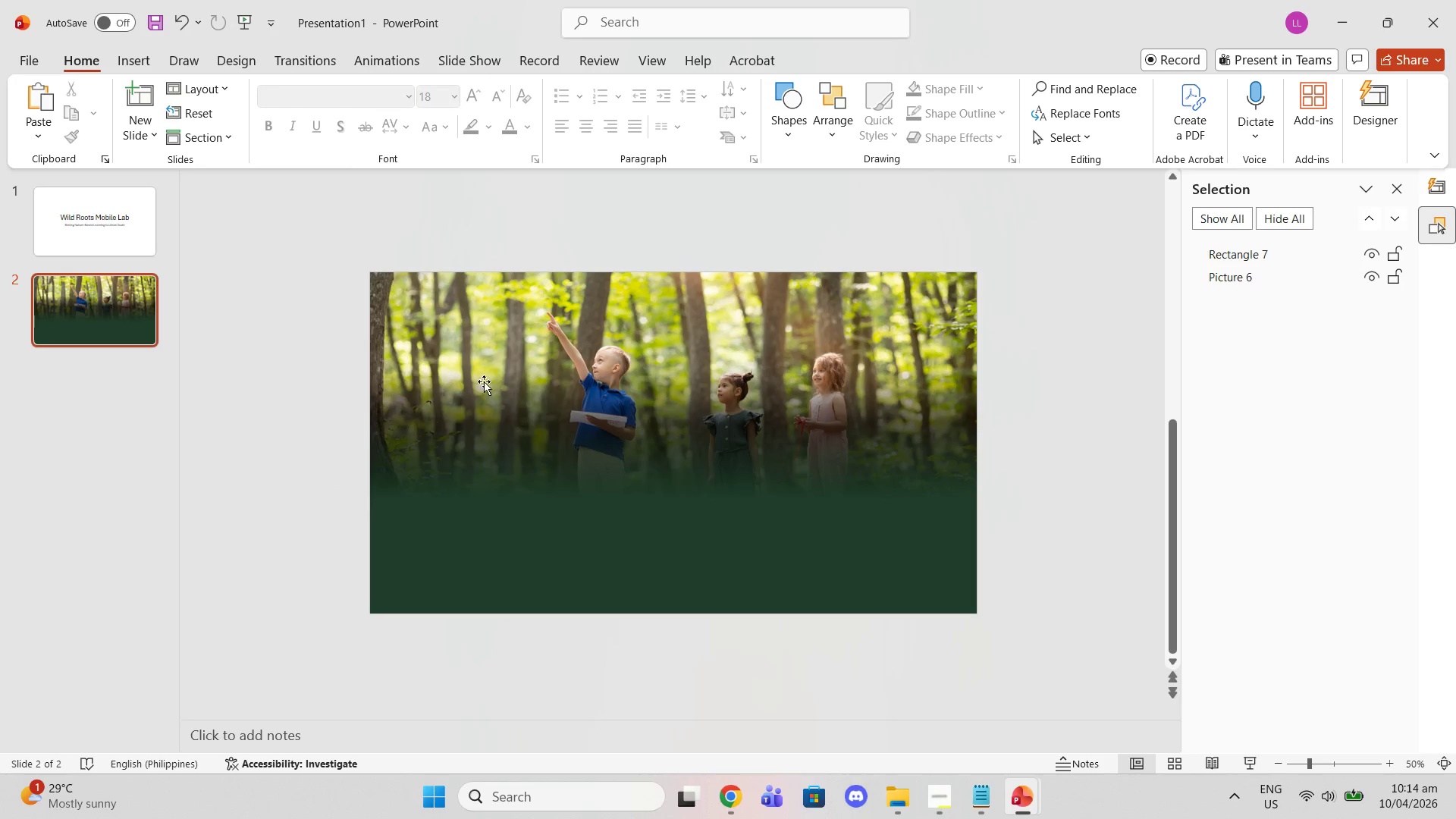 
left_click([121, 65])
 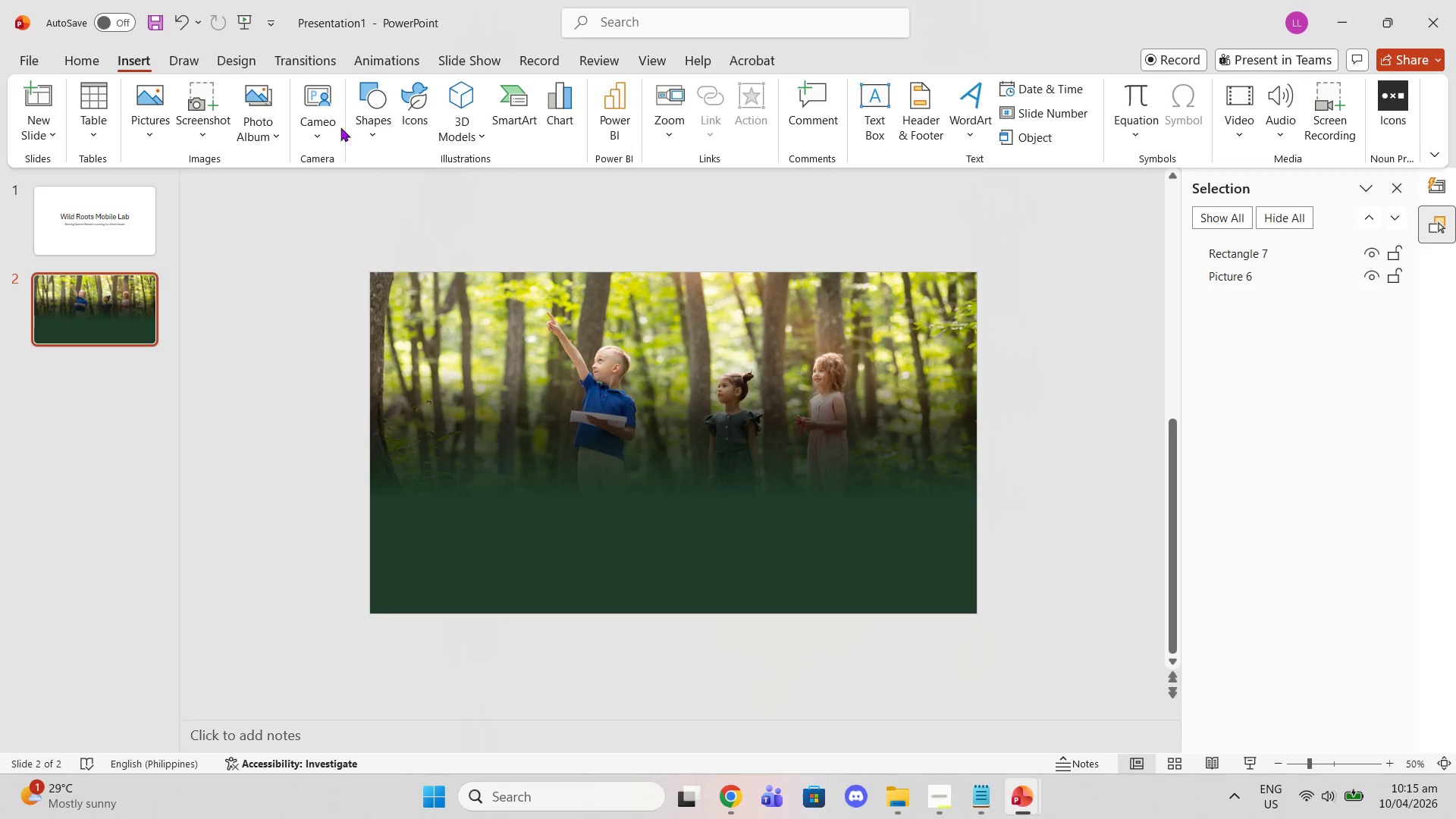 
left_click([406, 112])
 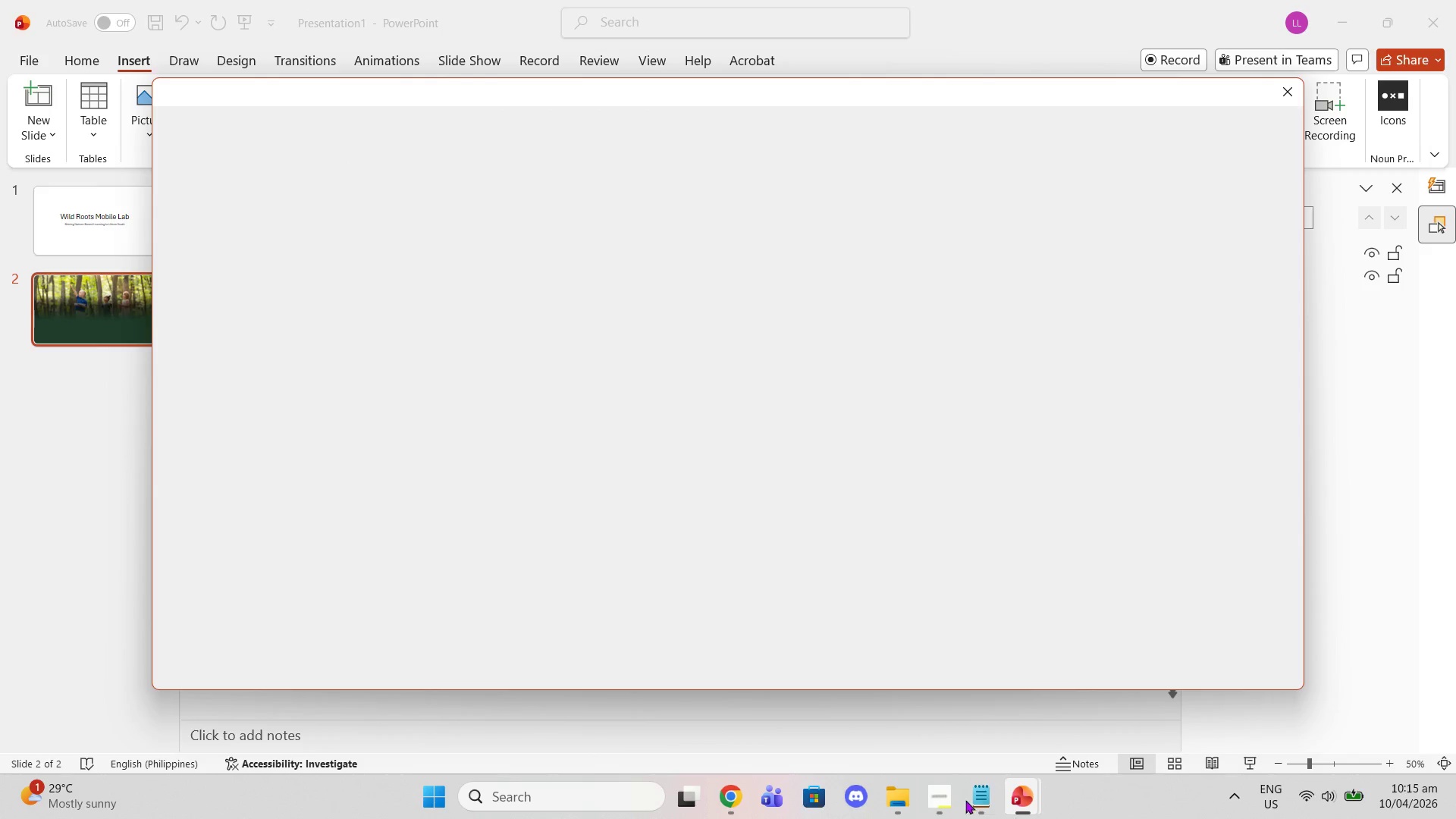 
left_click([723, 793])
 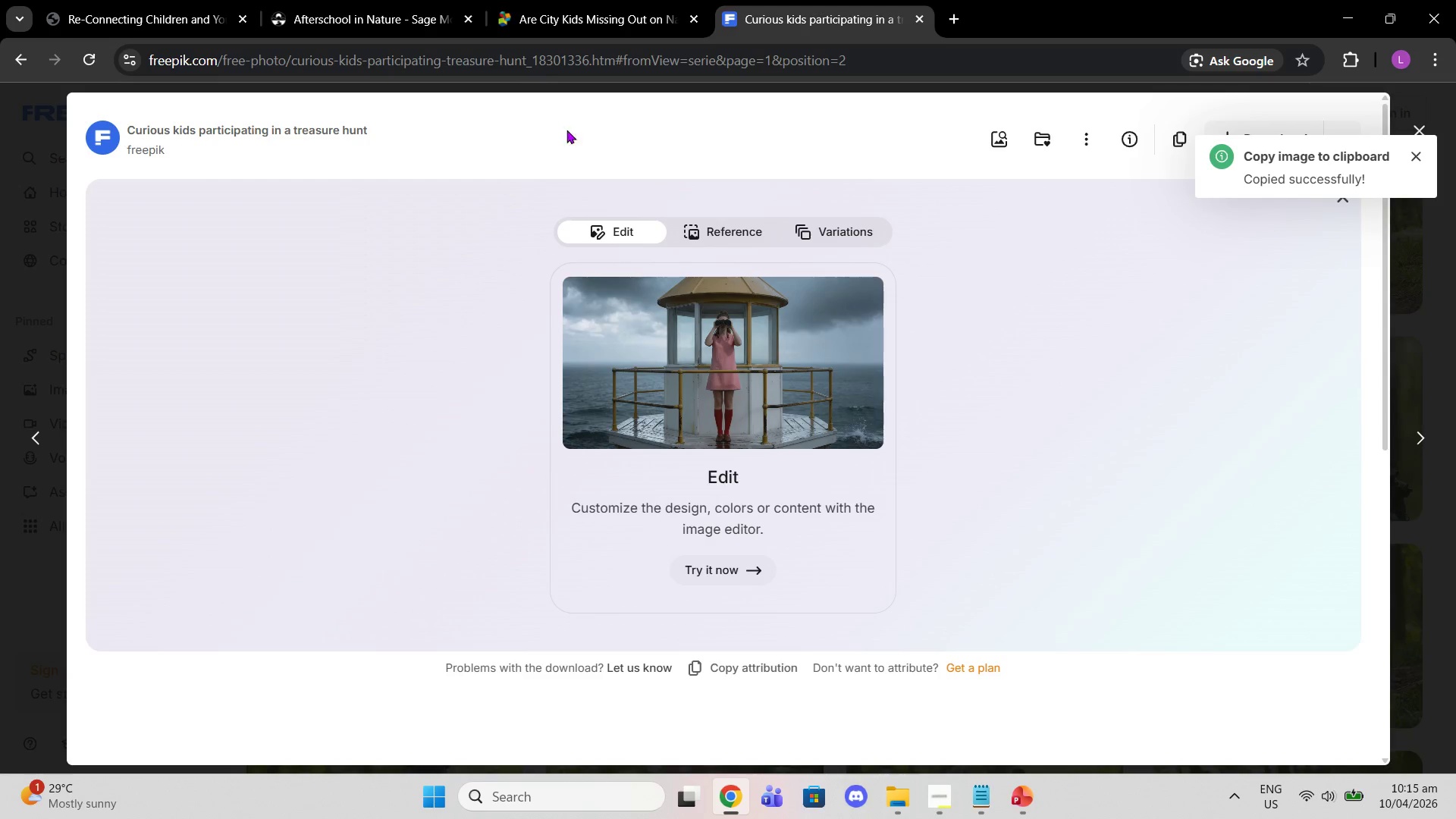 
left_click([614, 0])
 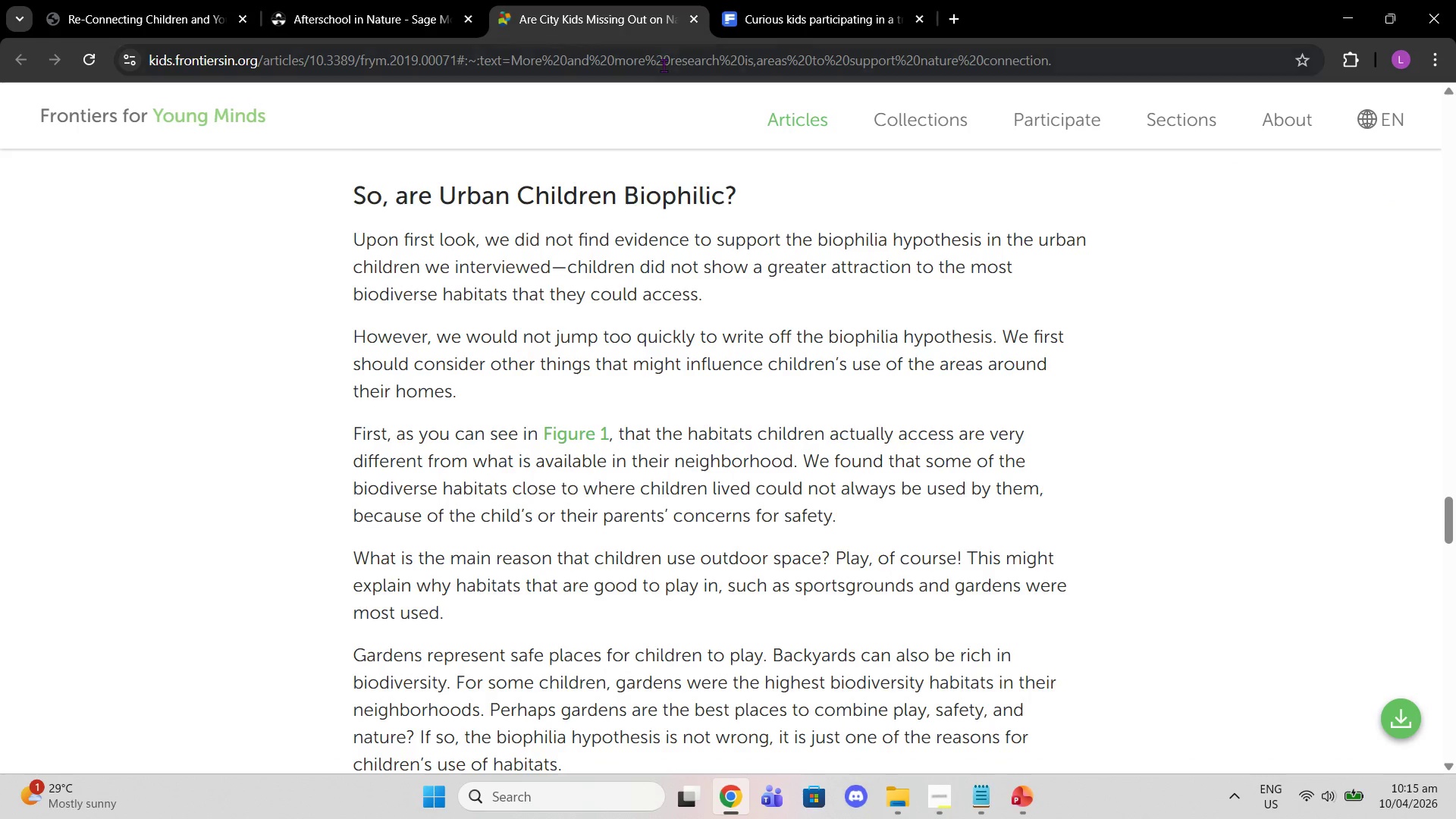 
left_click([664, 65])
 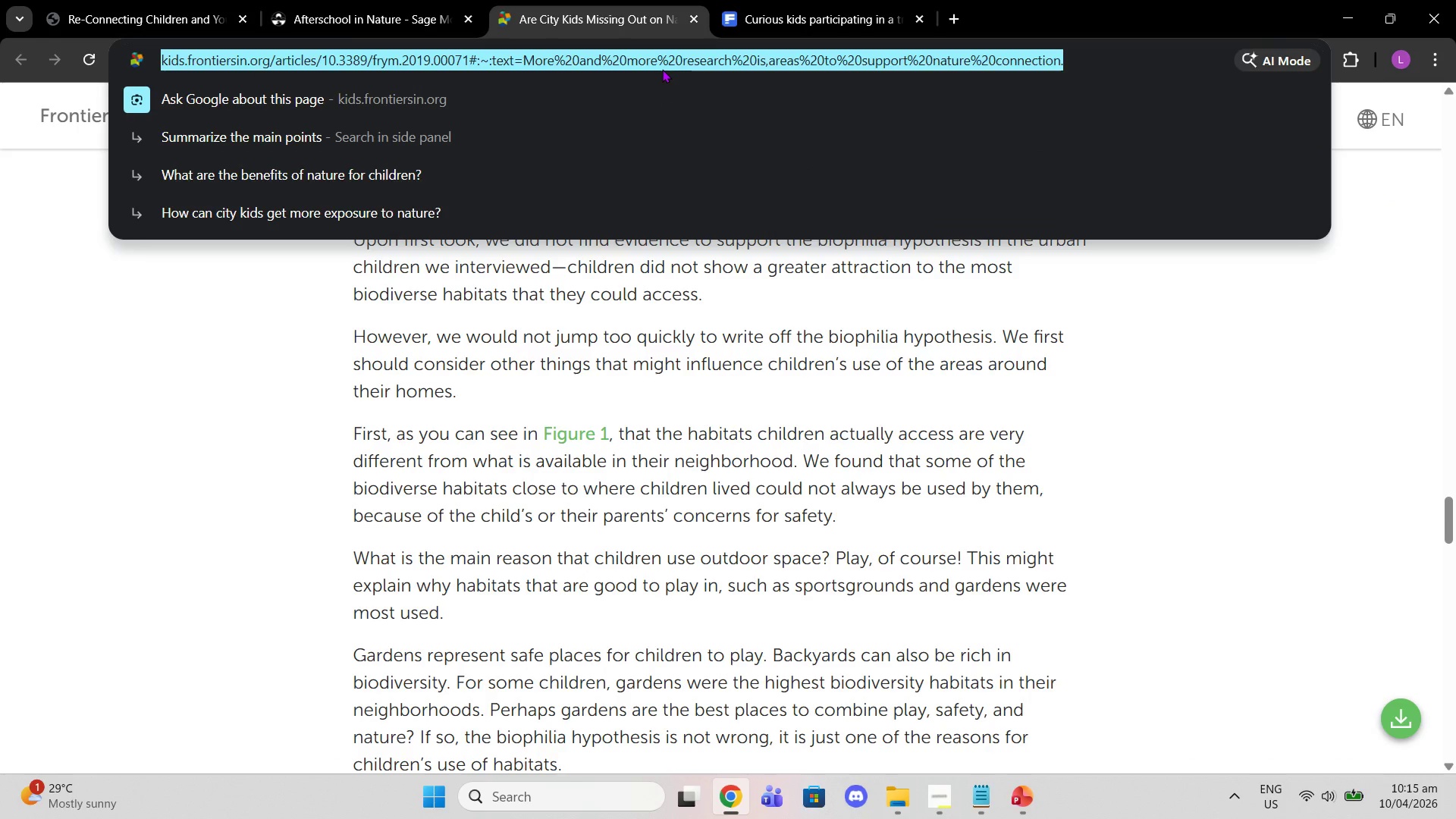 
type(svg)
 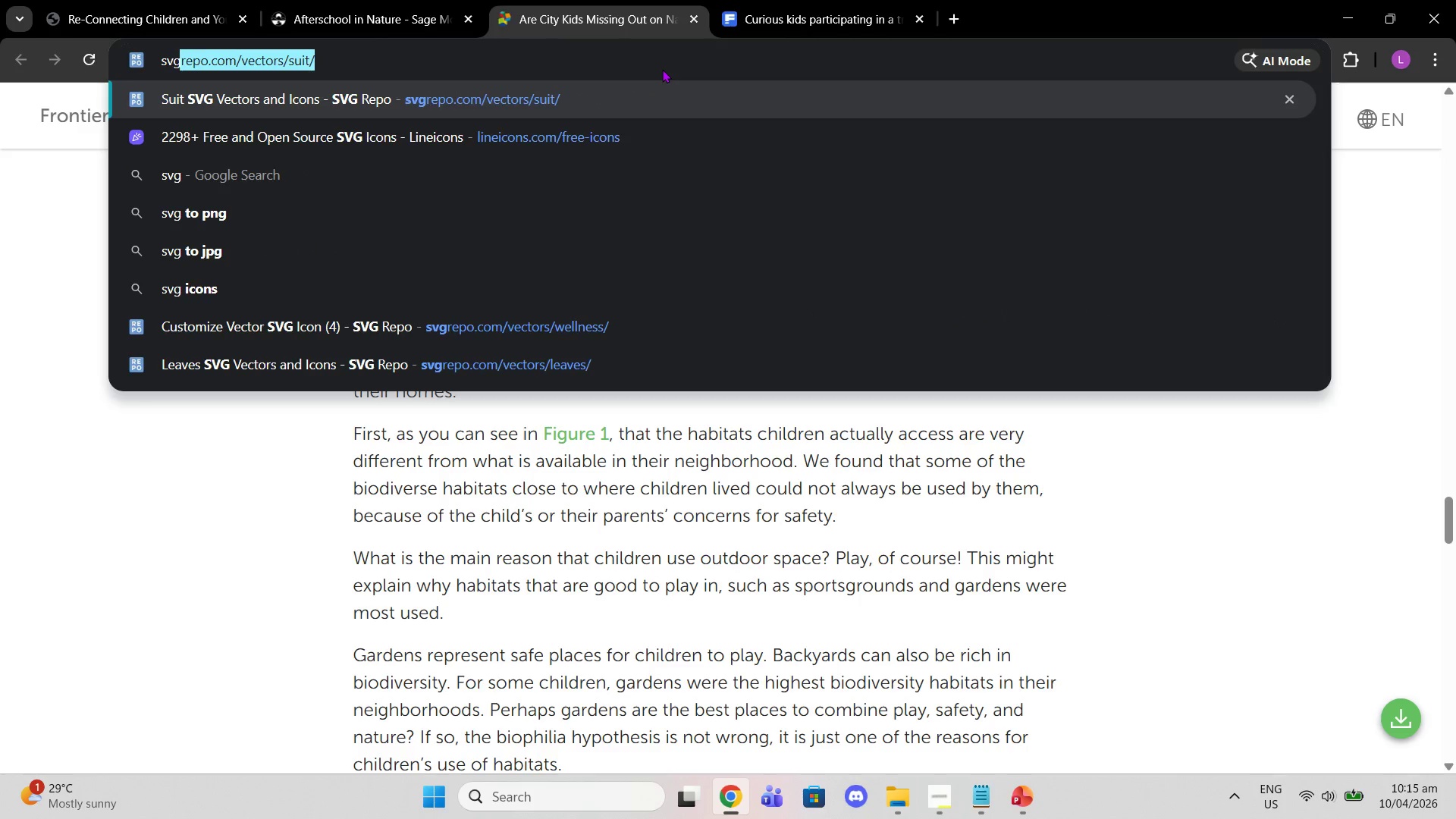 
key(Enter)
 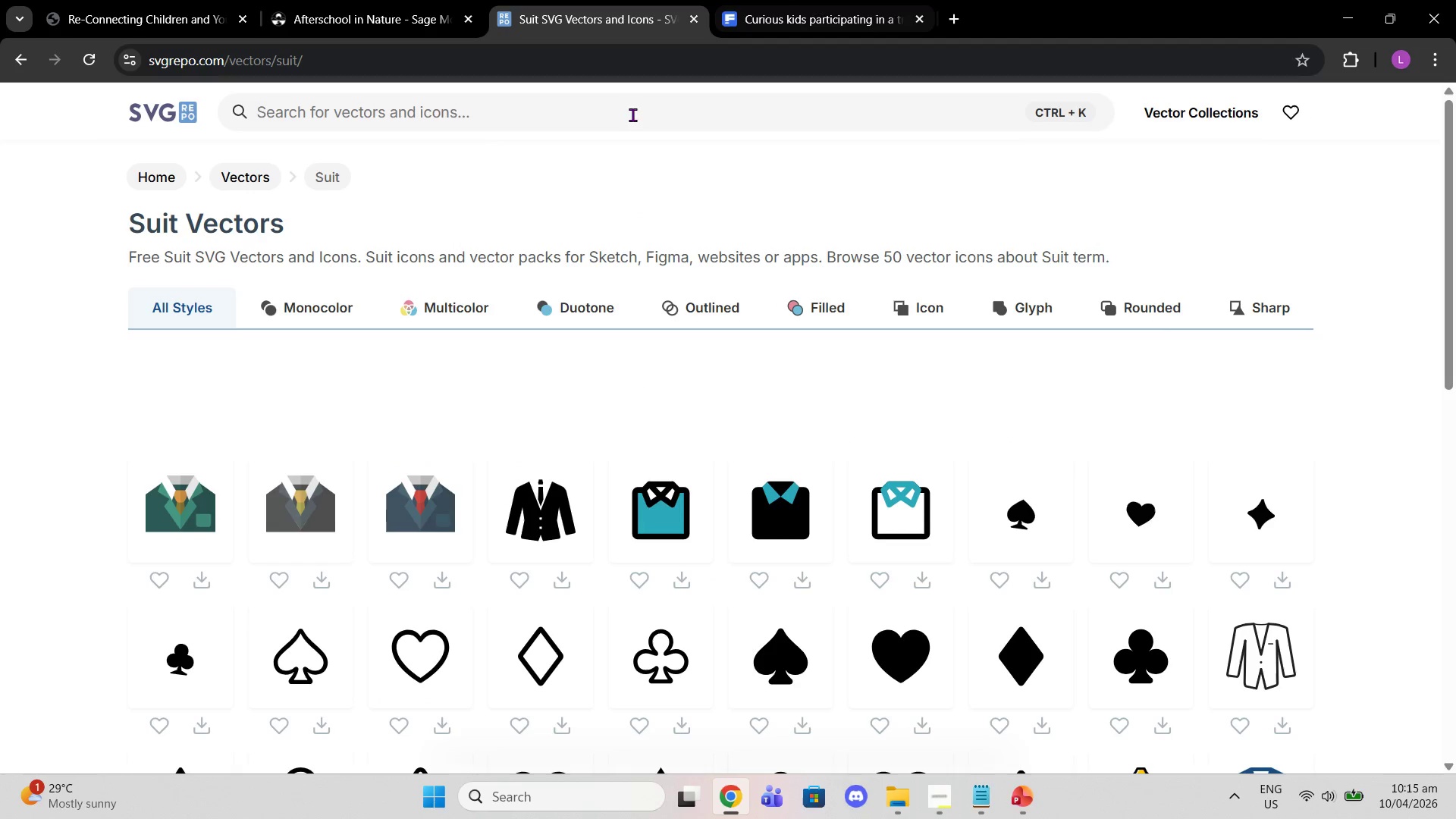 
wait(7.08)
 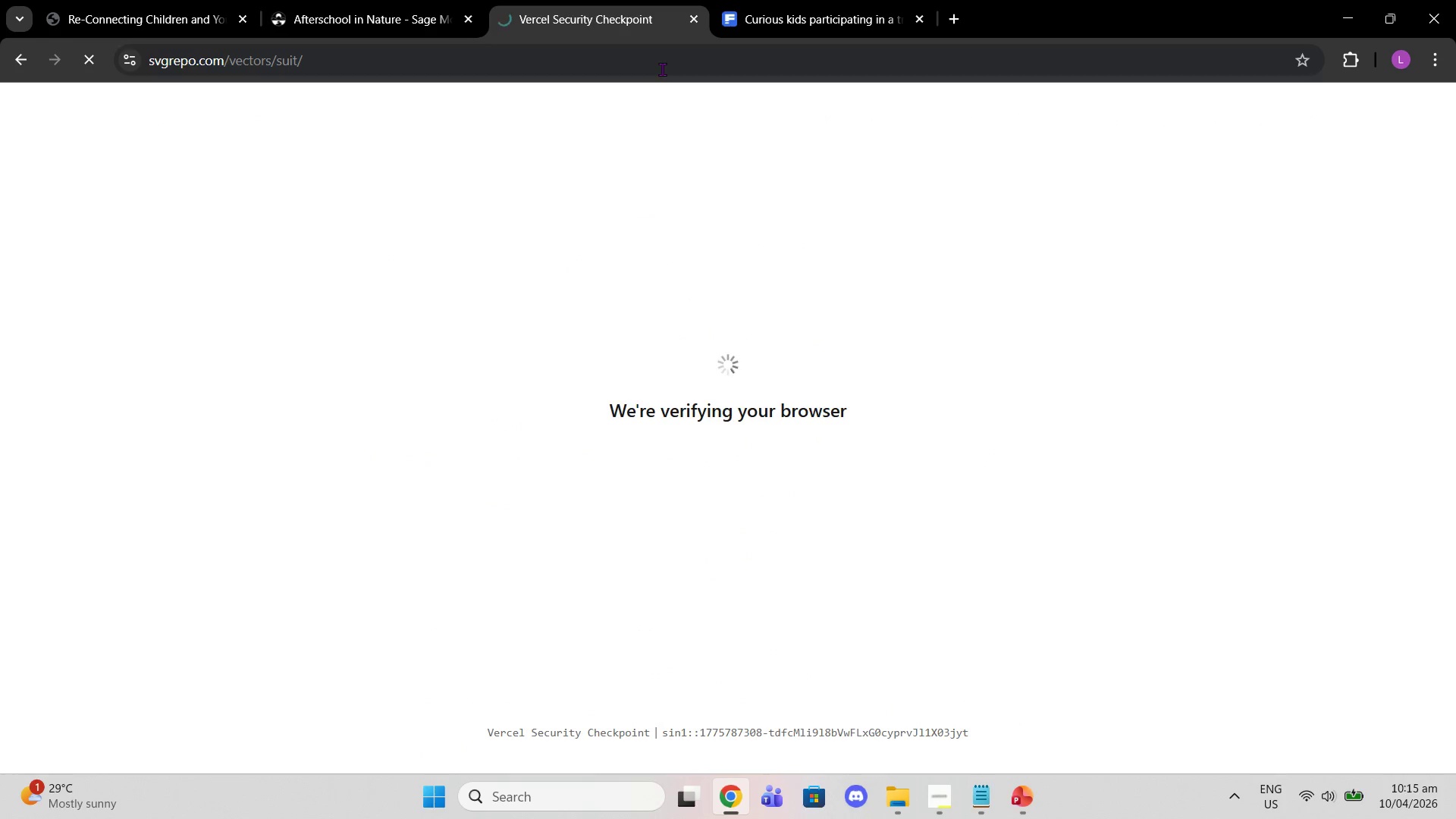 
type(tree in a cicrle)
 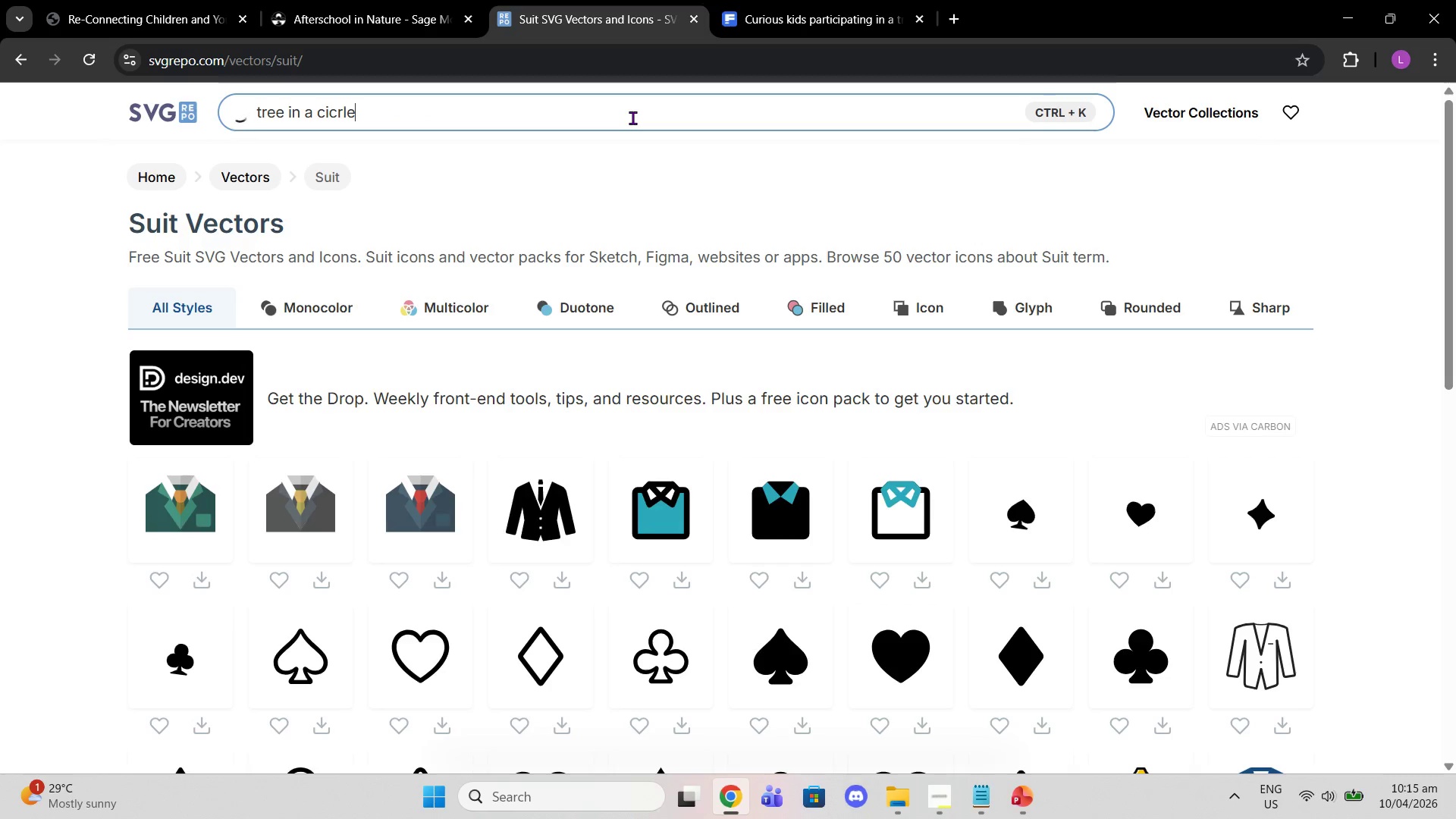 
key(Enter)
 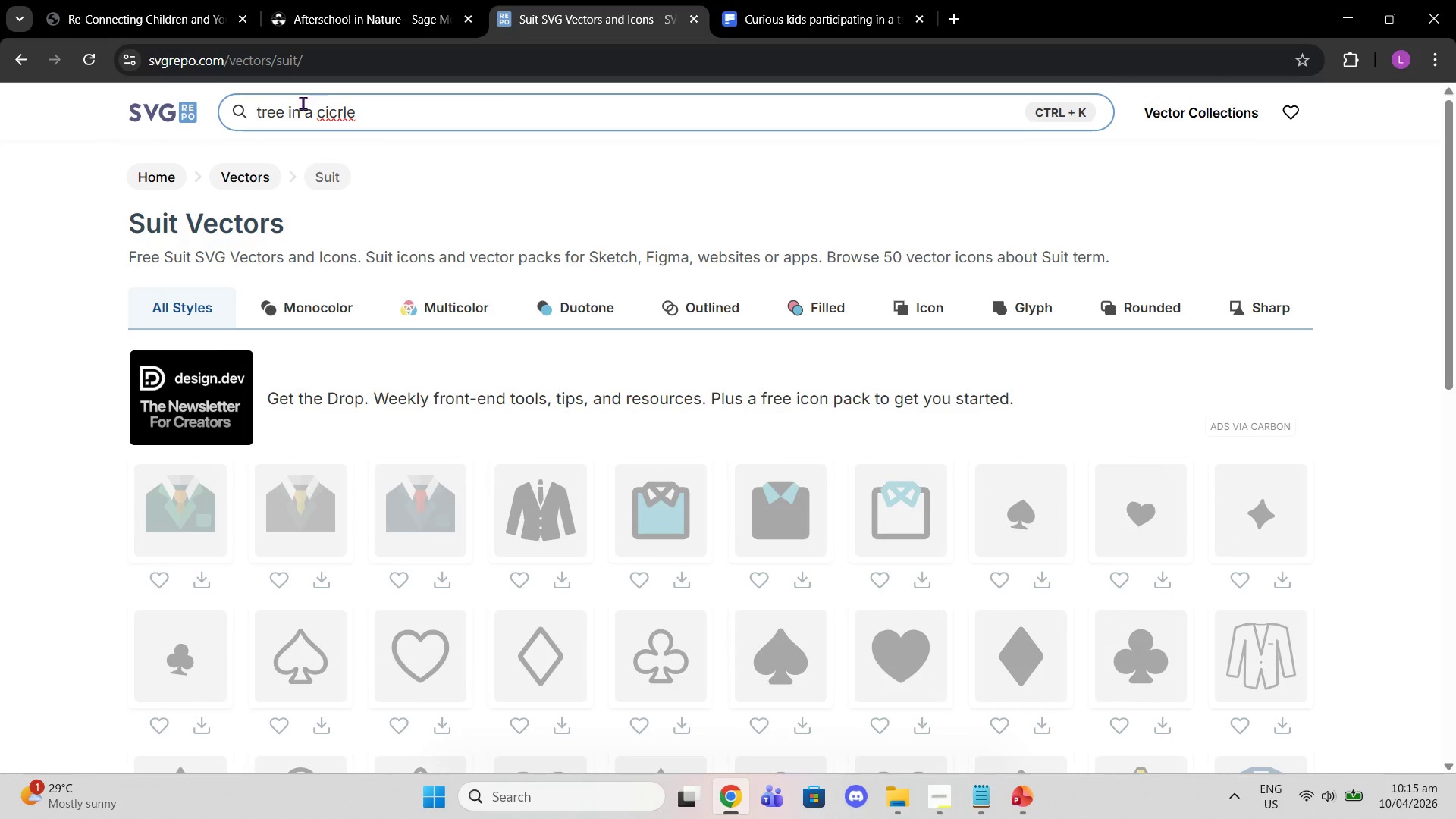 
left_click([334, 108])
 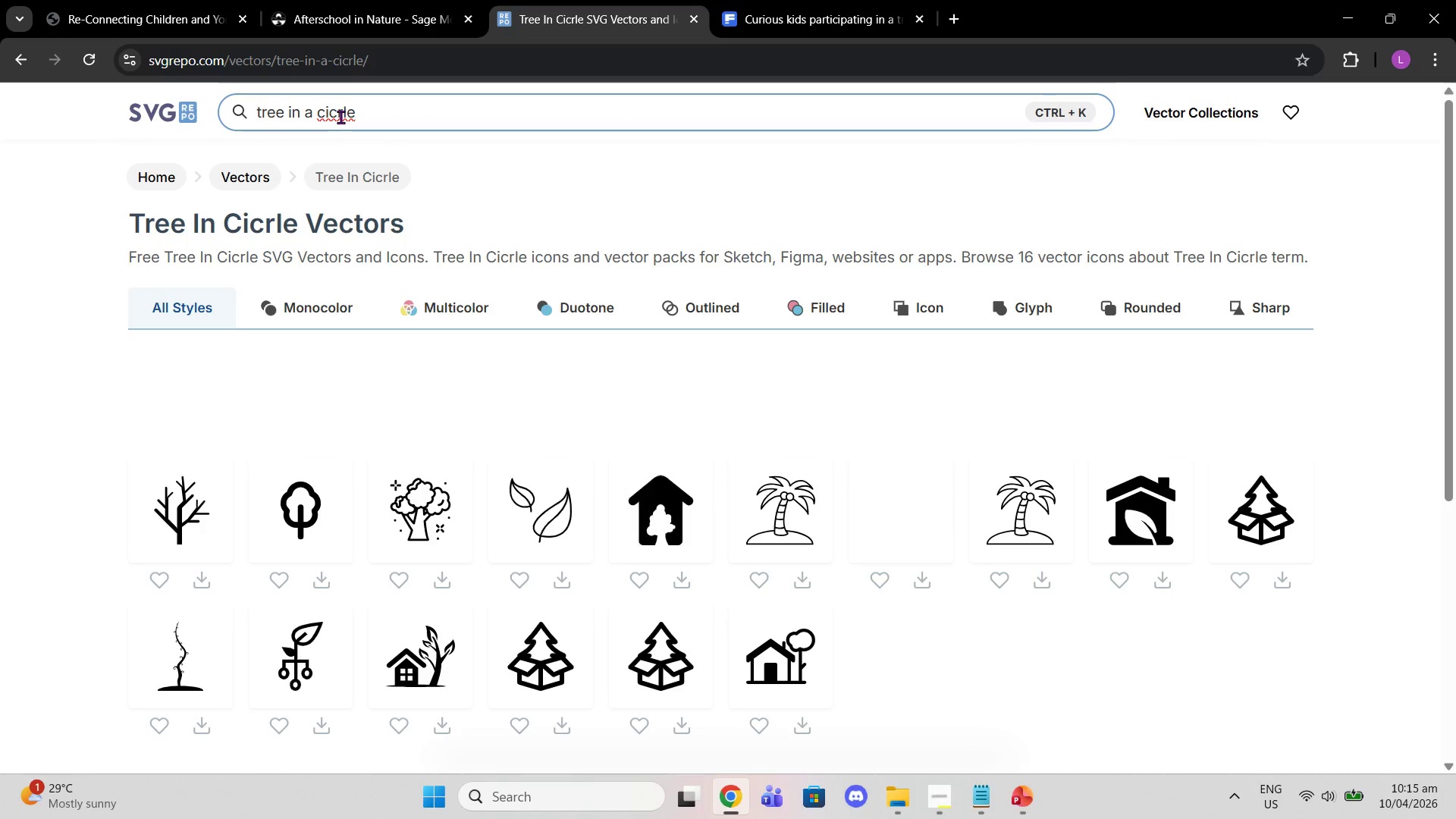 
key(Backspace)
 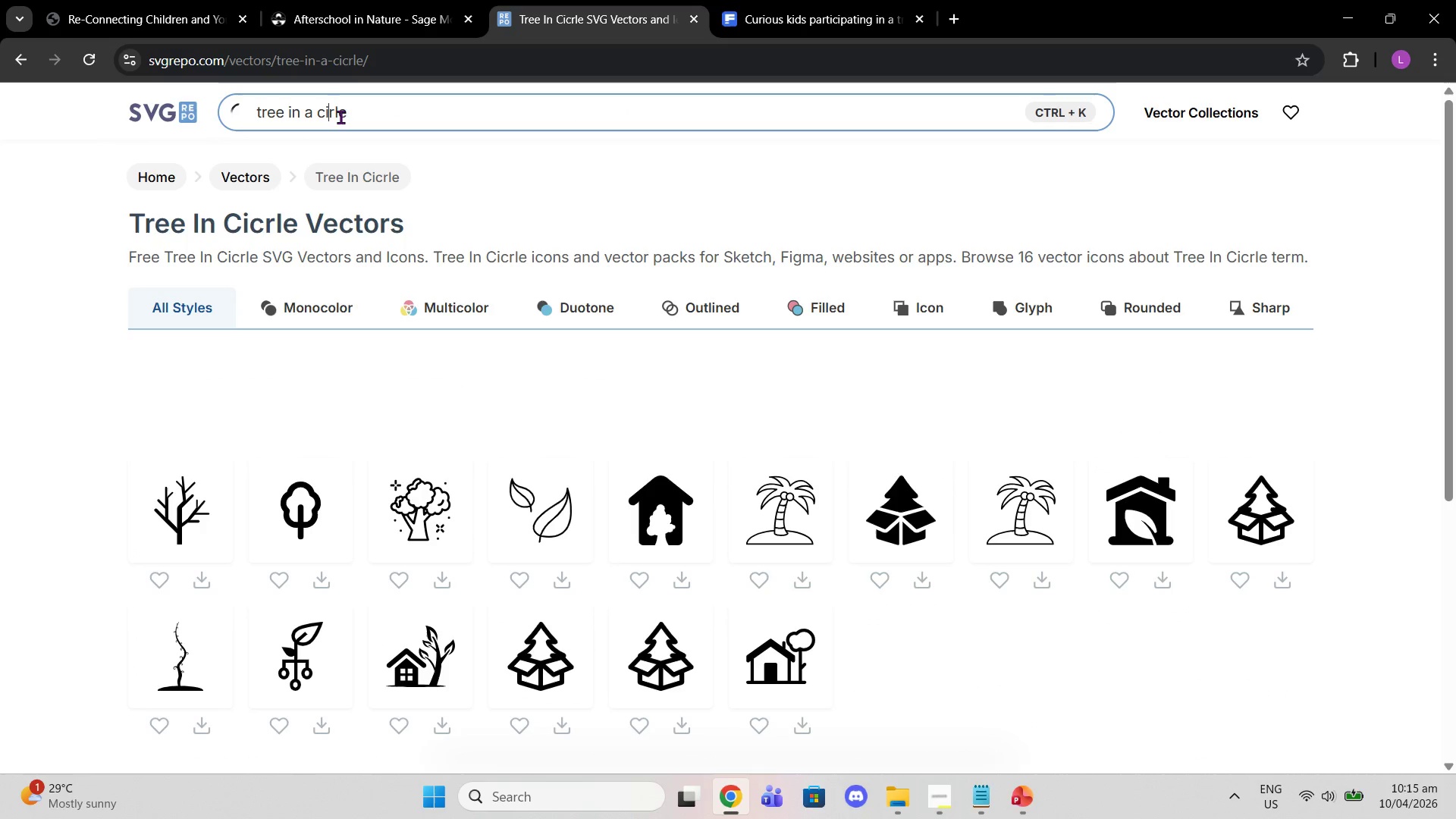 
key(R)
 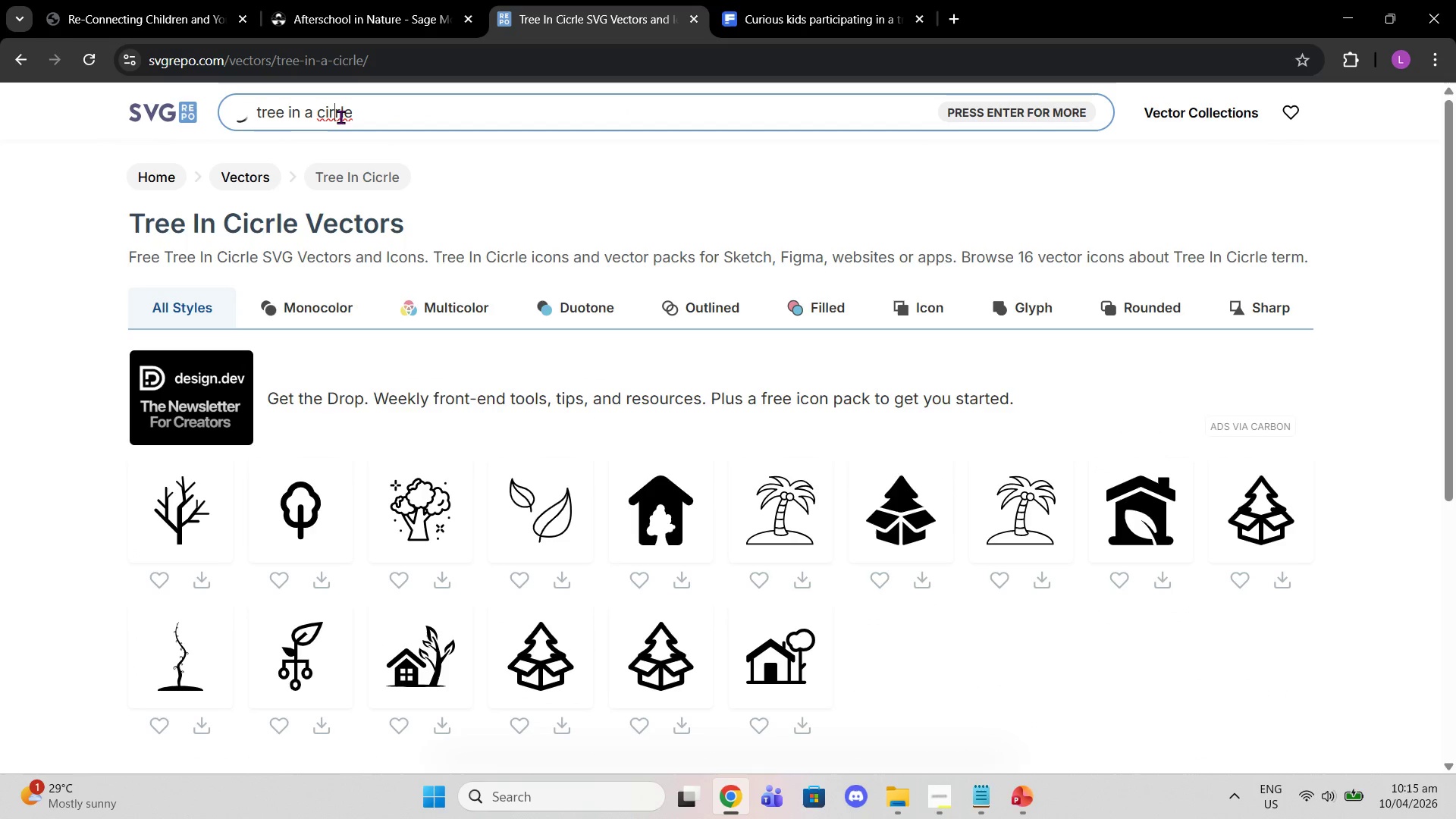 
key(ArrowRight)
 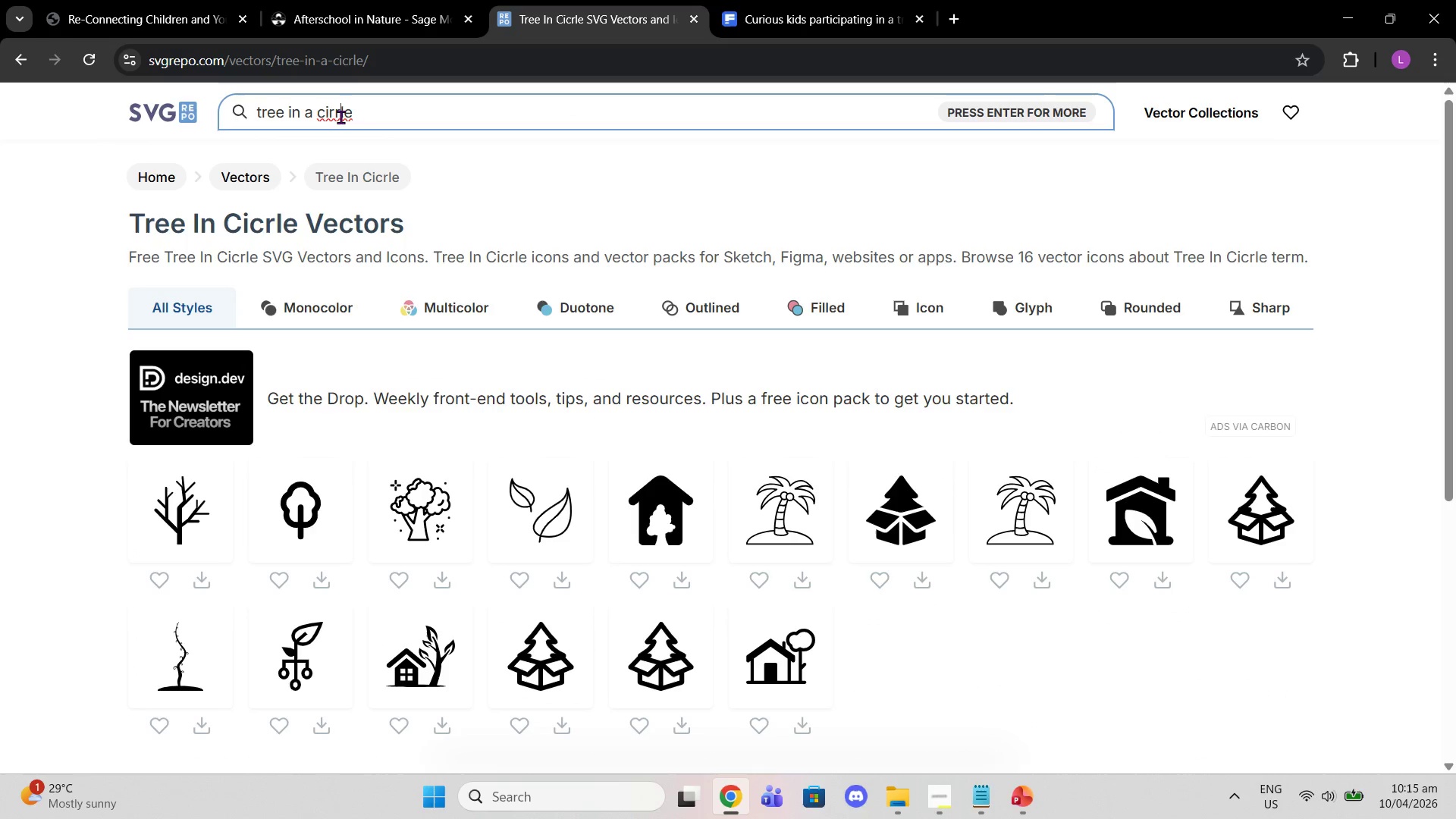 
key(Backspace)
 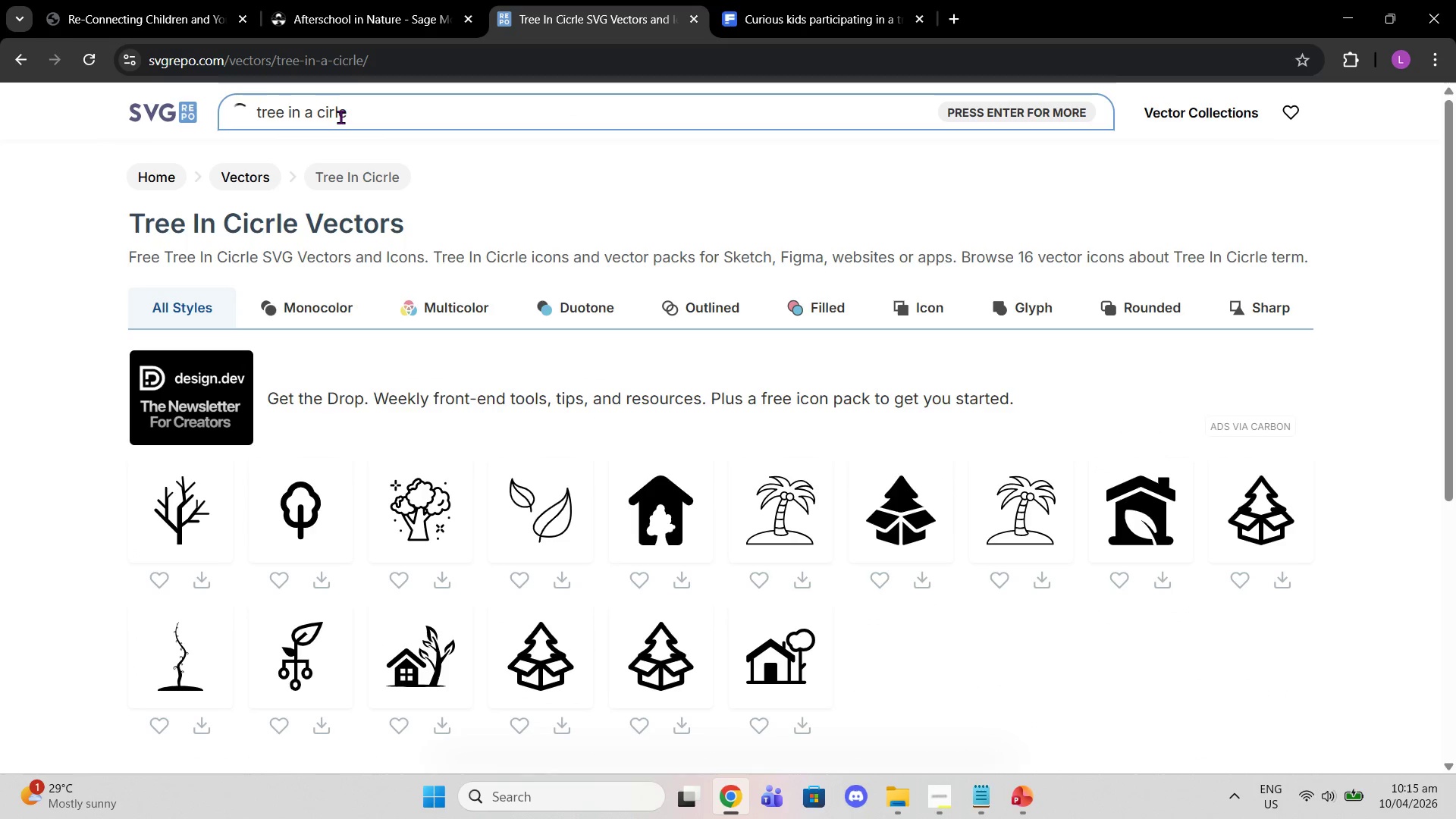 
key(C)
 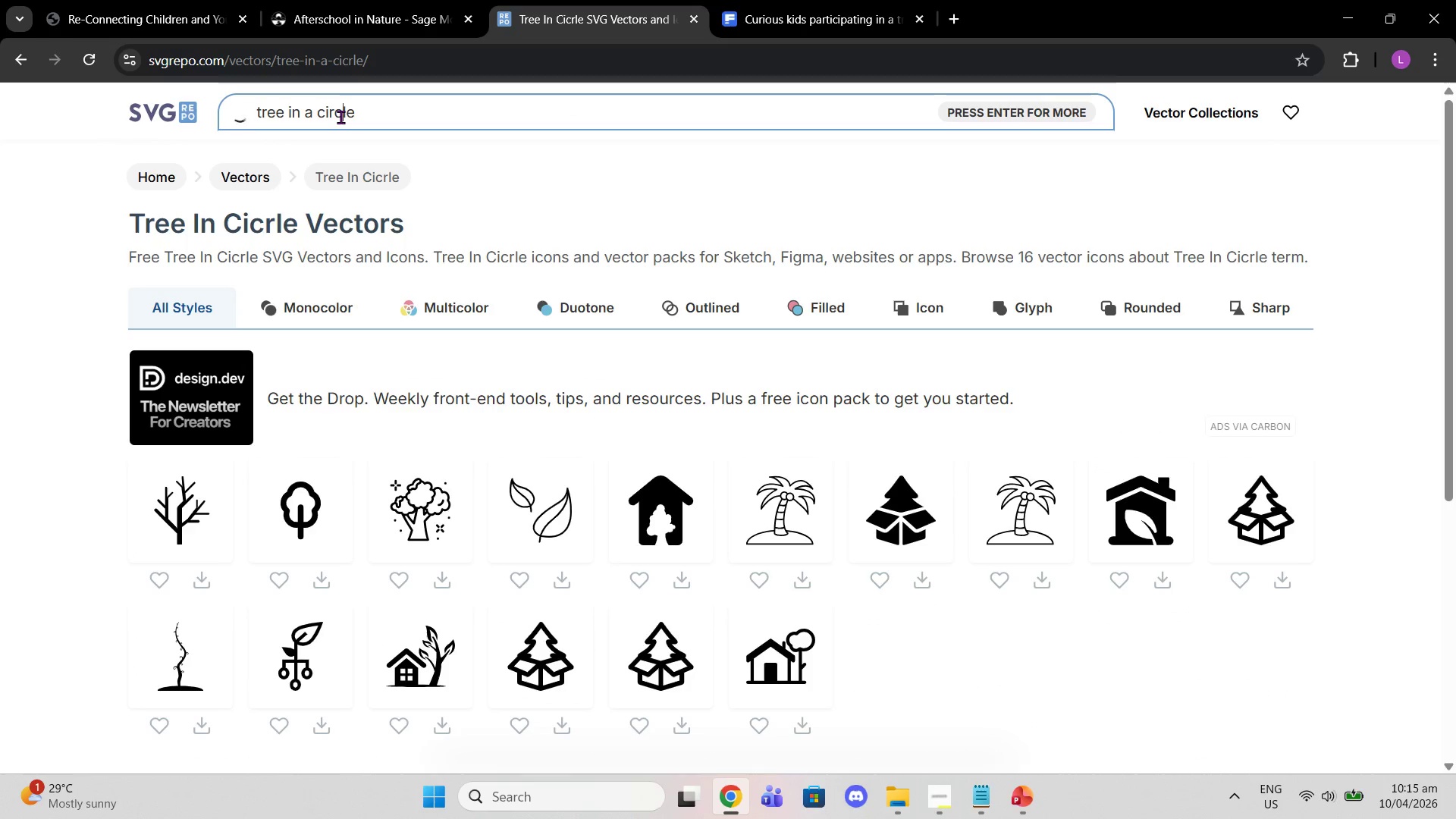 
key(Enter)
 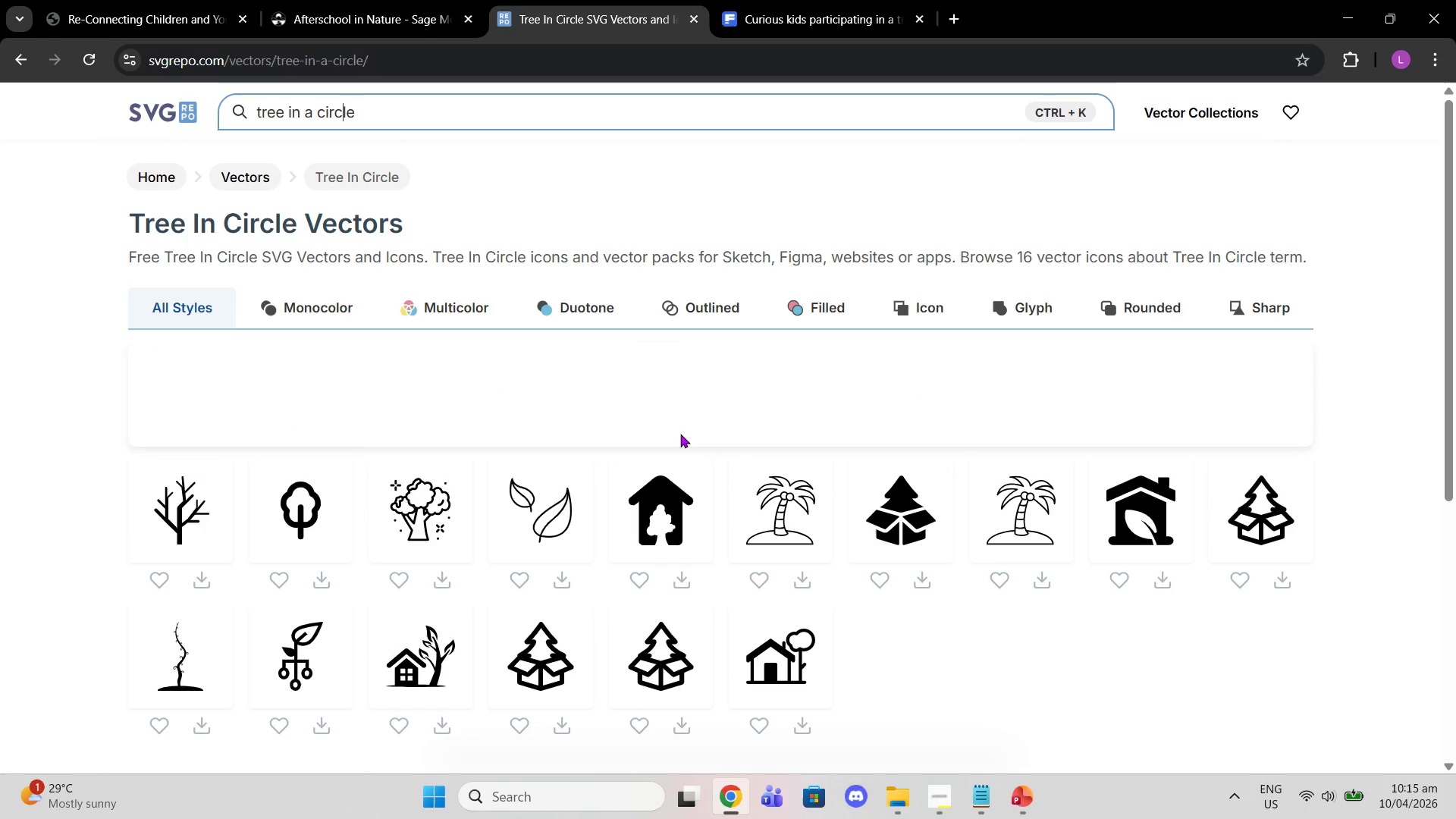 
scroll: coordinate [678, 434], scroll_direction: down, amount: 4.0
 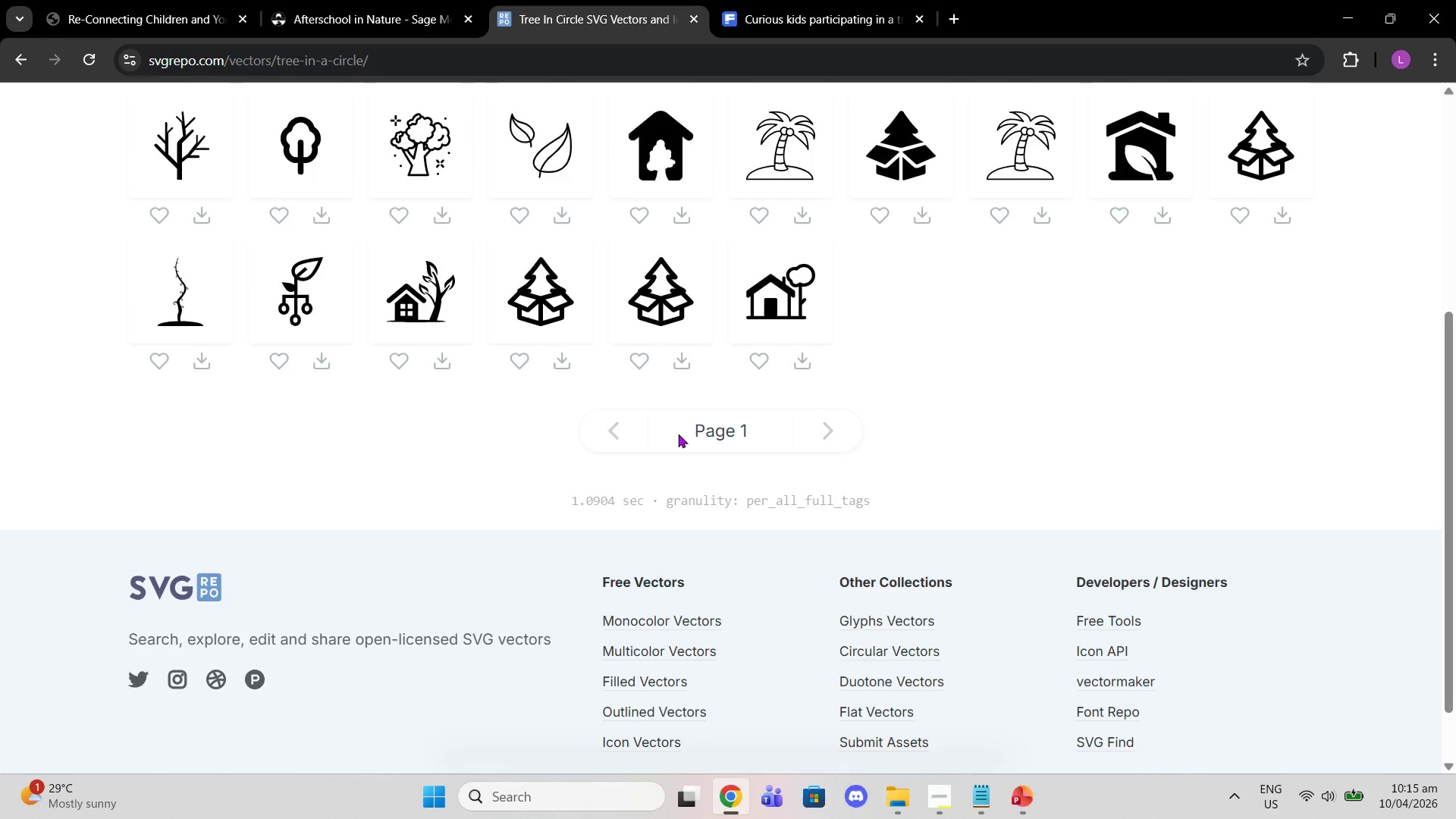 
scroll: coordinate [678, 434], scroll_direction: up, amount: 5.0
 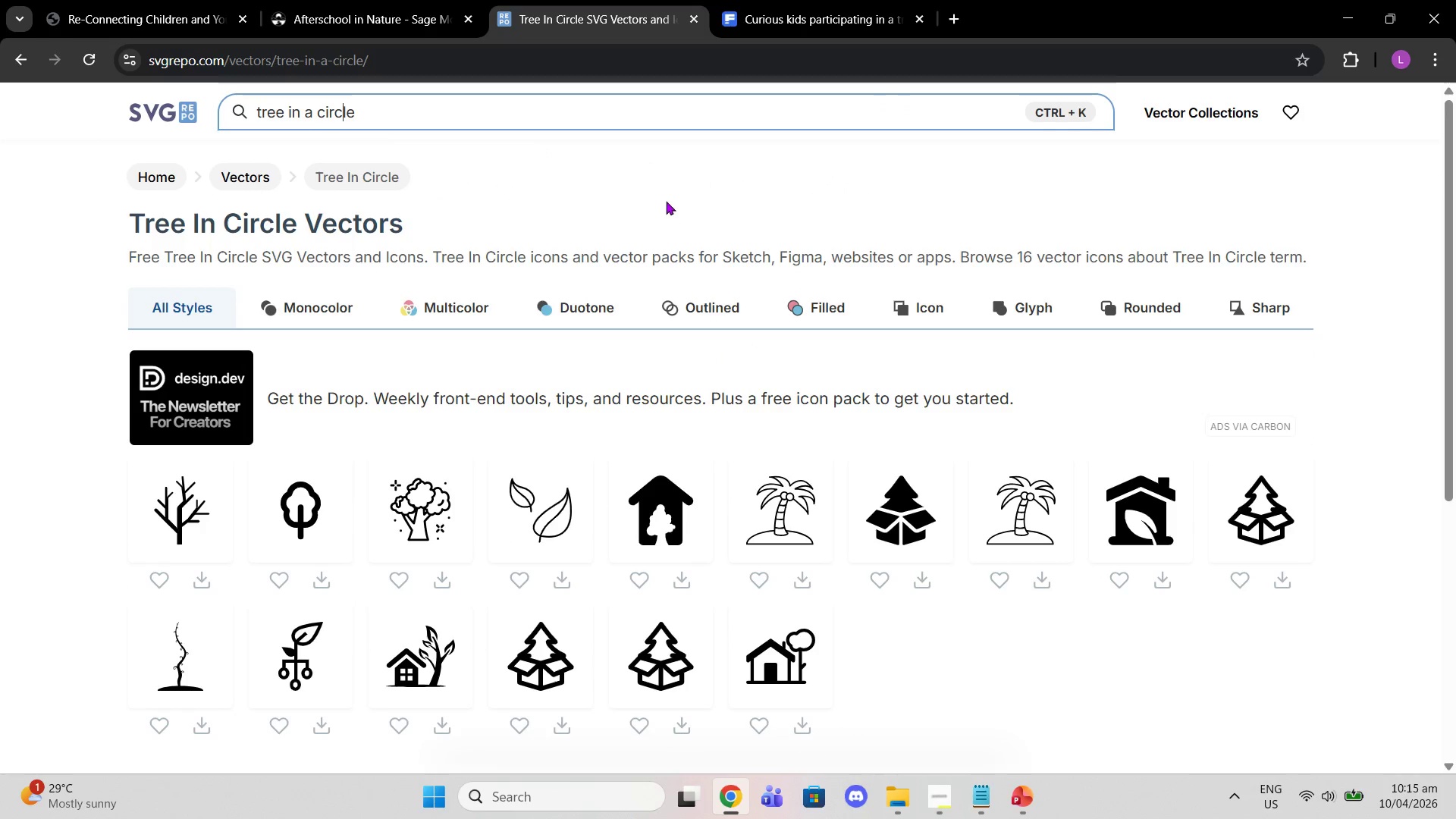 
left_click_drag(start_coordinate=[667, 181], to_coordinate=[273, 170])
 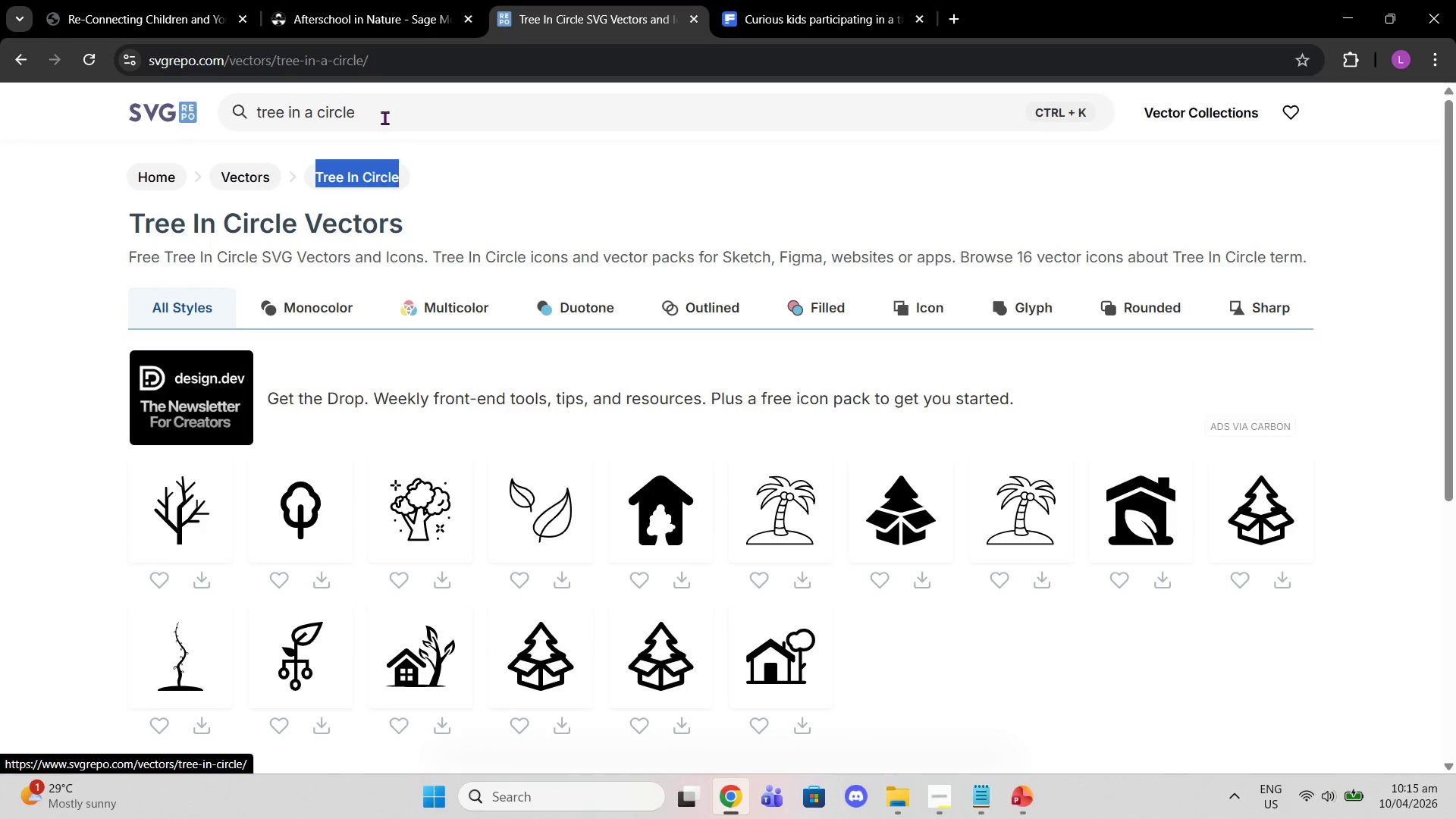 
left_click_drag(start_coordinate=[384, 118], to_coordinate=[0, 184])
 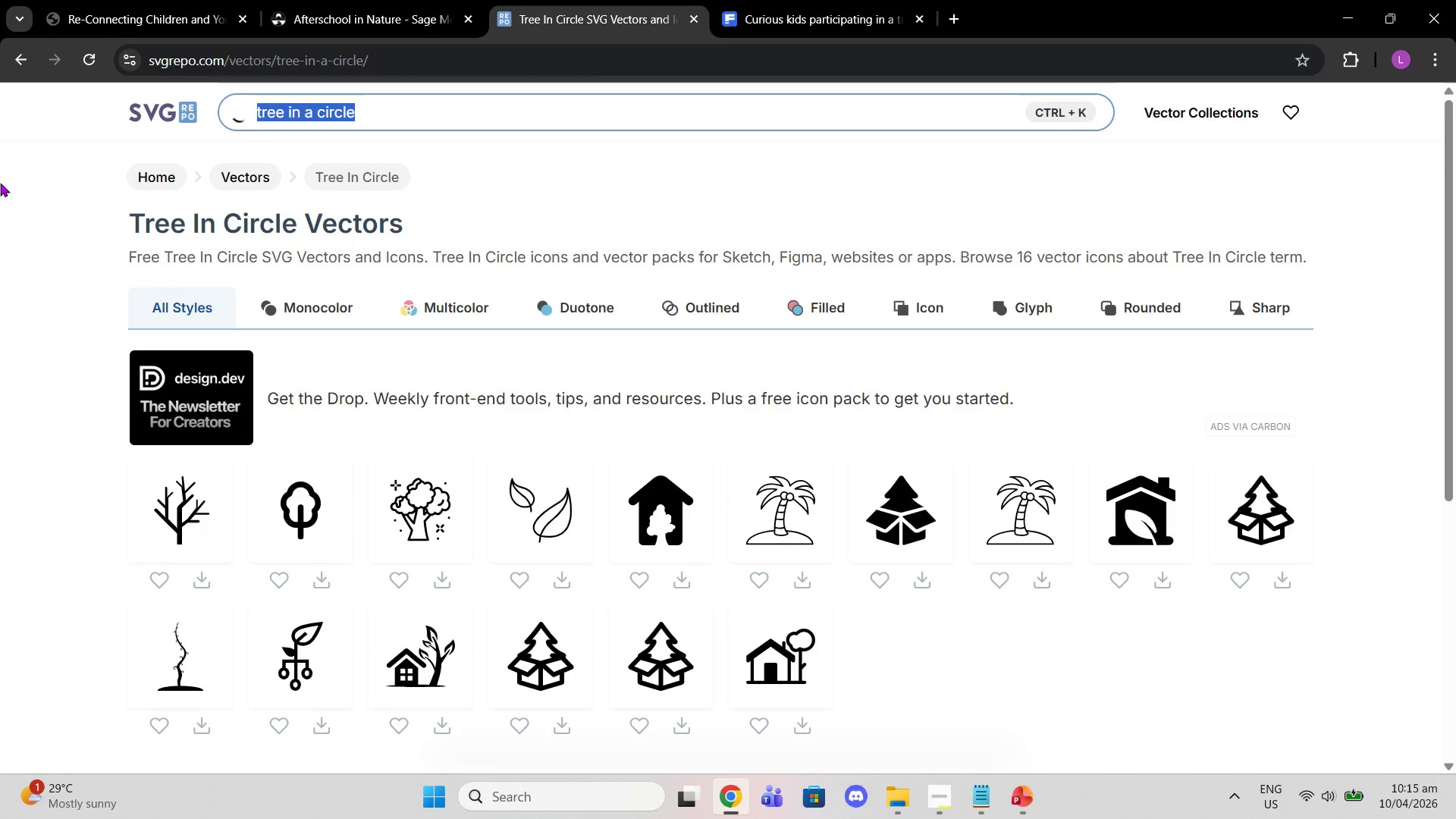 
type(tree icion)
key(Backspace)
key(Backspace)
type(m)
 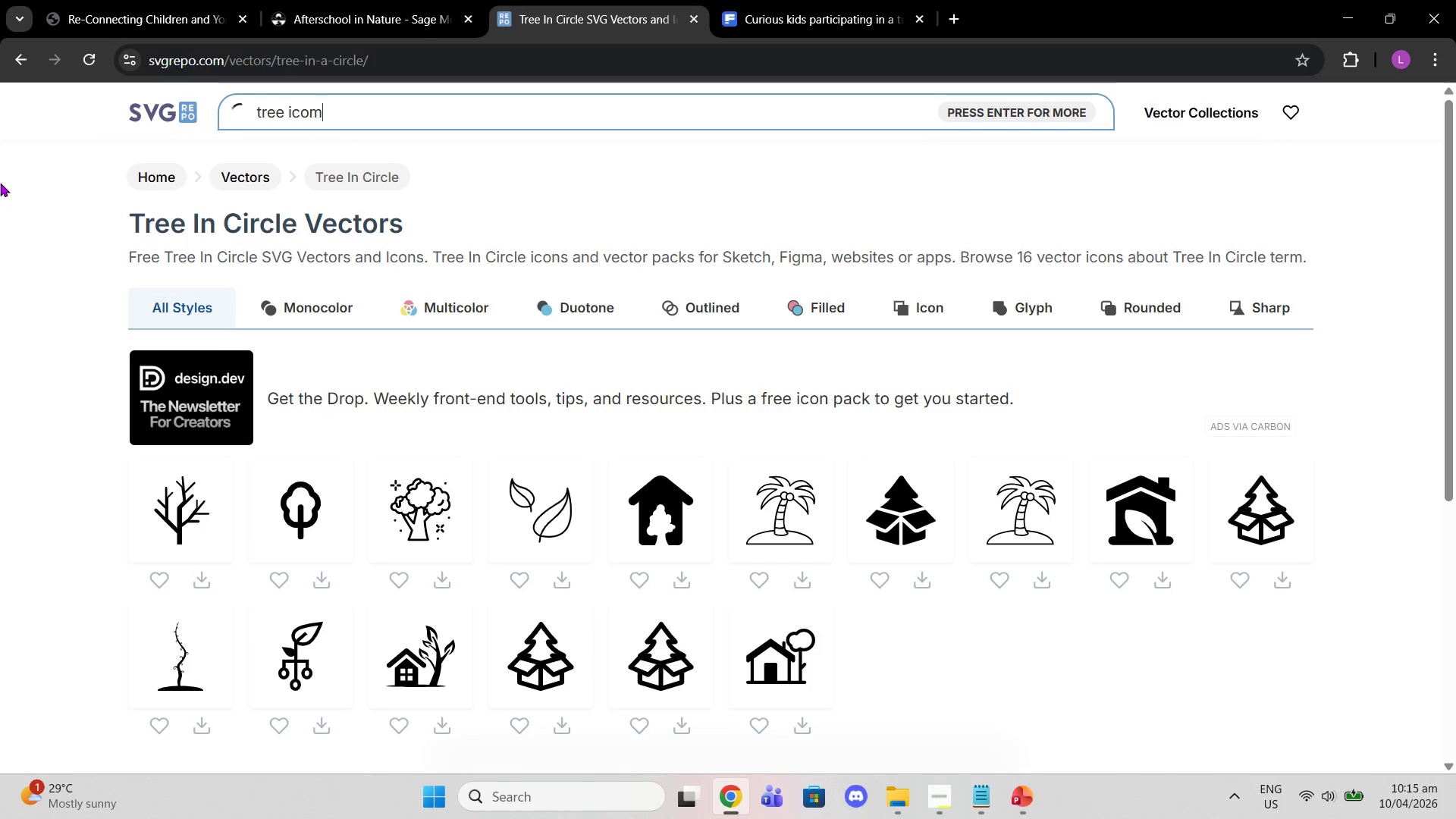 
key(Enter)
 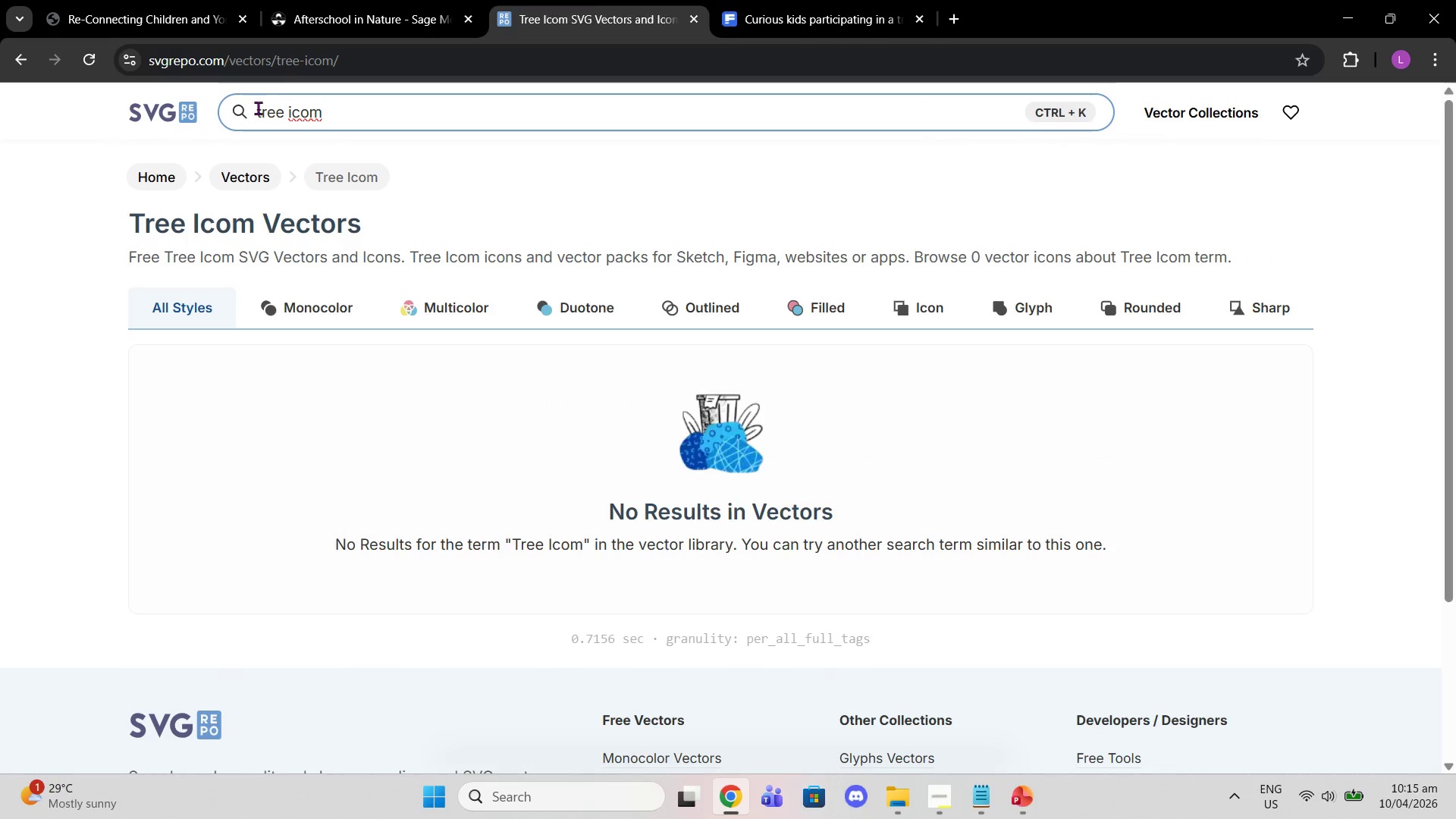 
left_click([330, 120])
 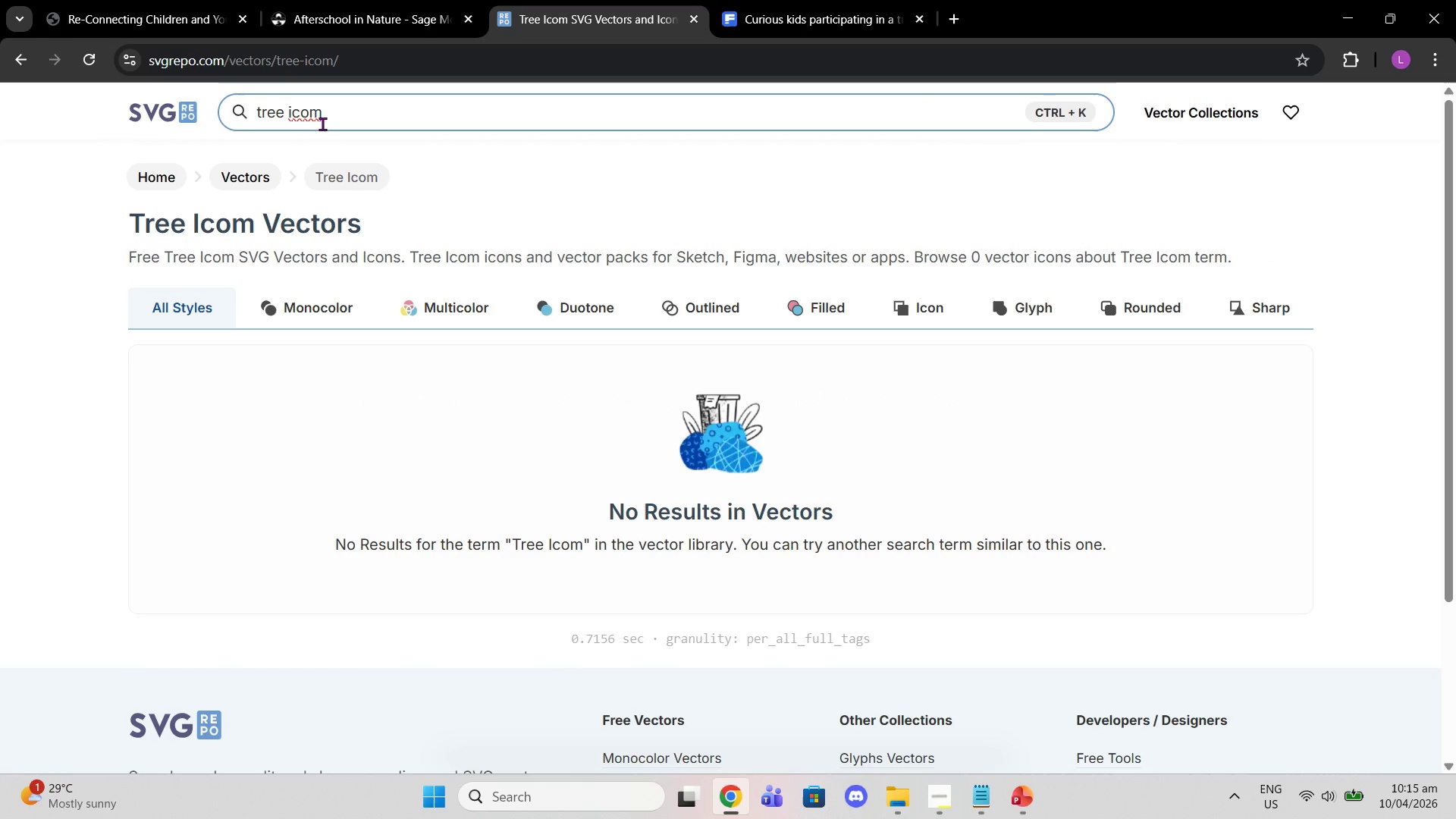 
key(Backspace)
 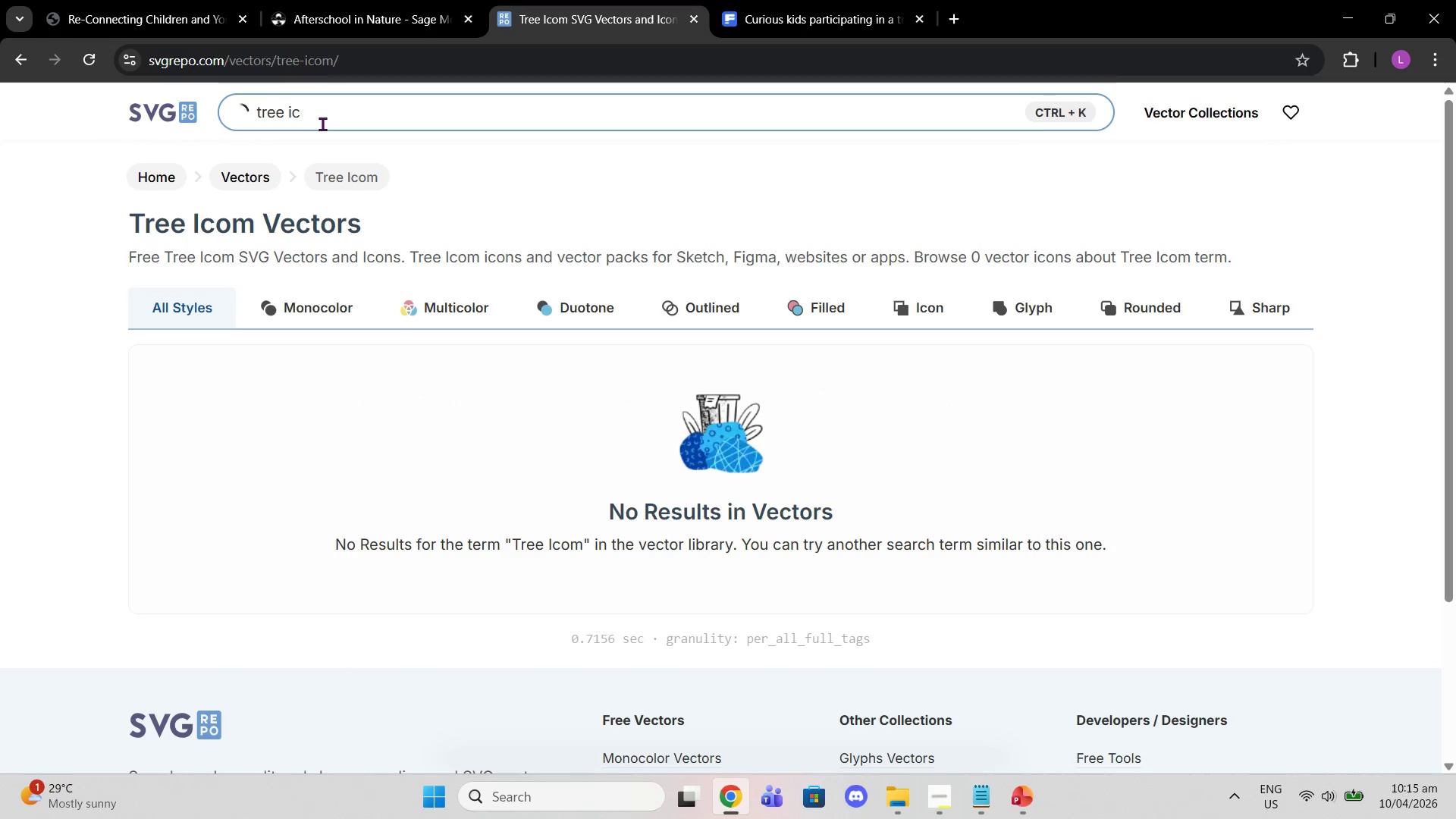 
key(Backspace)
 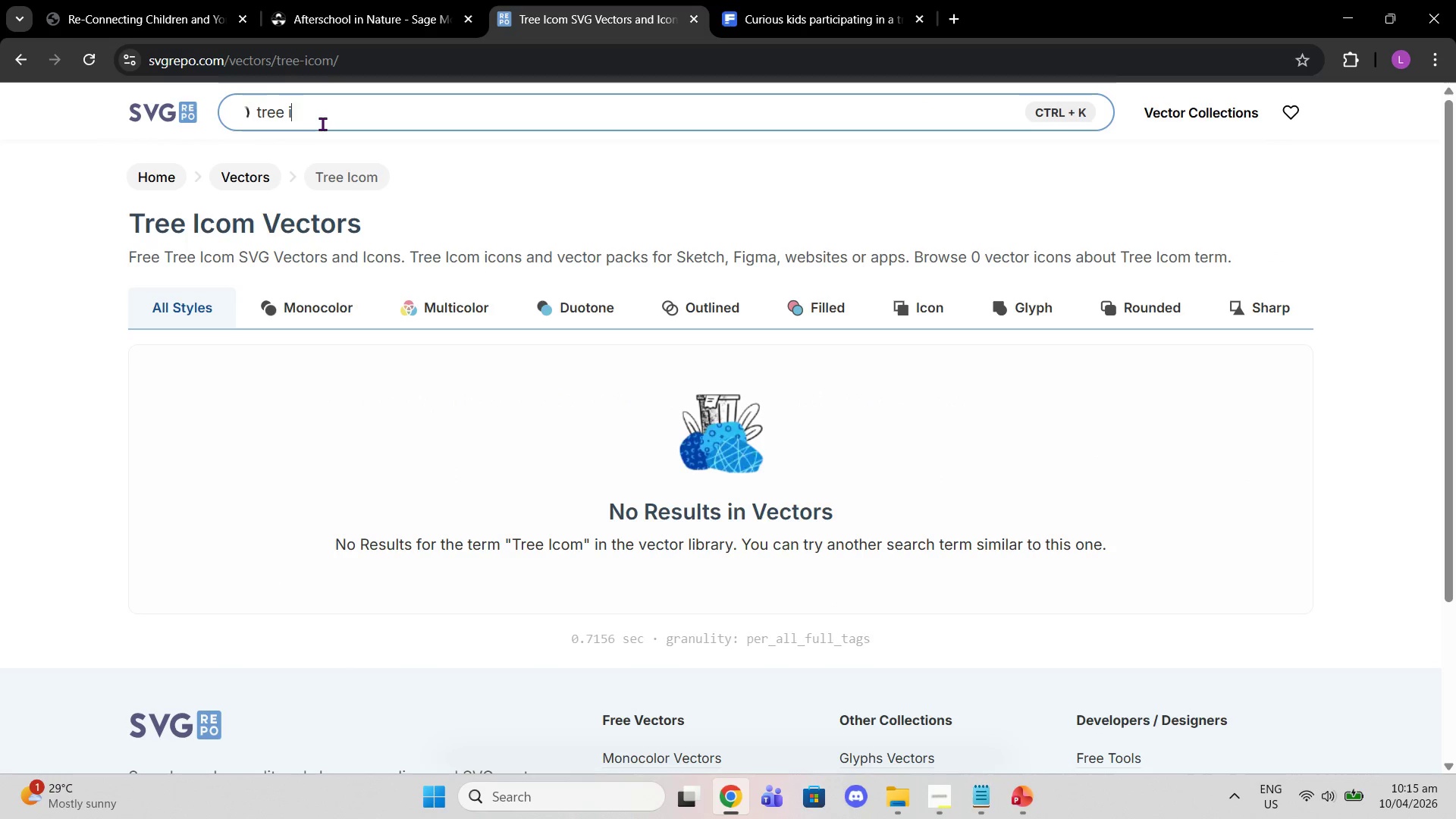 
key(Backspace)
 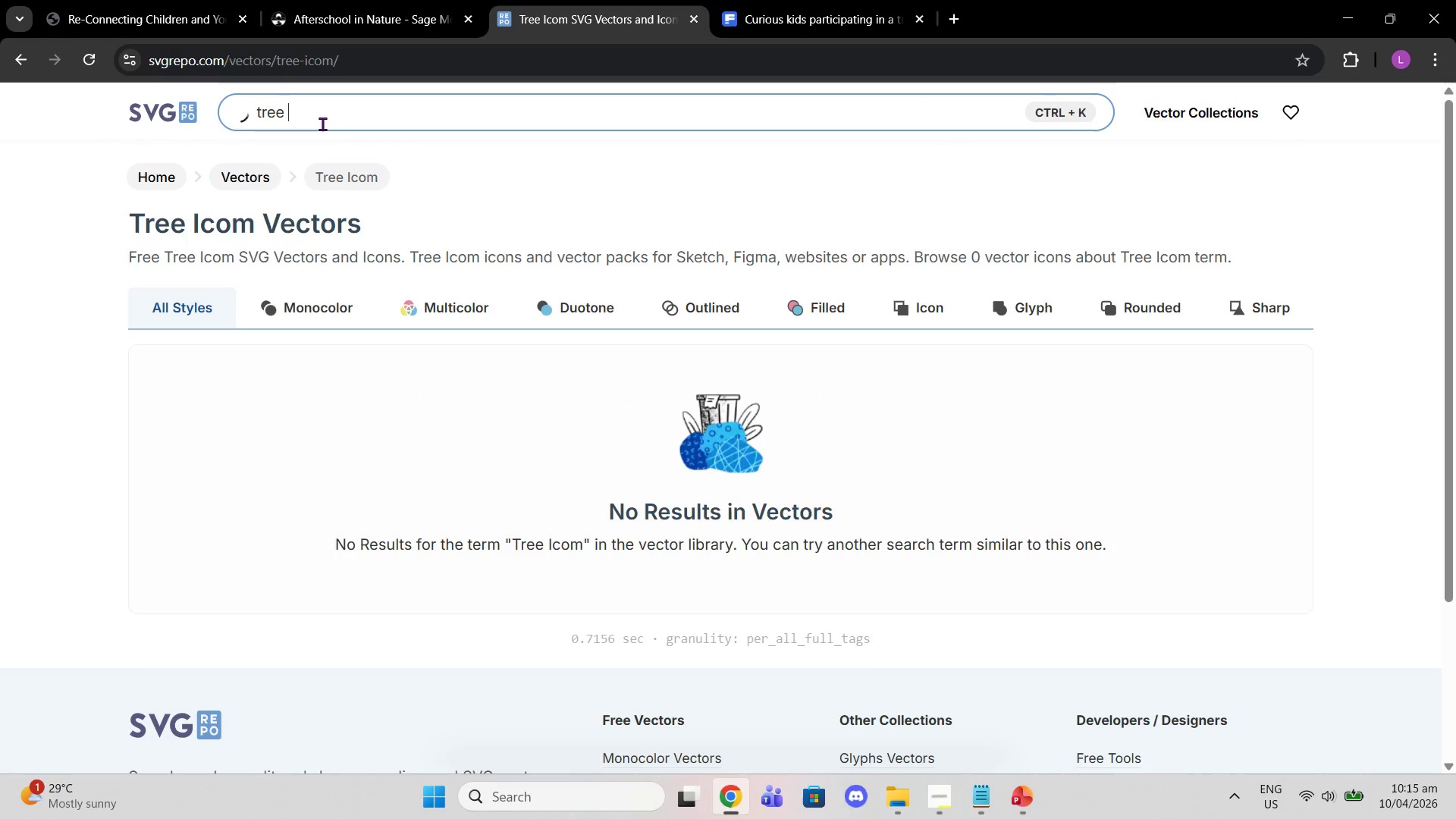 
key(Backspace)
 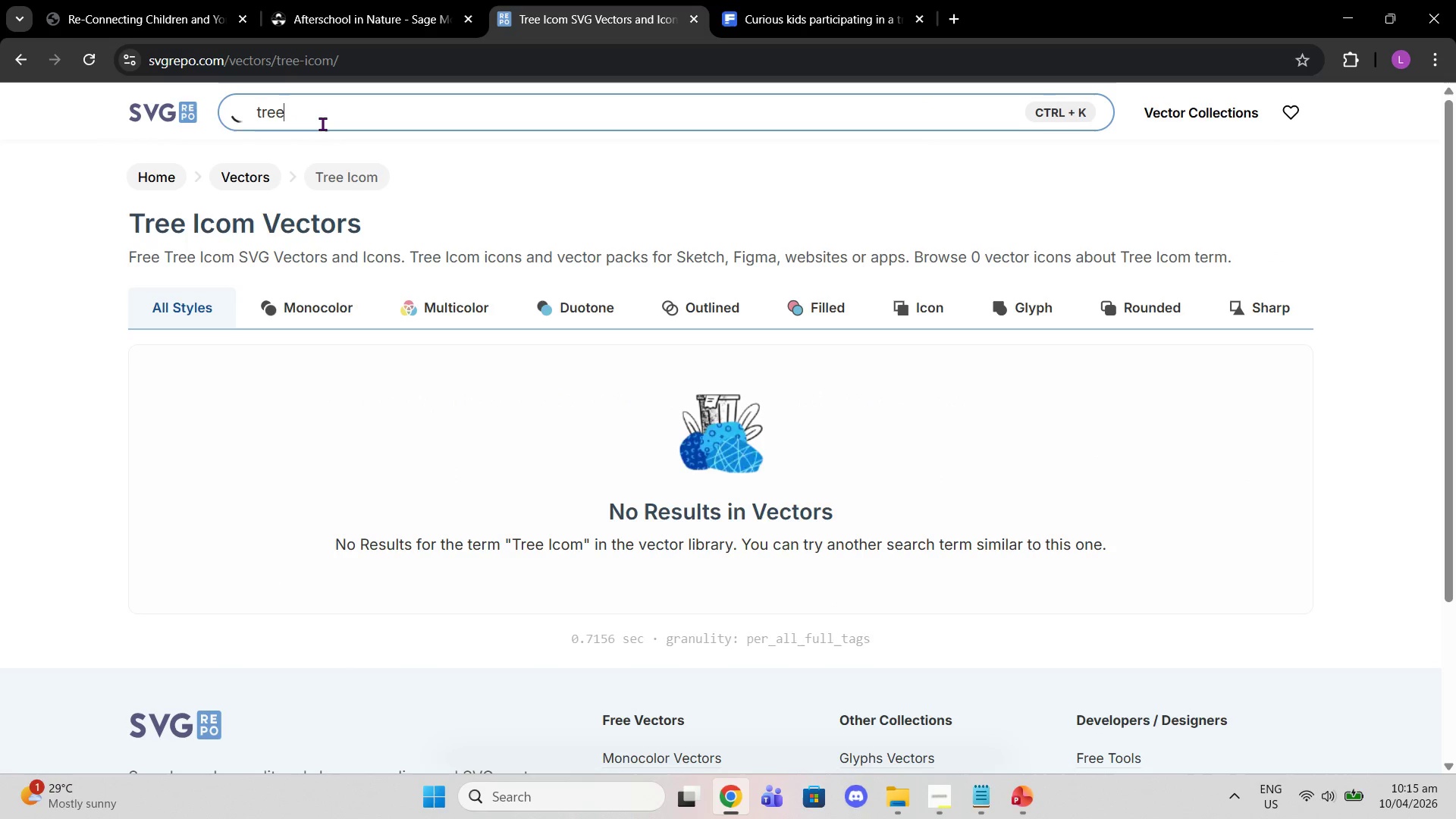 
key(Backspace)
 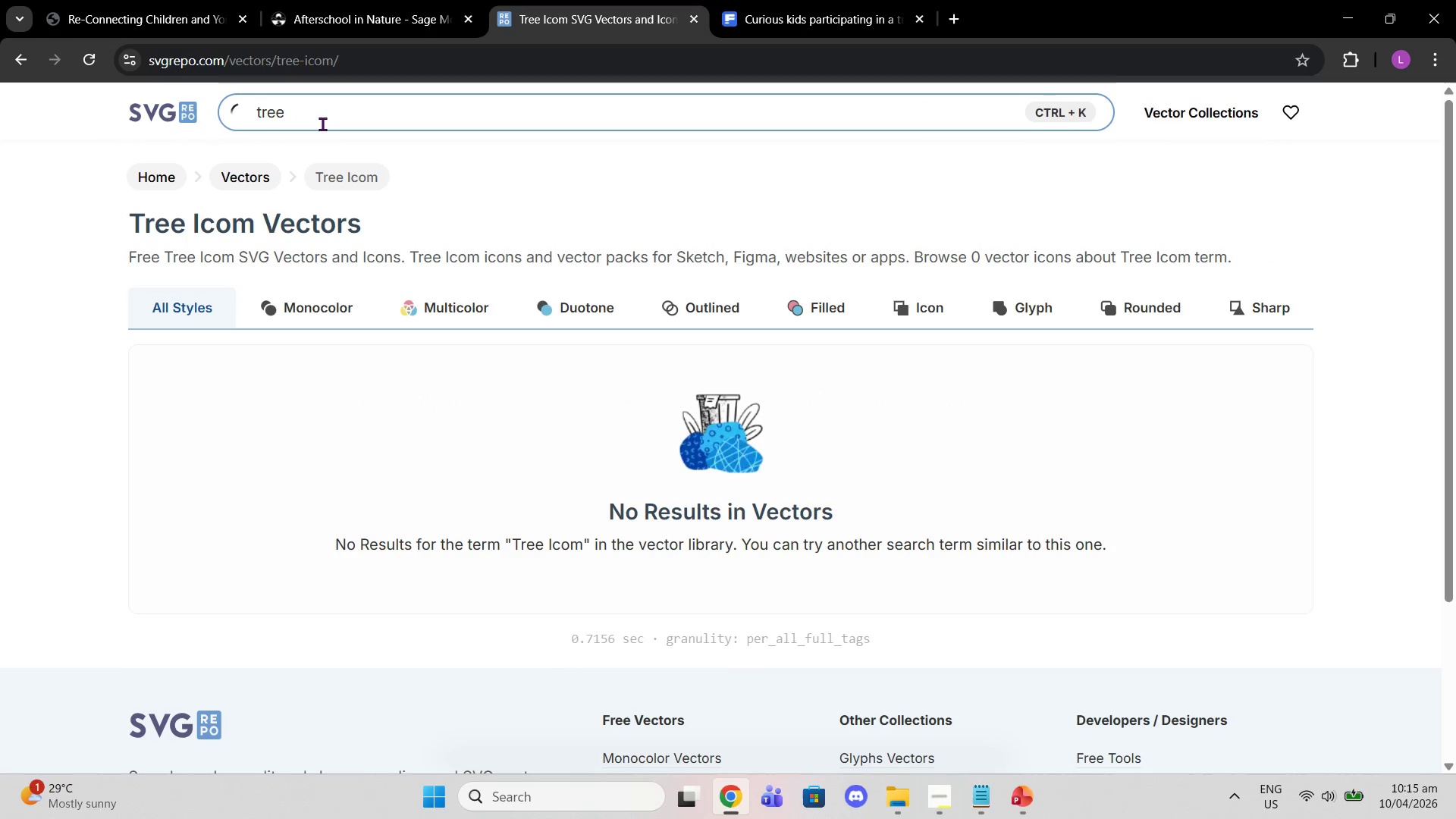 
key(Enter)
 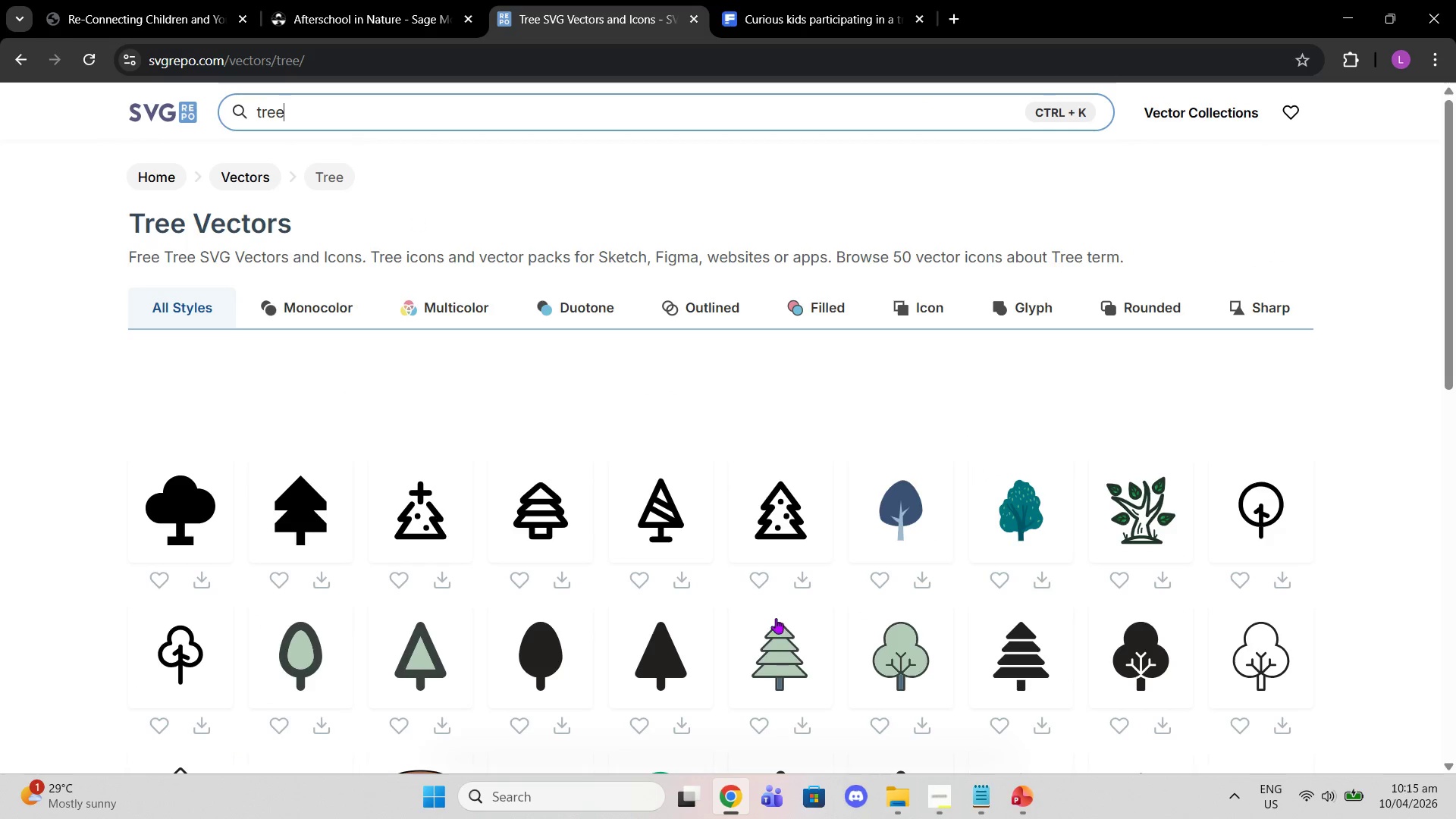 
scroll: coordinate [1139, 469], scroll_direction: down, amount: 6.0
 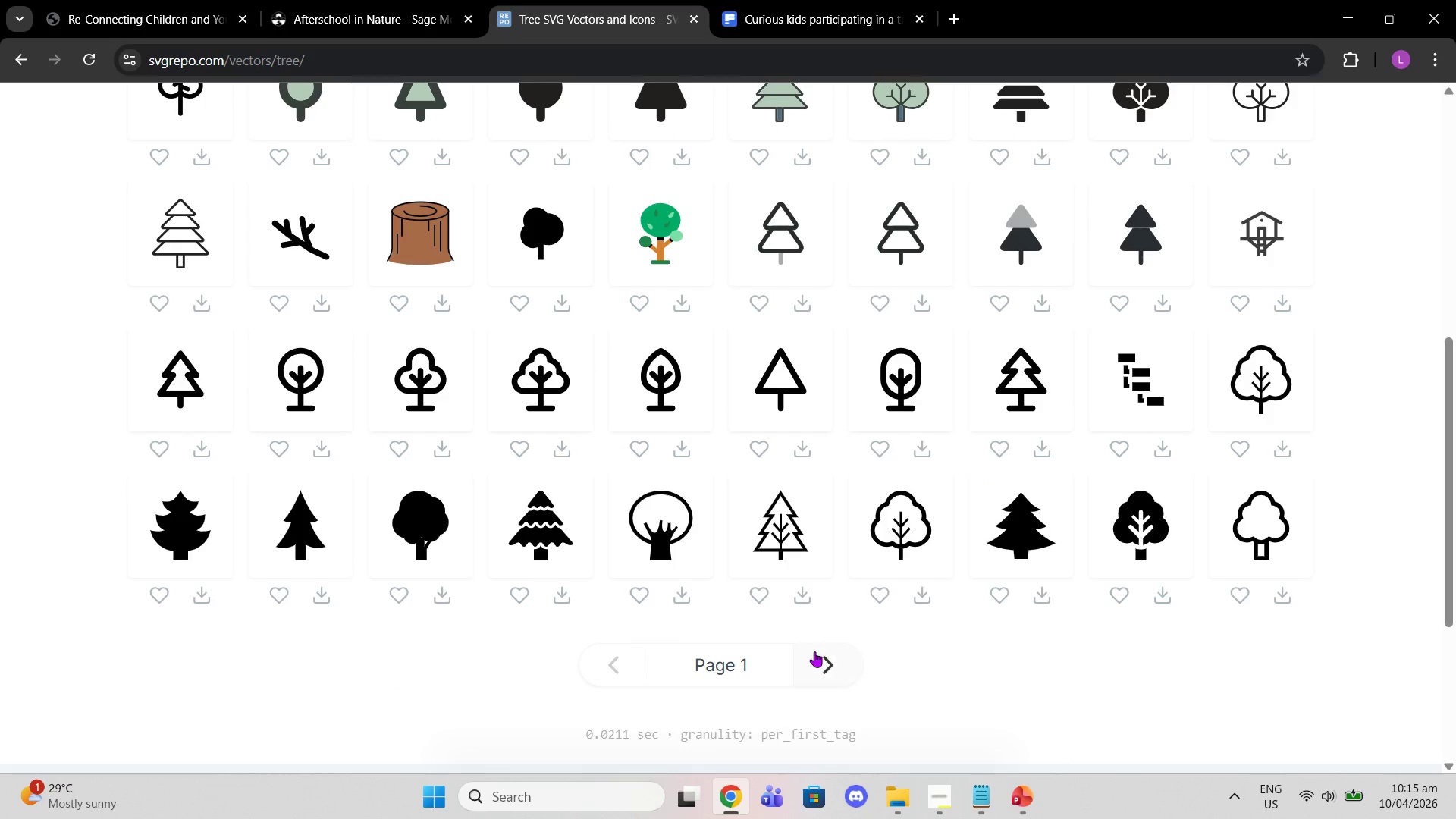 
left_click([824, 656])
 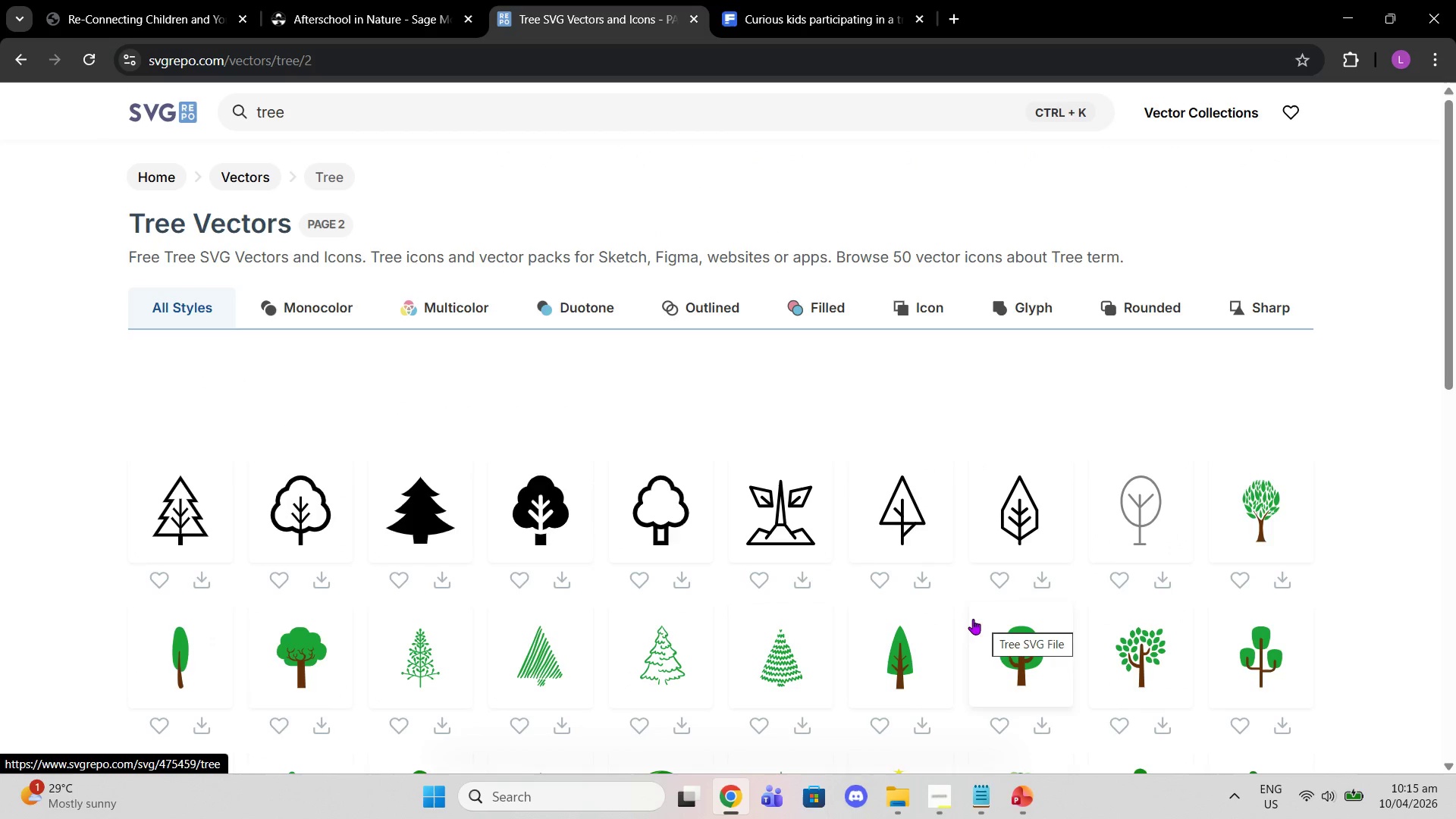 
left_click([805, 543])
 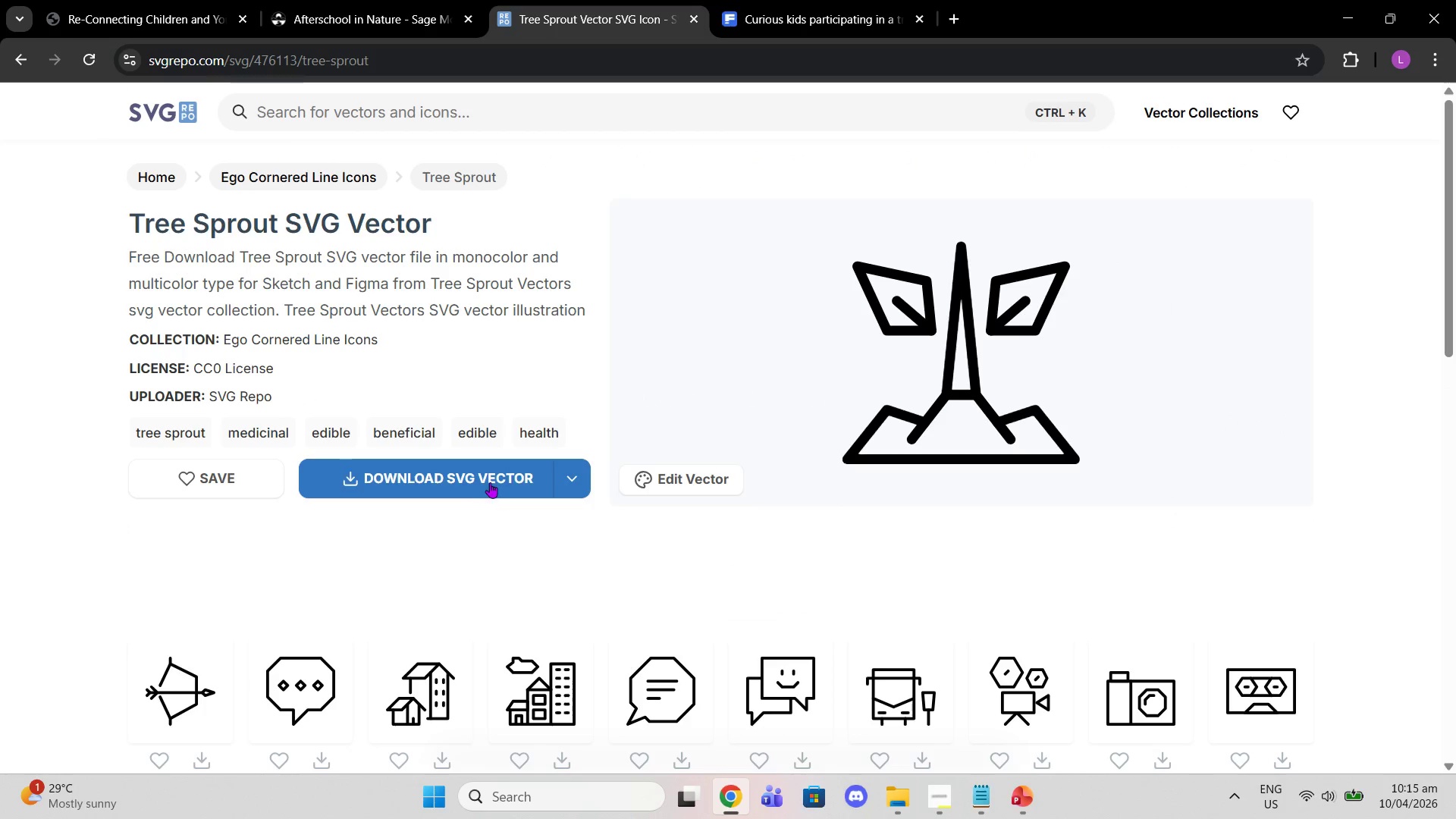 
left_click([486, 469])
 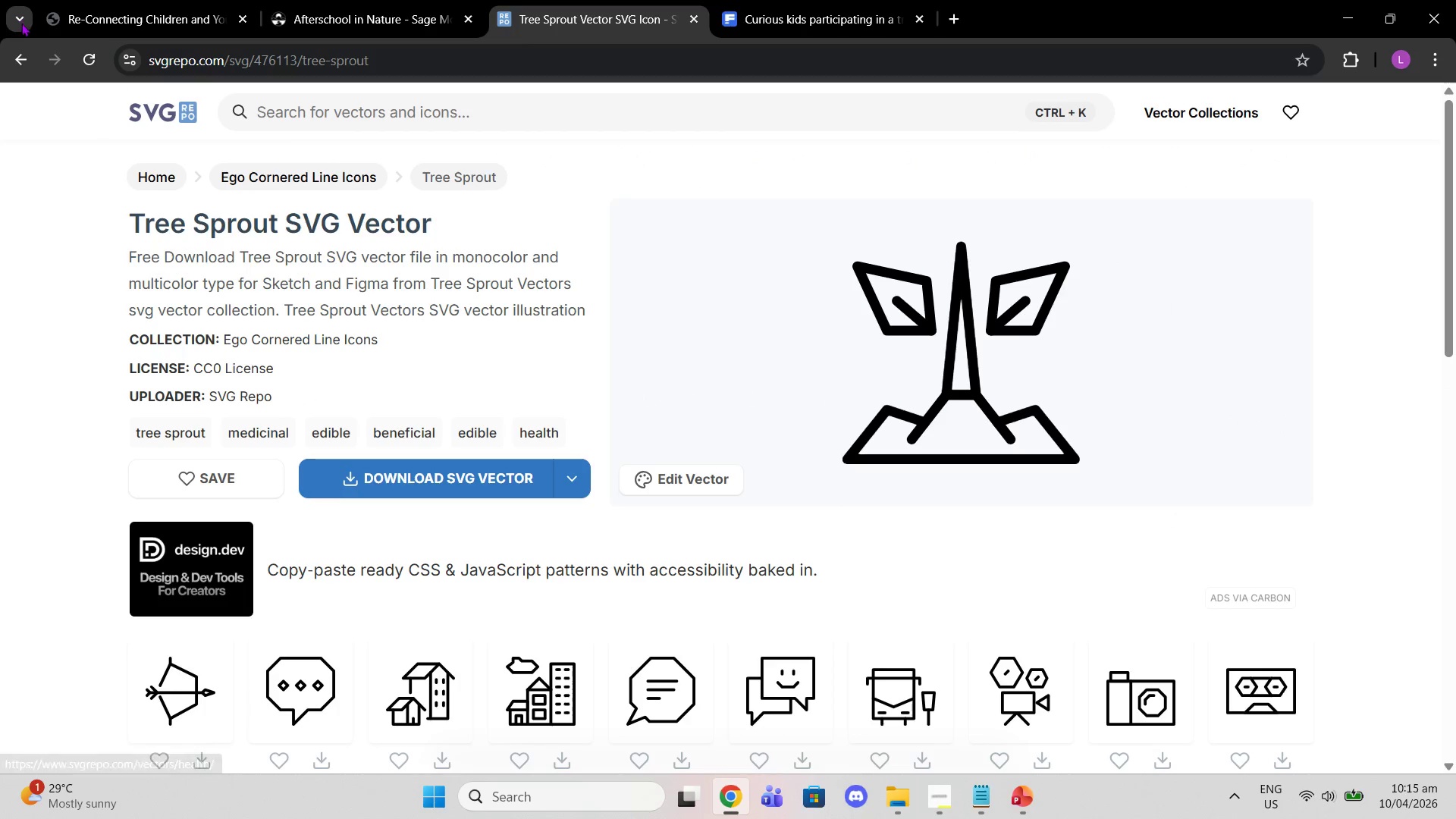 
left_click([19, 58])
 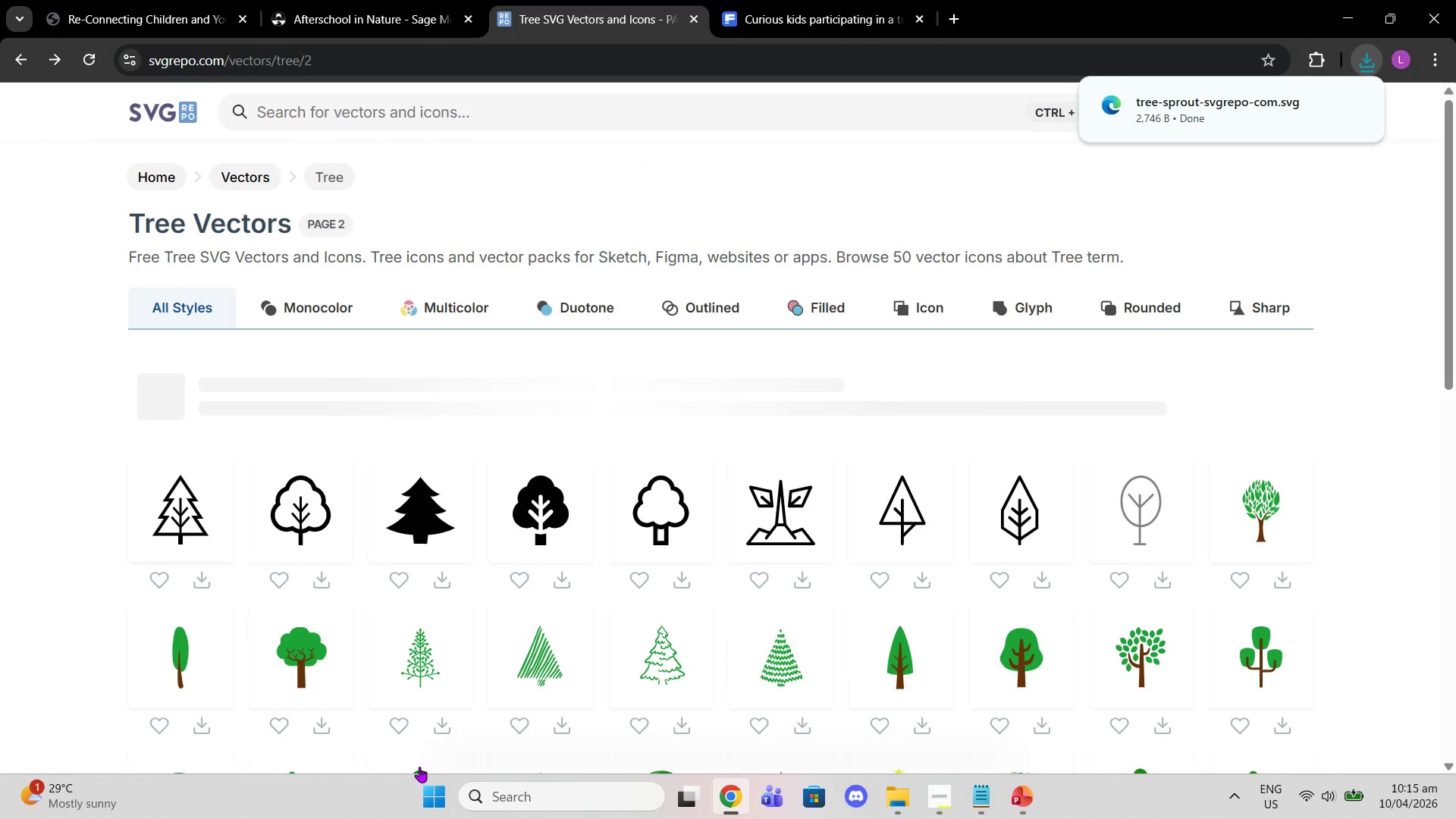 
scroll: coordinate [724, 526], scroll_direction: down, amount: 3.0
 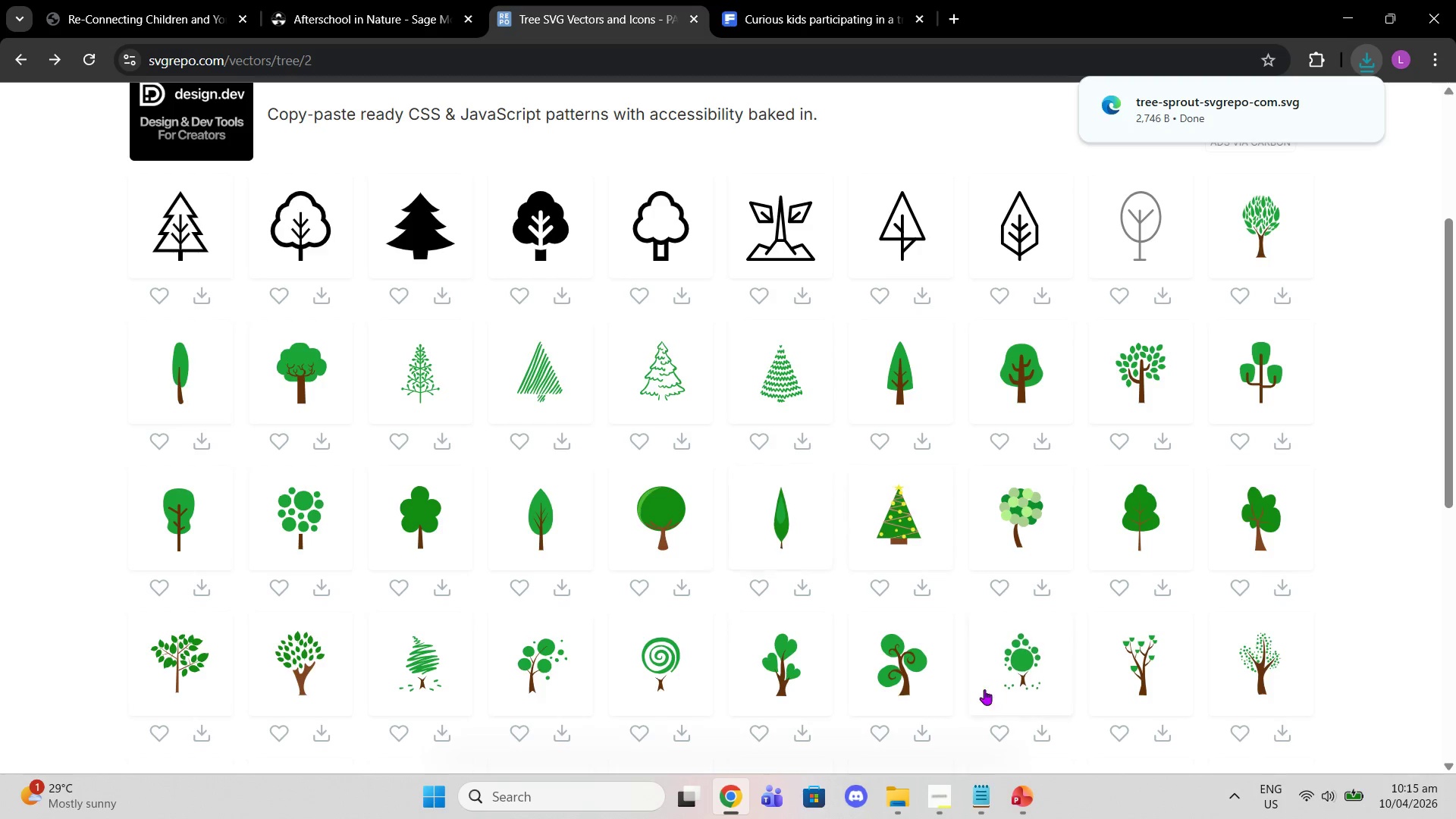 
left_click([1026, 774])
 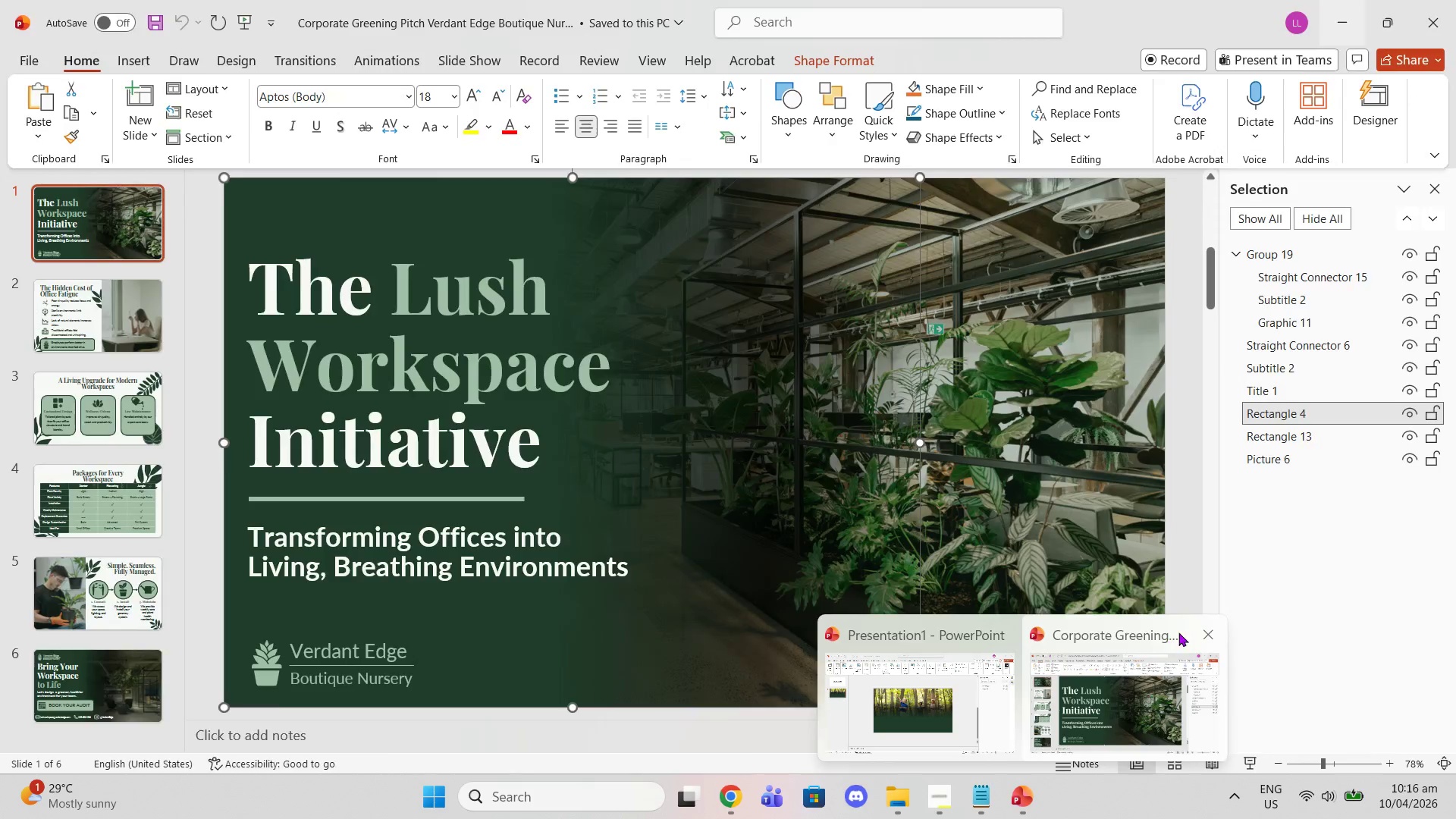 
left_click([1200, 629])
 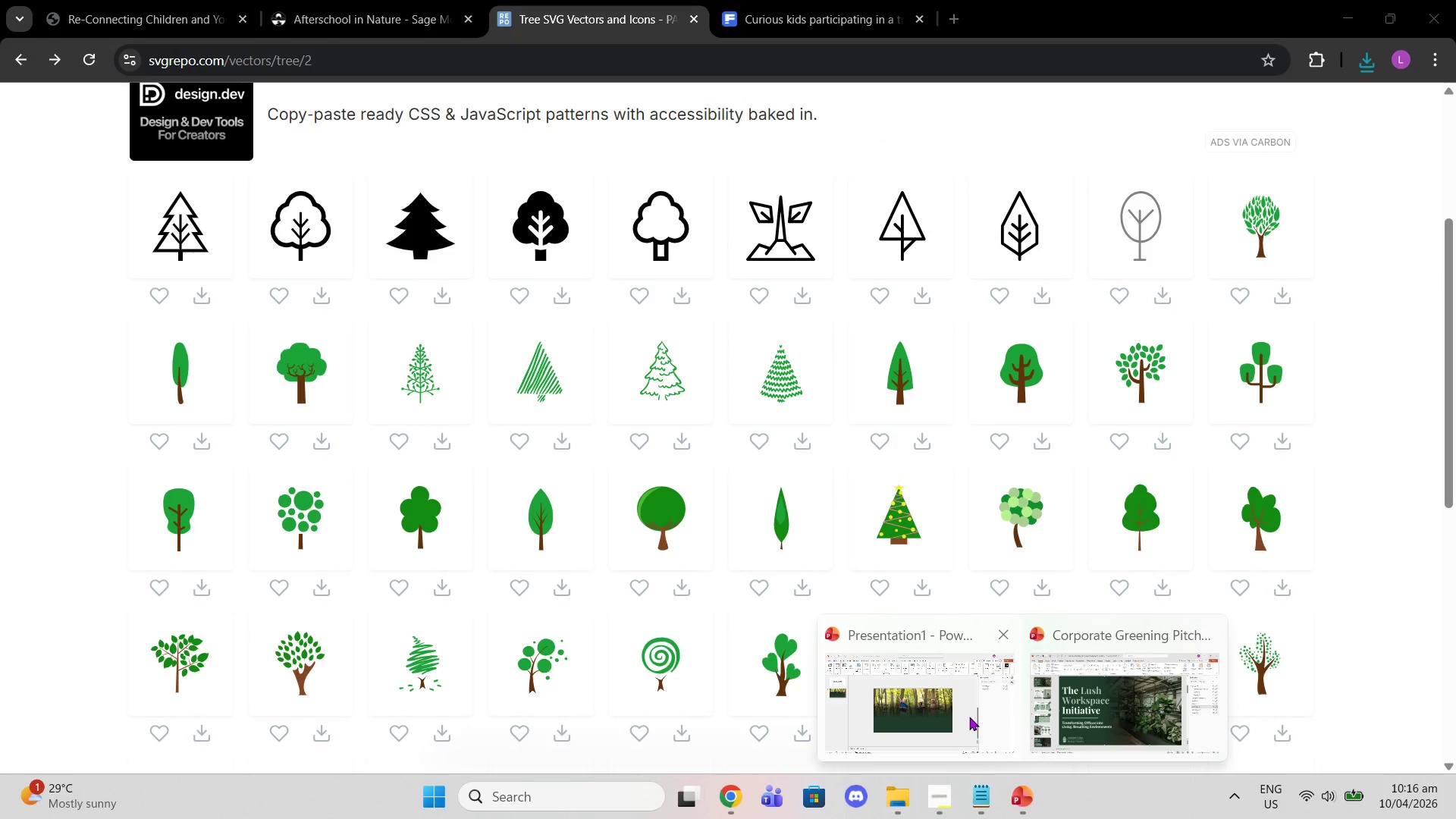 
left_click([968, 717])
 